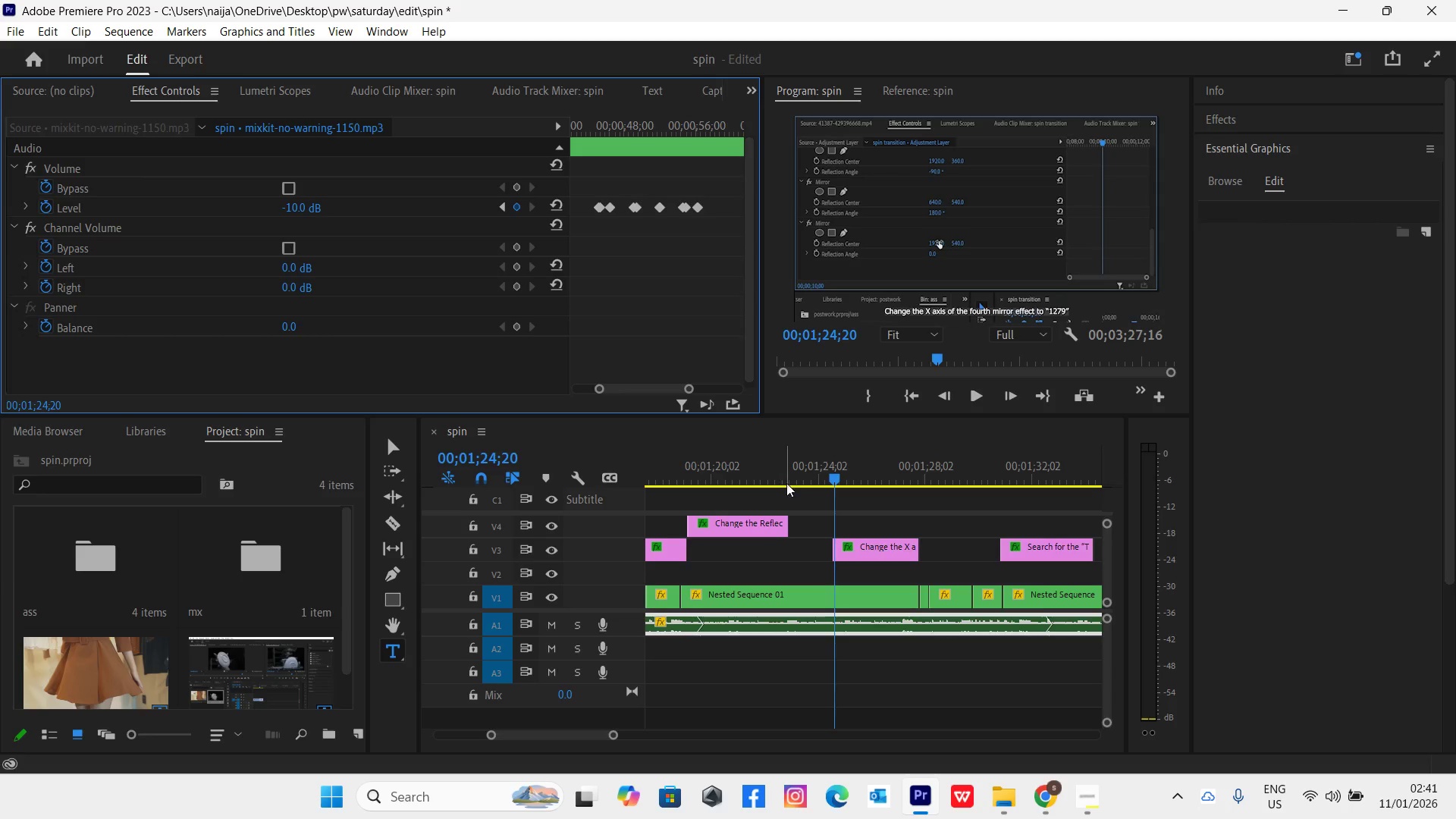 
left_click([790, 474])
 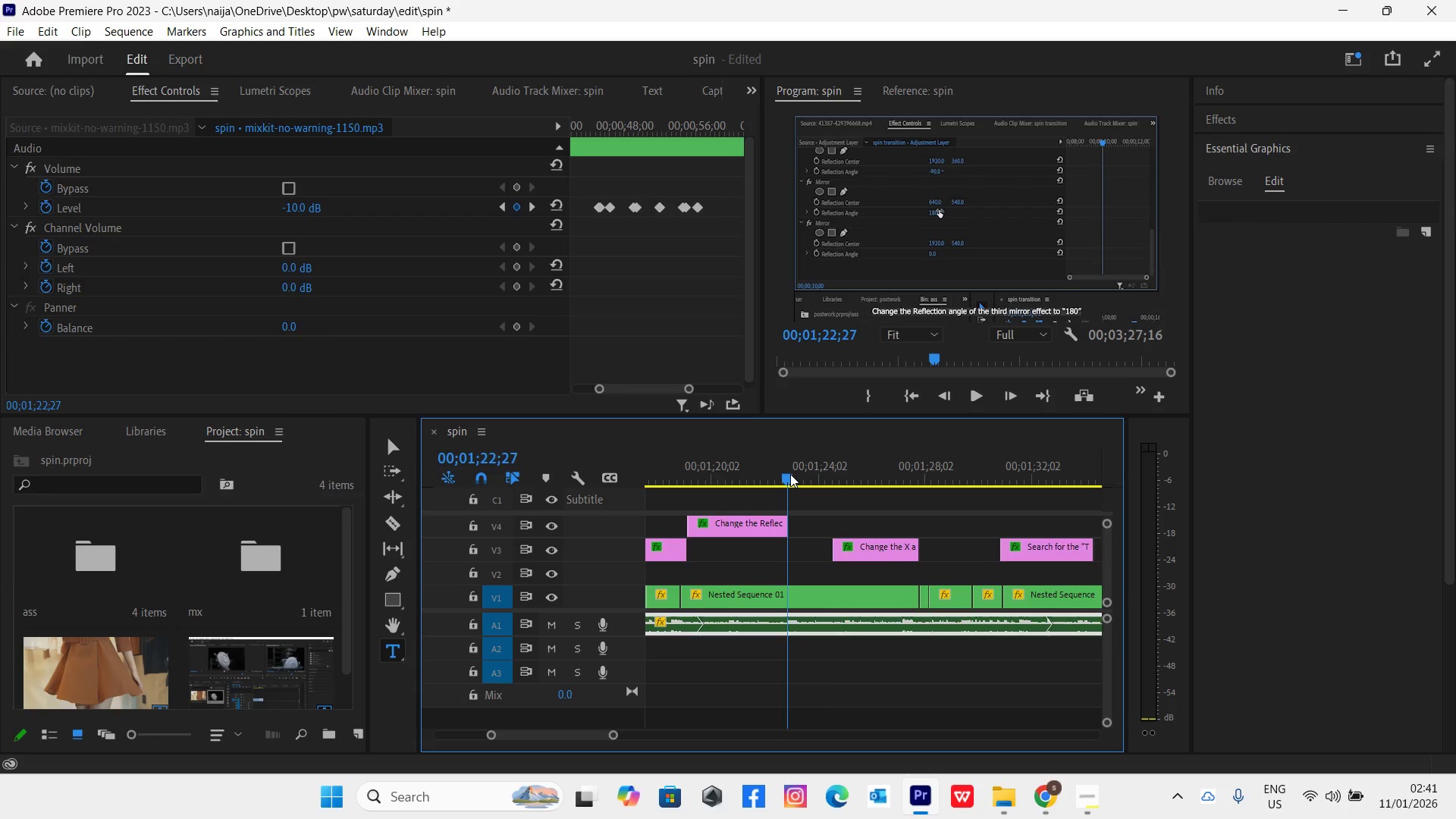 
key(Space)
 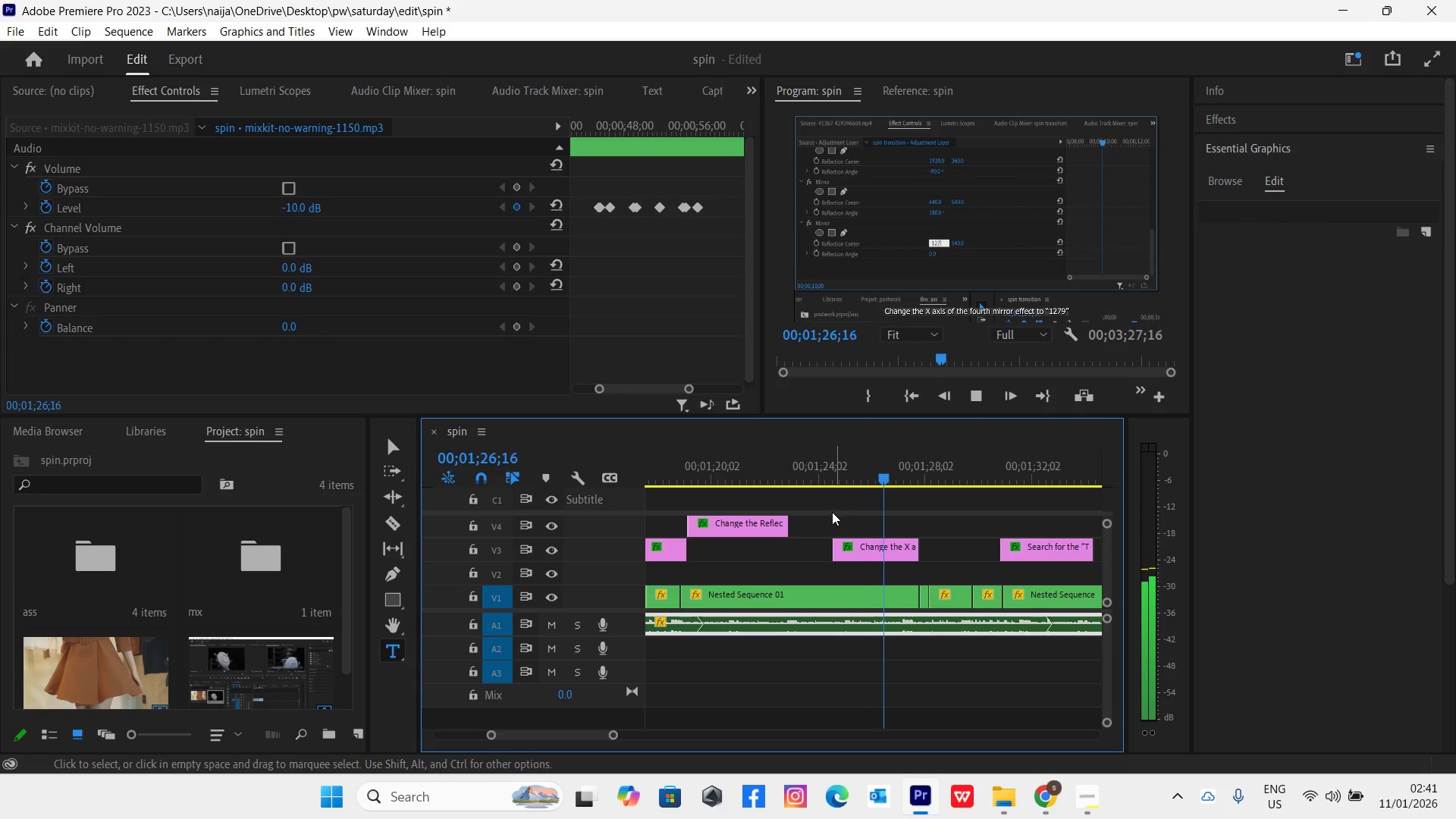 
wait(6.36)
 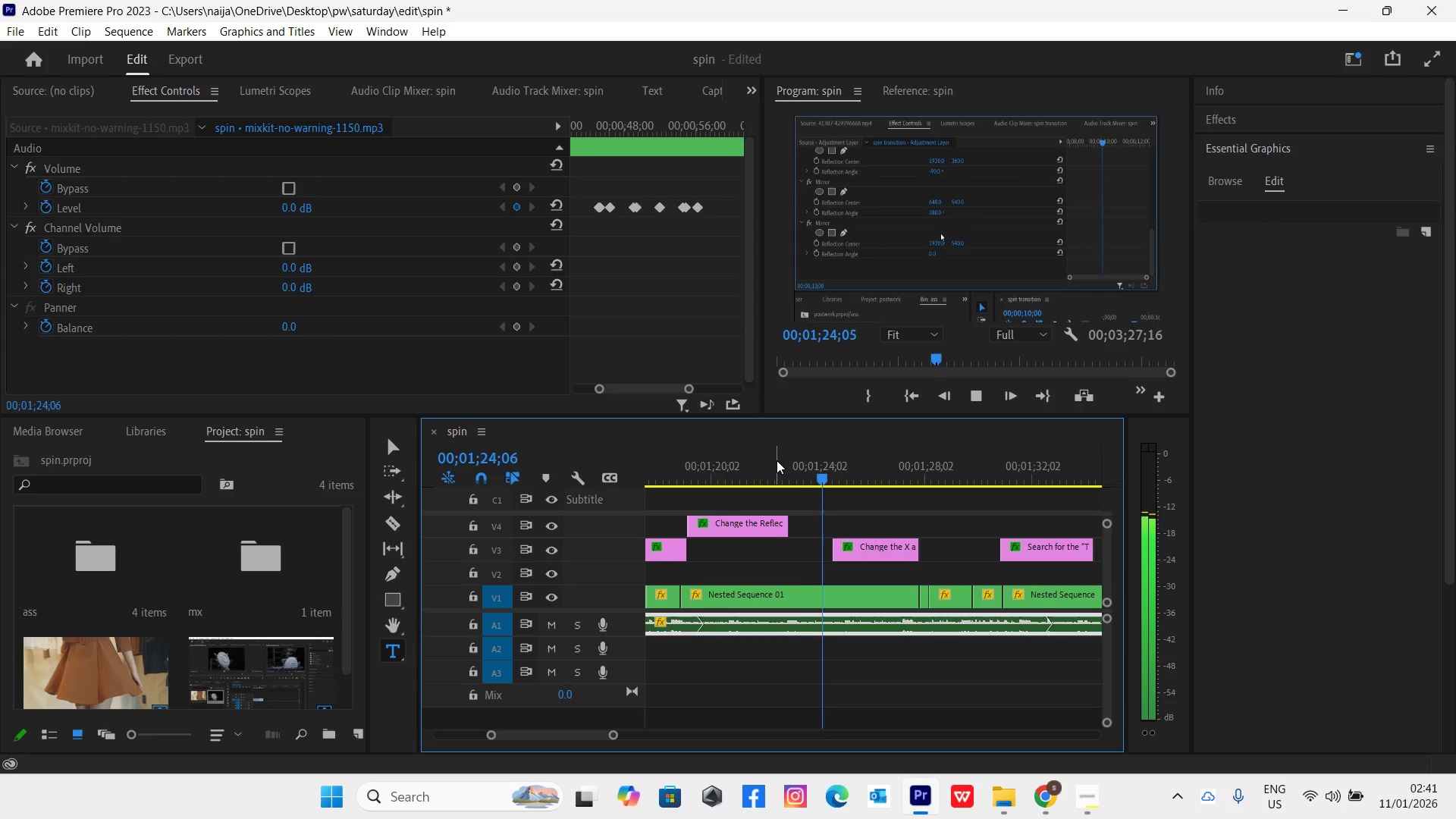 
key(Space)
 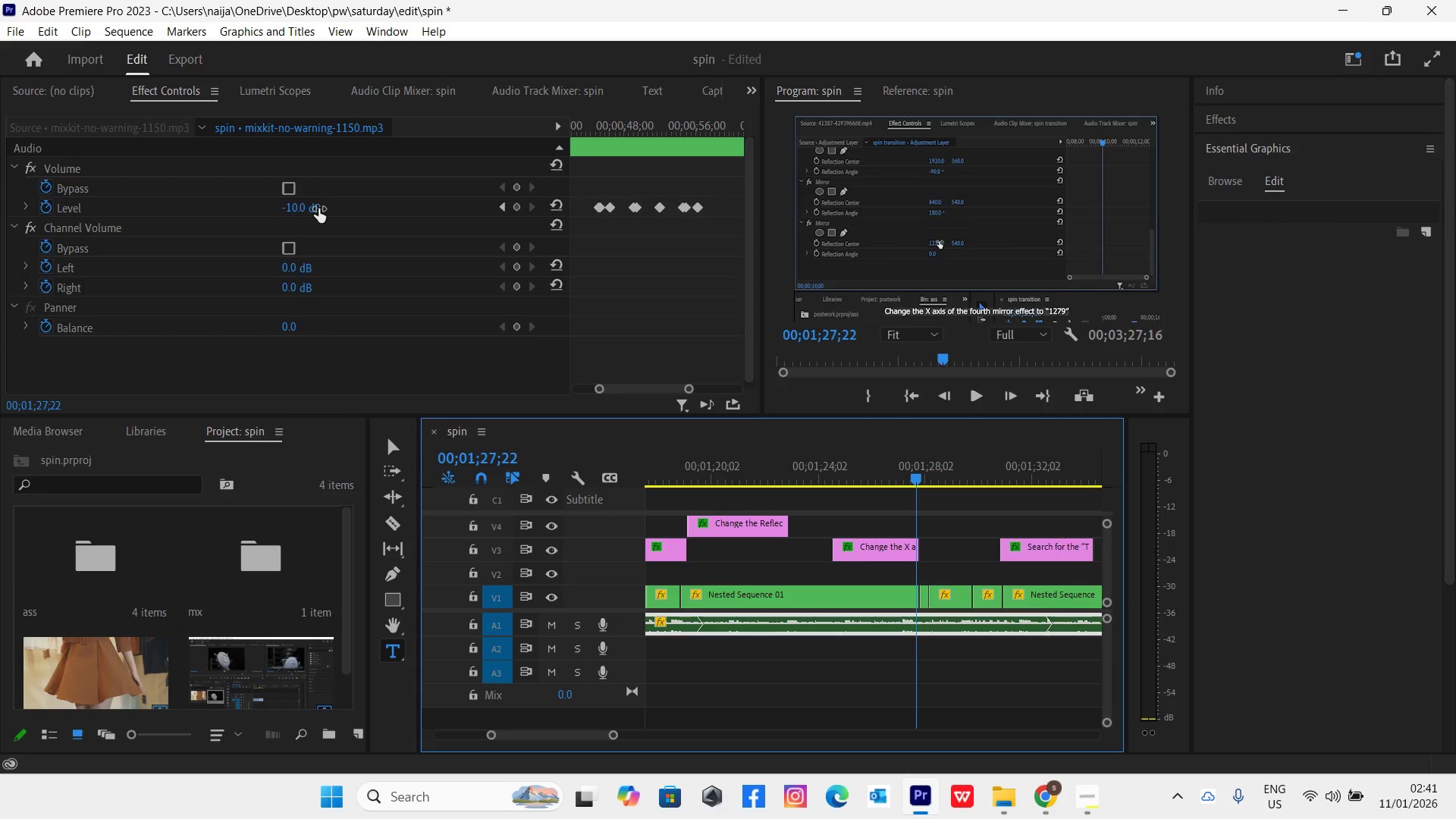 
left_click([295, 209])
 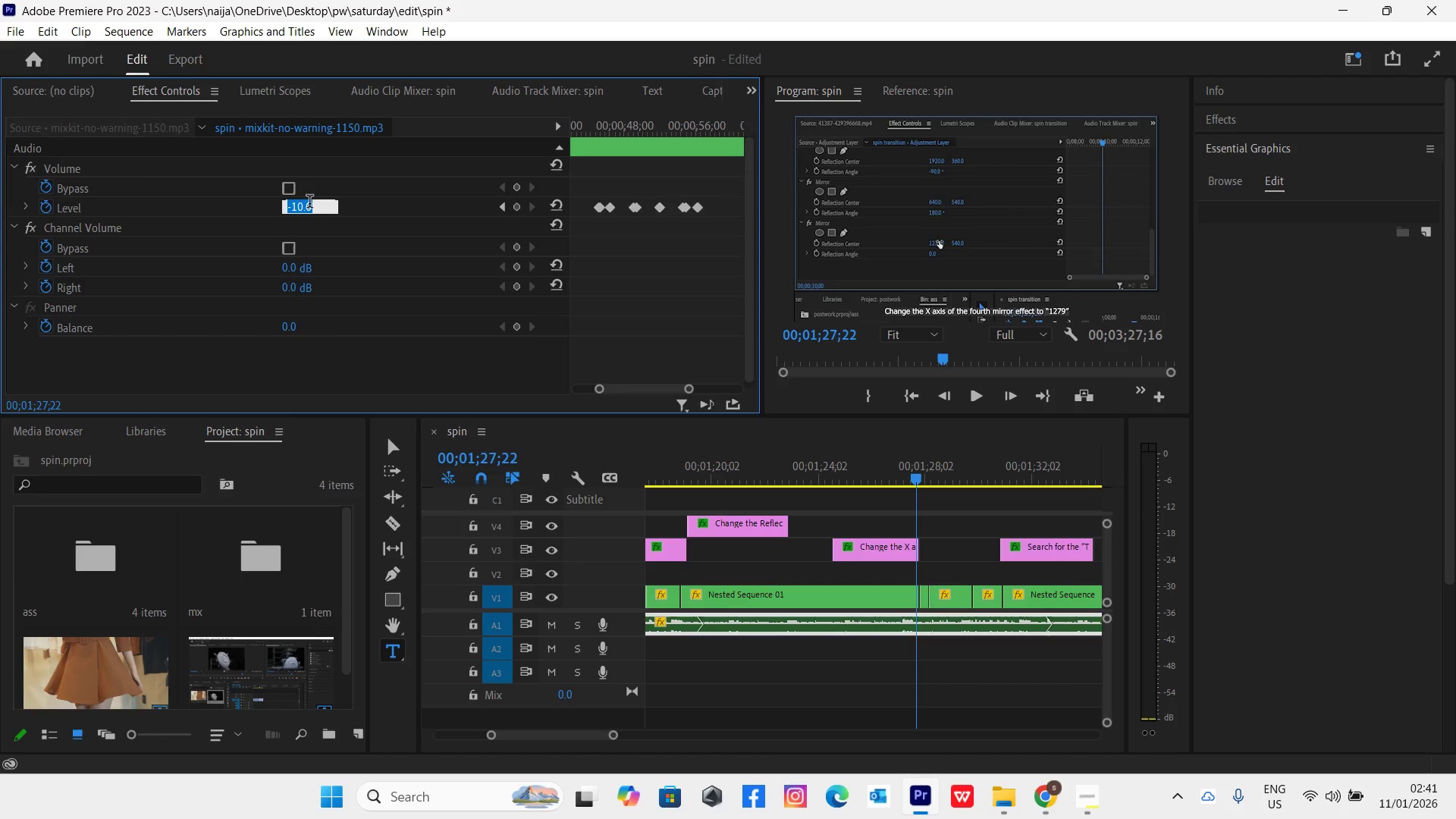 
type(-10)
 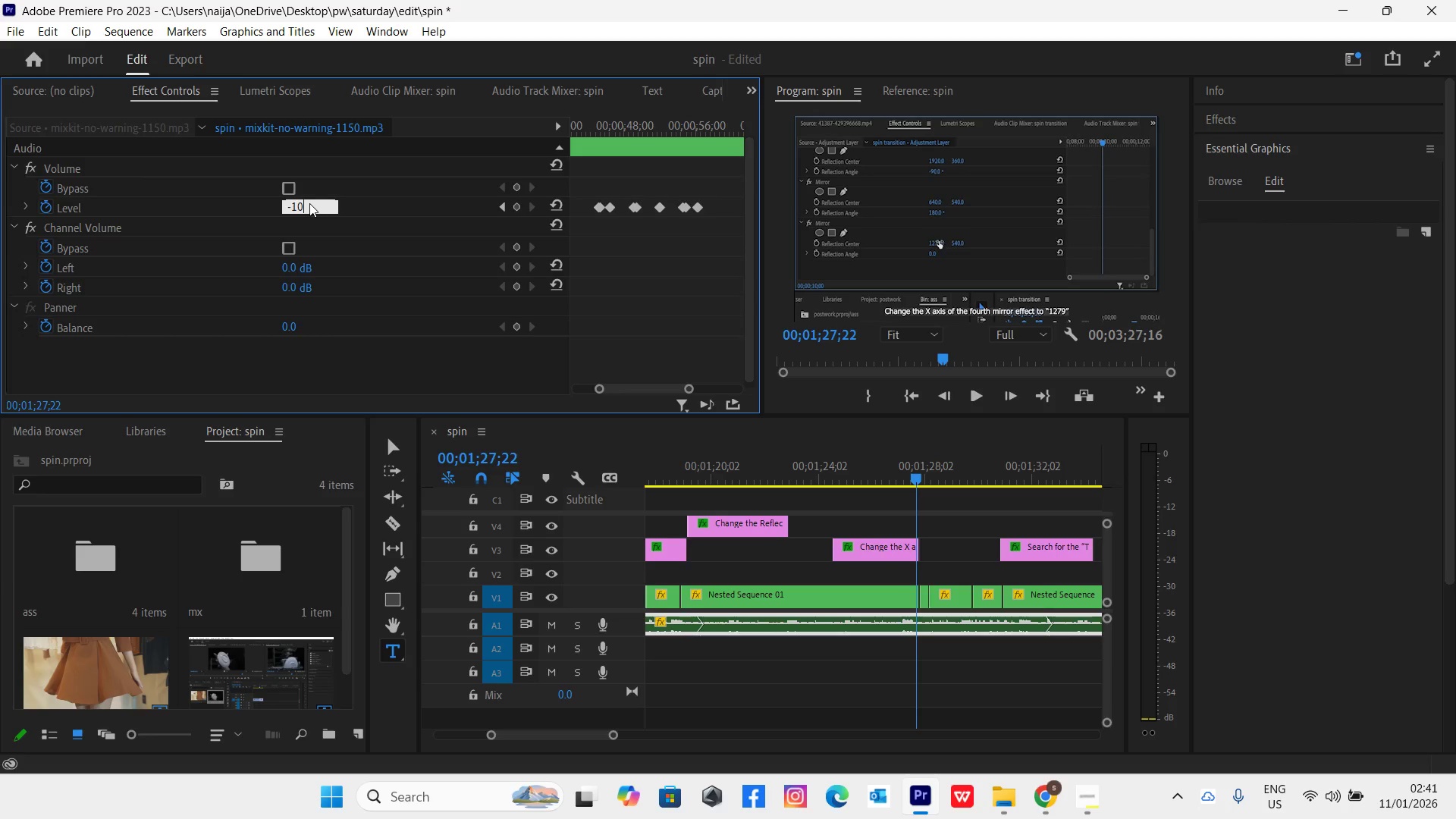 
key(Enter)
 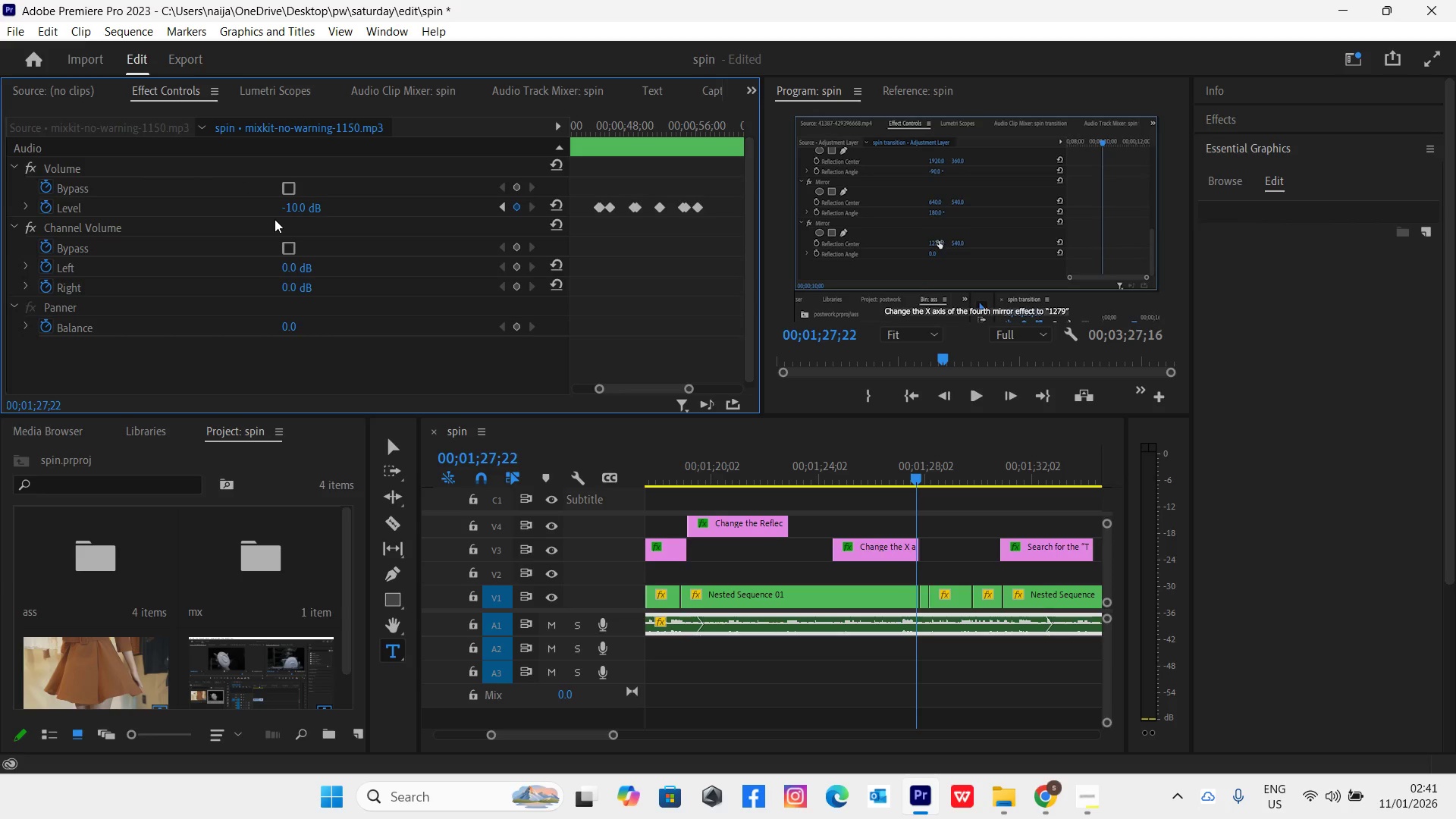 
wait(8.3)
 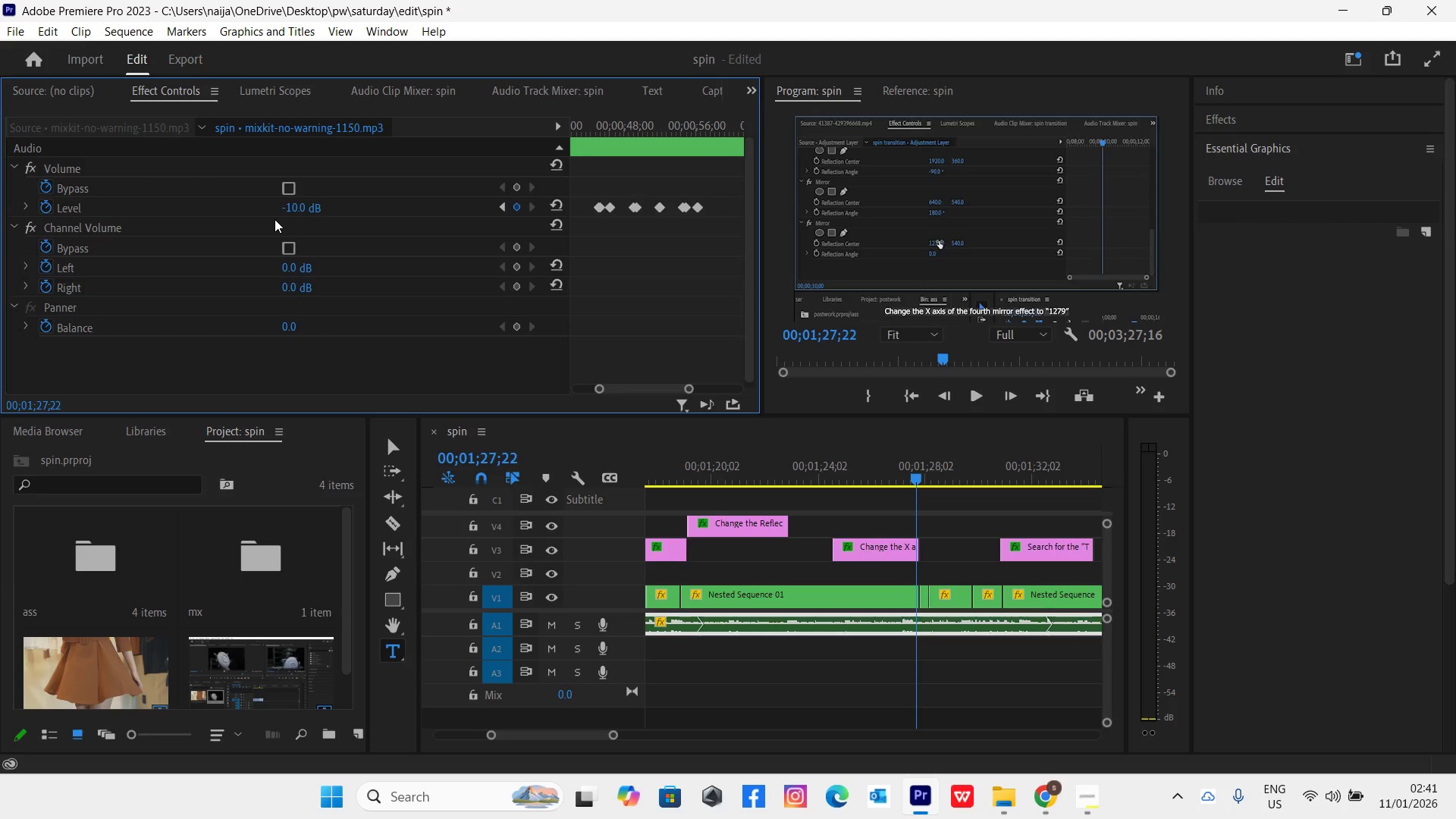 
left_click([86, 33])
 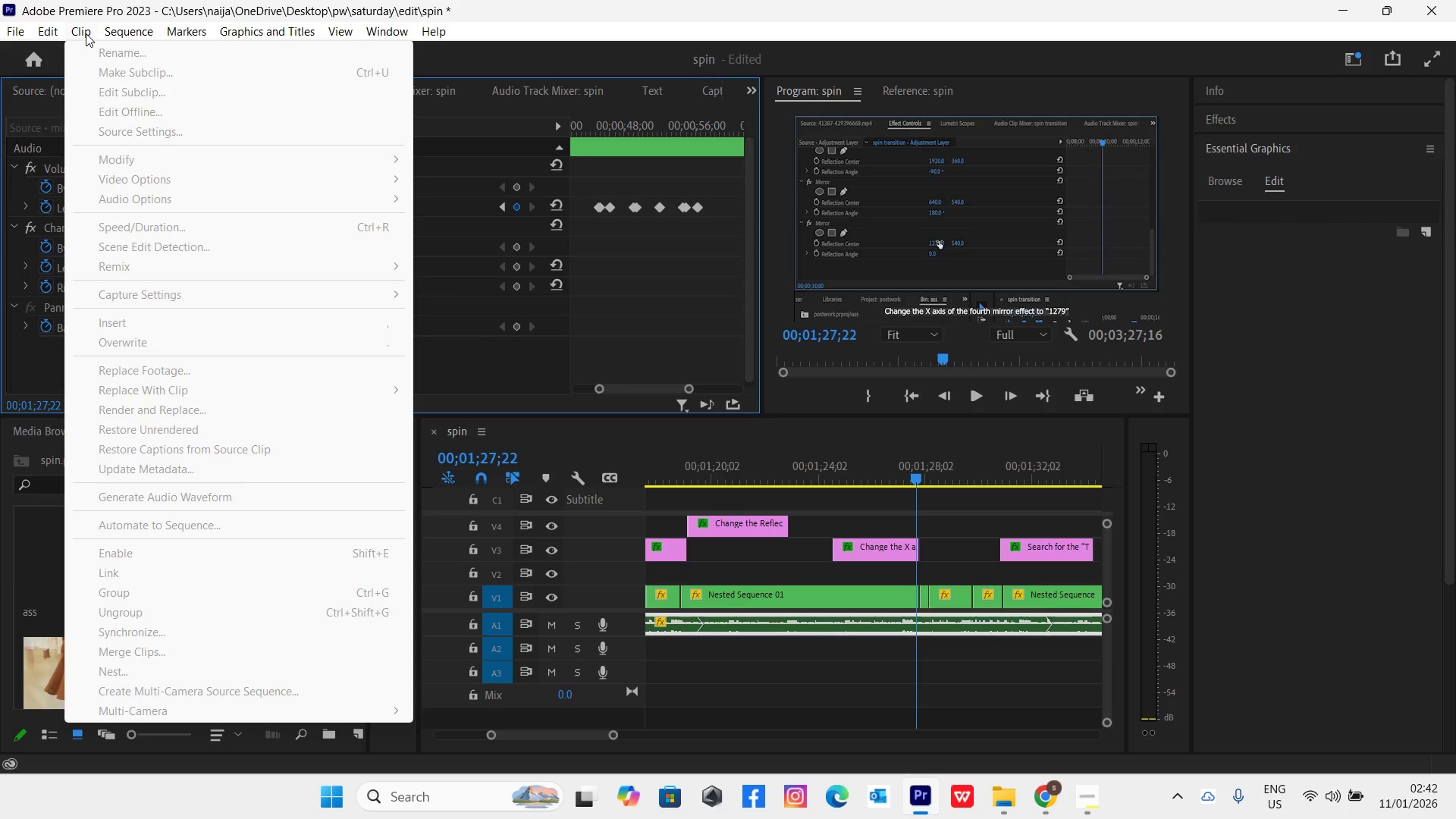 
wait(8.58)
 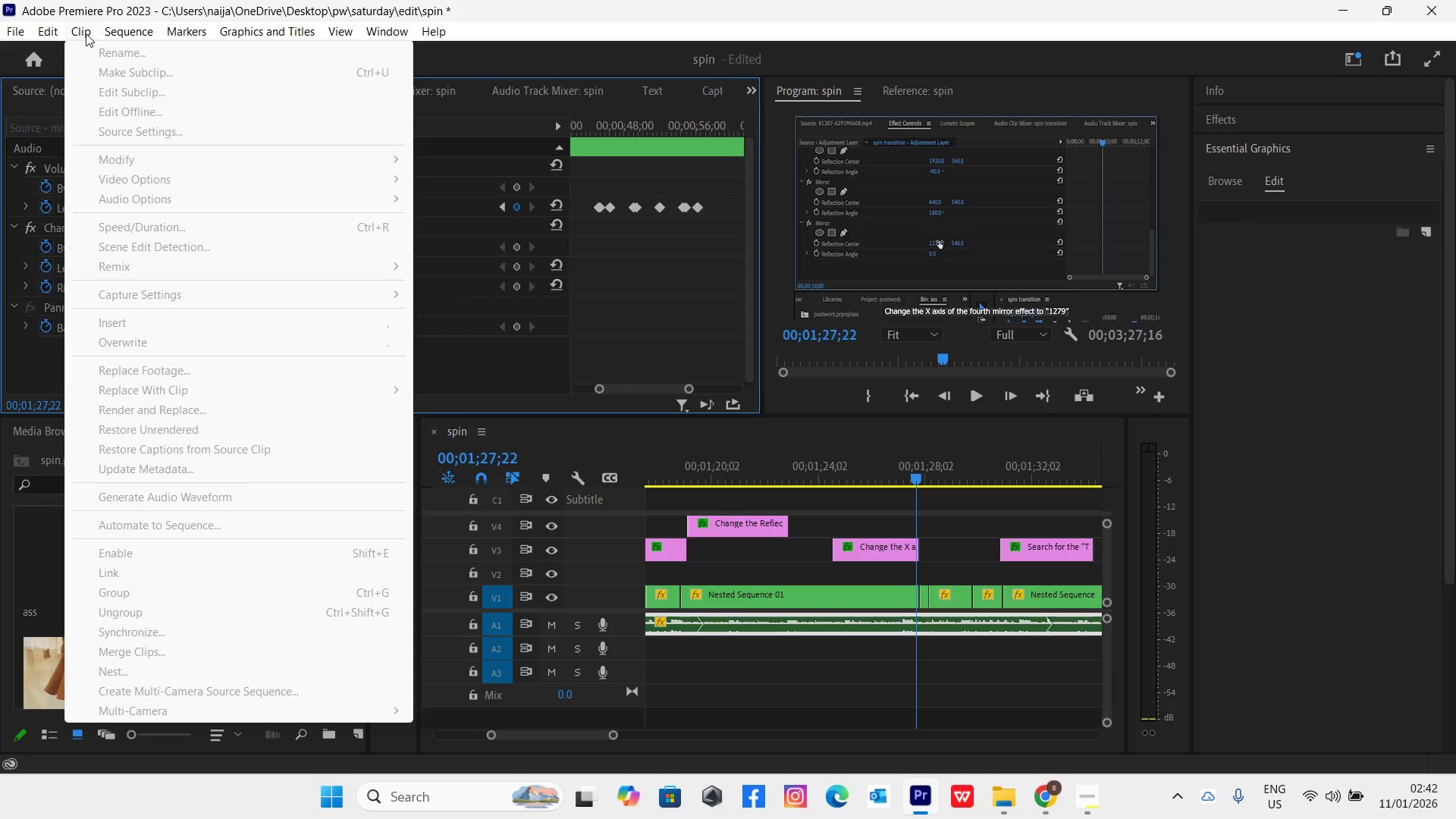 
left_click([876, 626])
 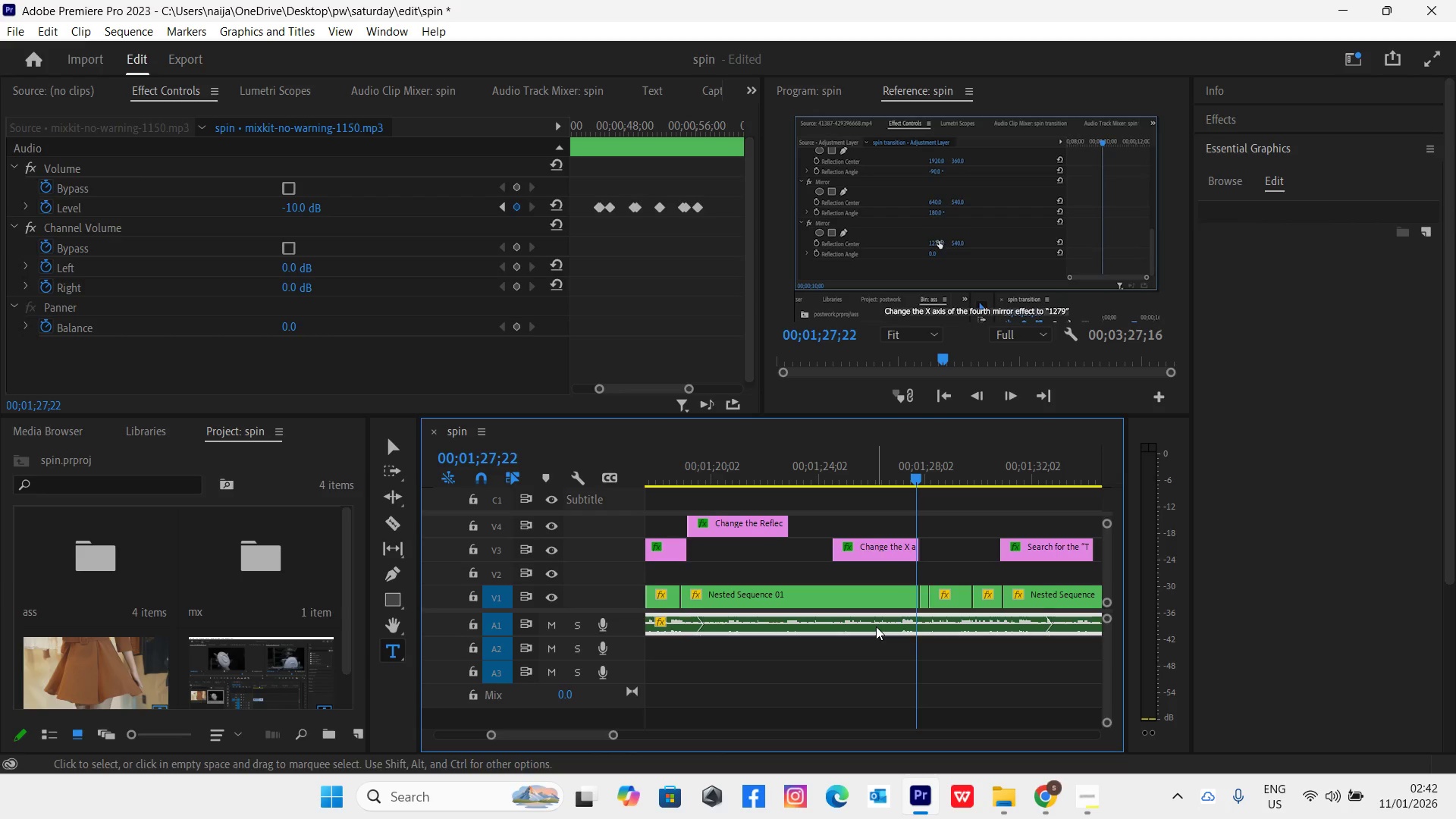 
key(Space)
 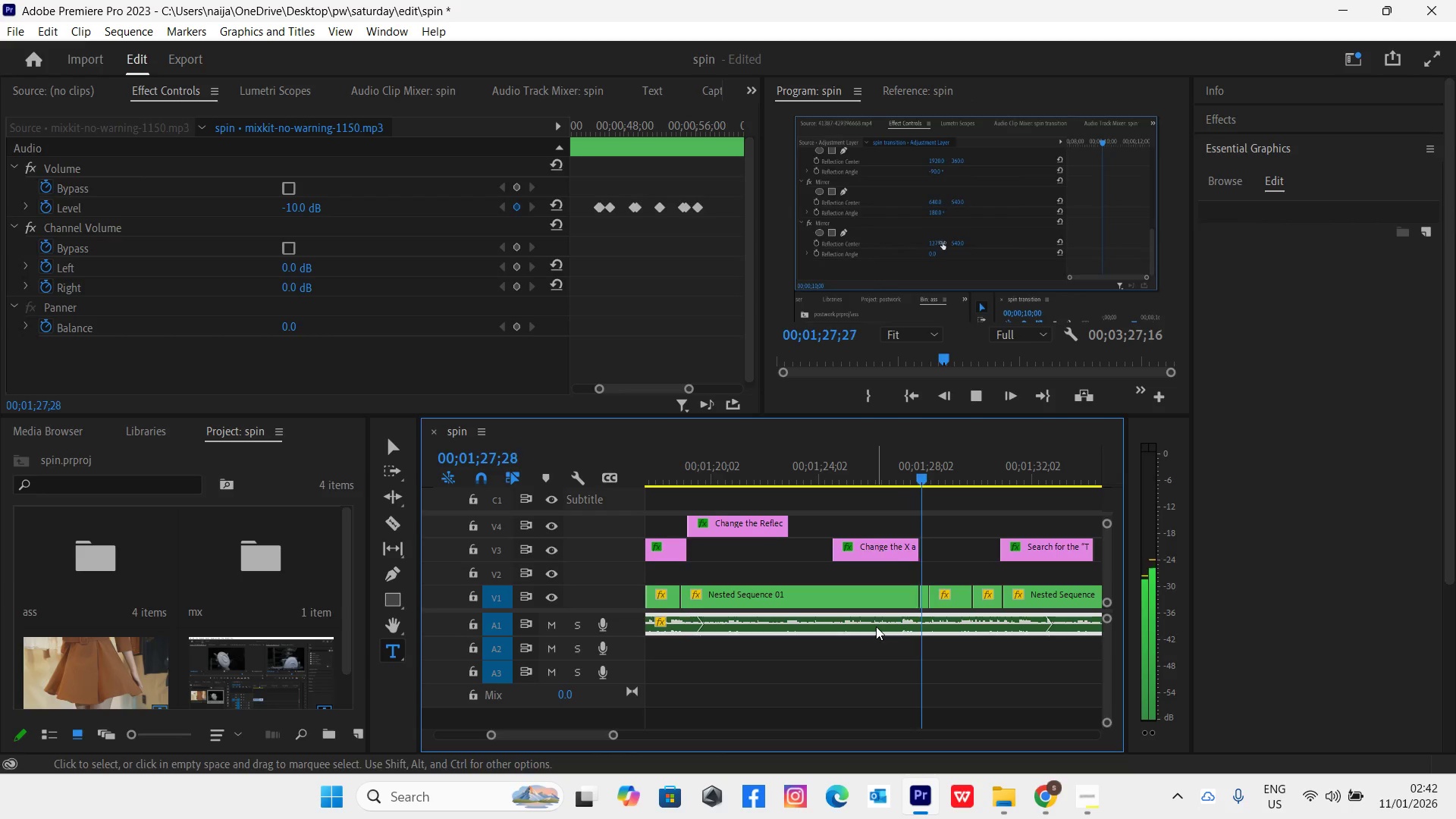 
key(Space)
 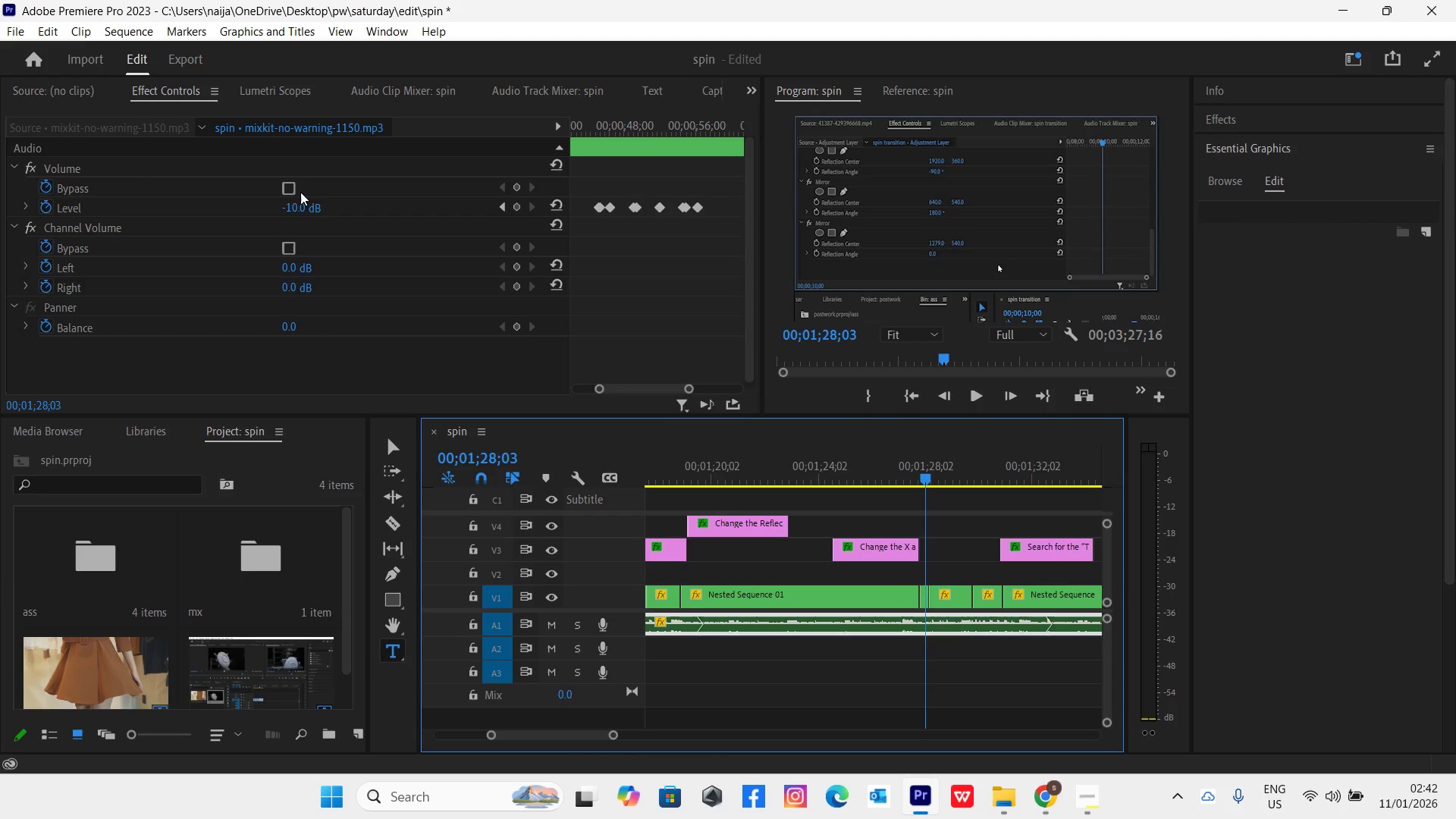 
left_click([295, 205])
 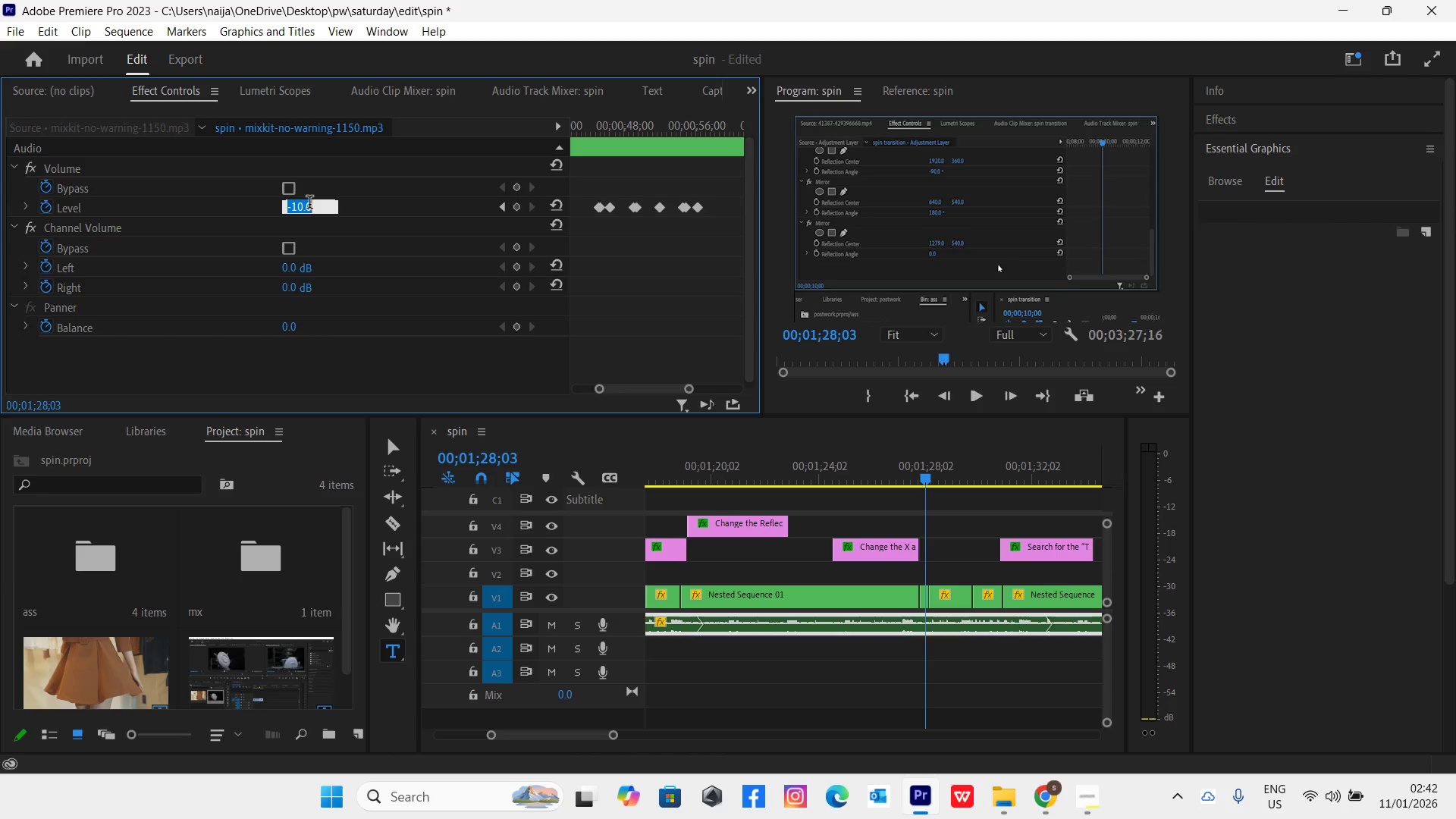 
key(0)
 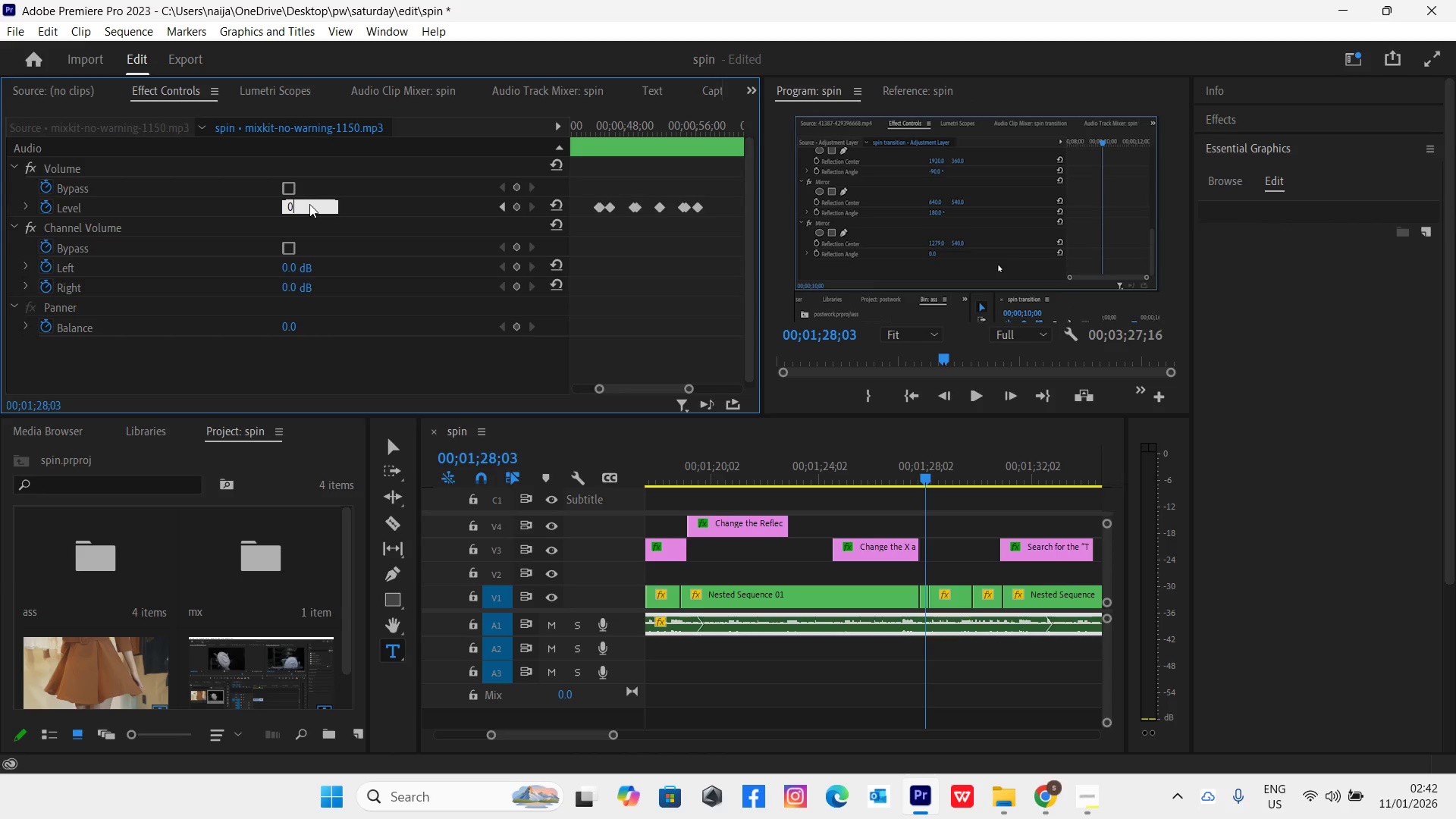 
key(Enter)
 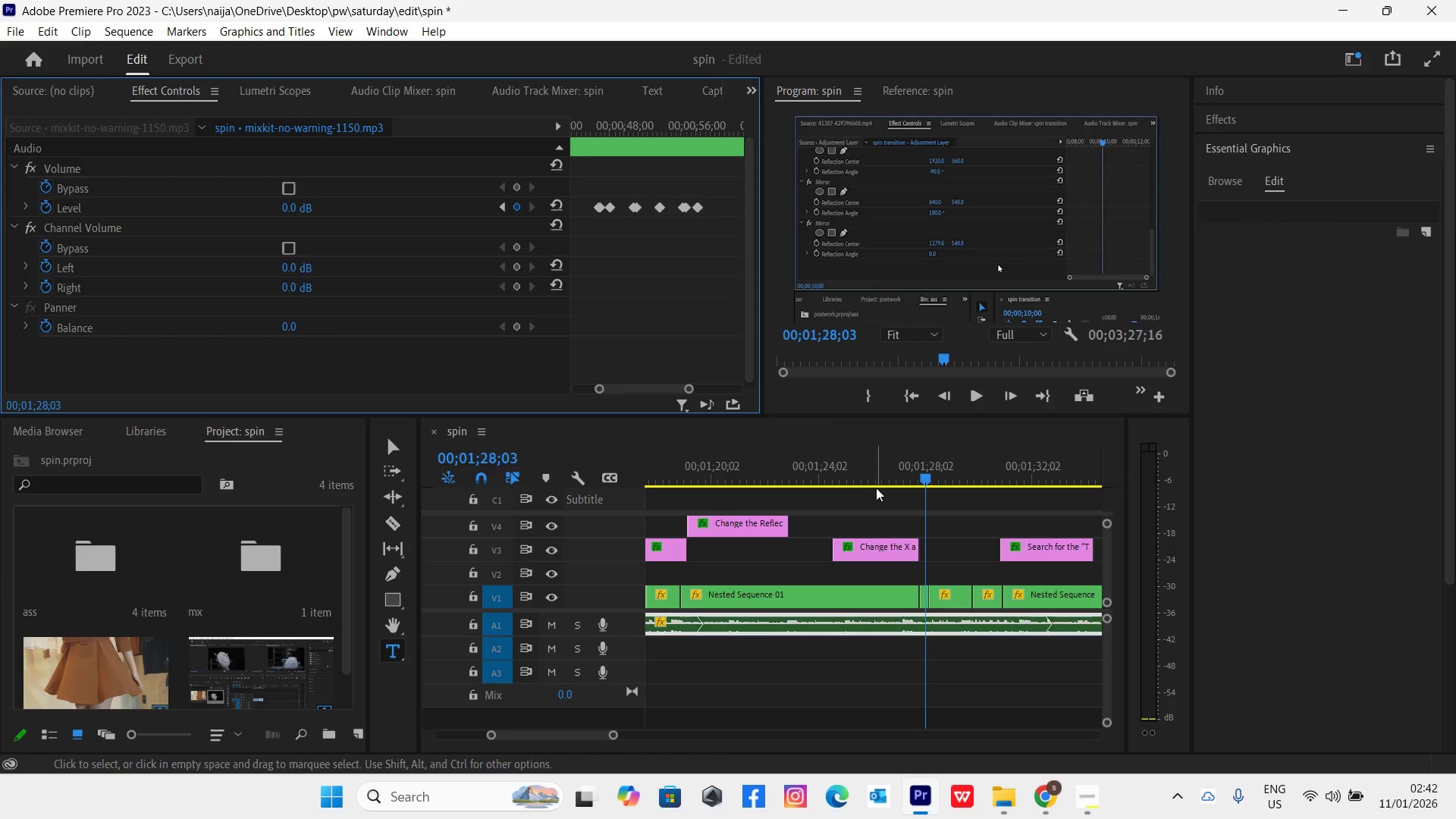 
left_click([889, 476])
 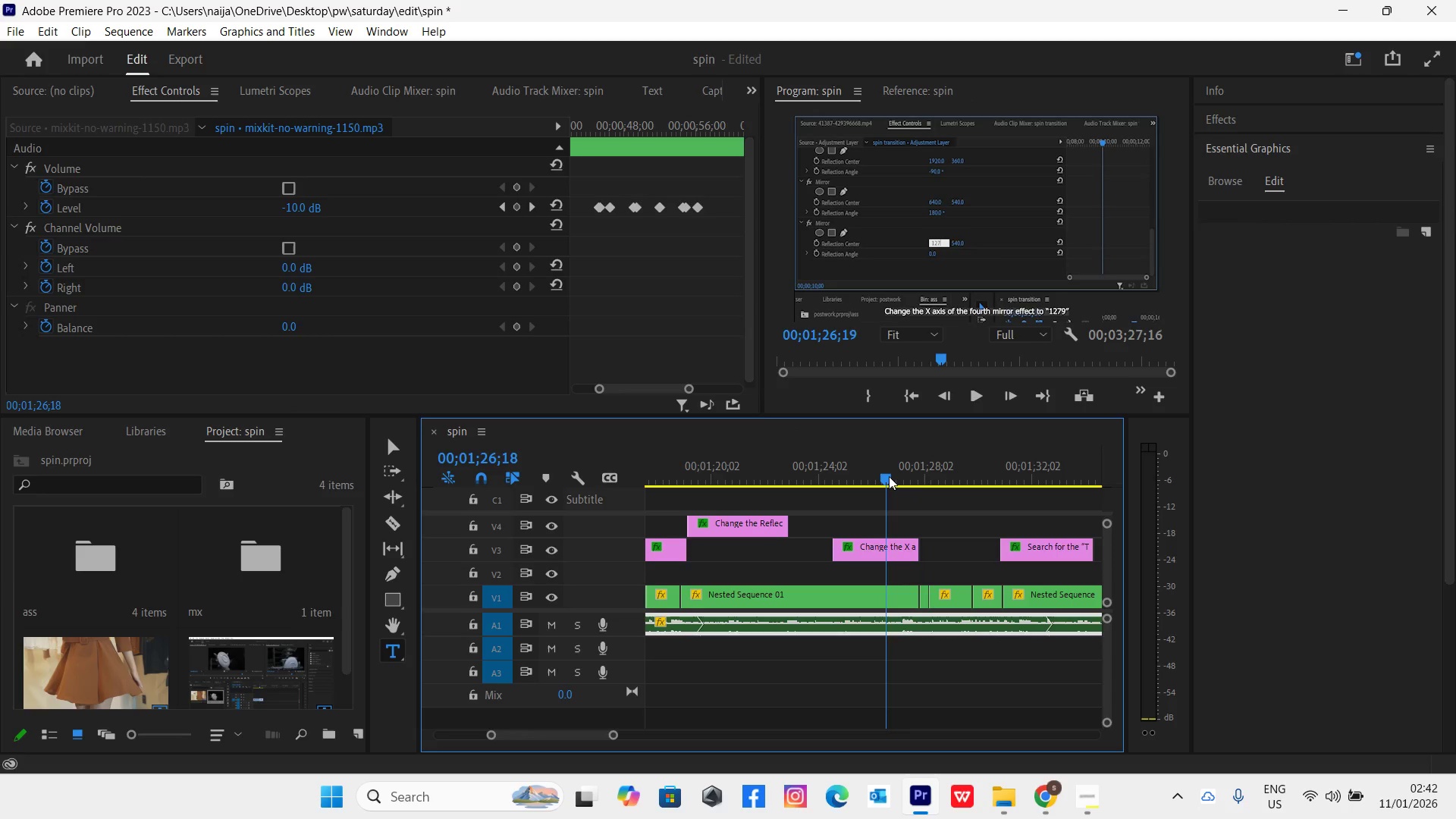 
key(Space)
 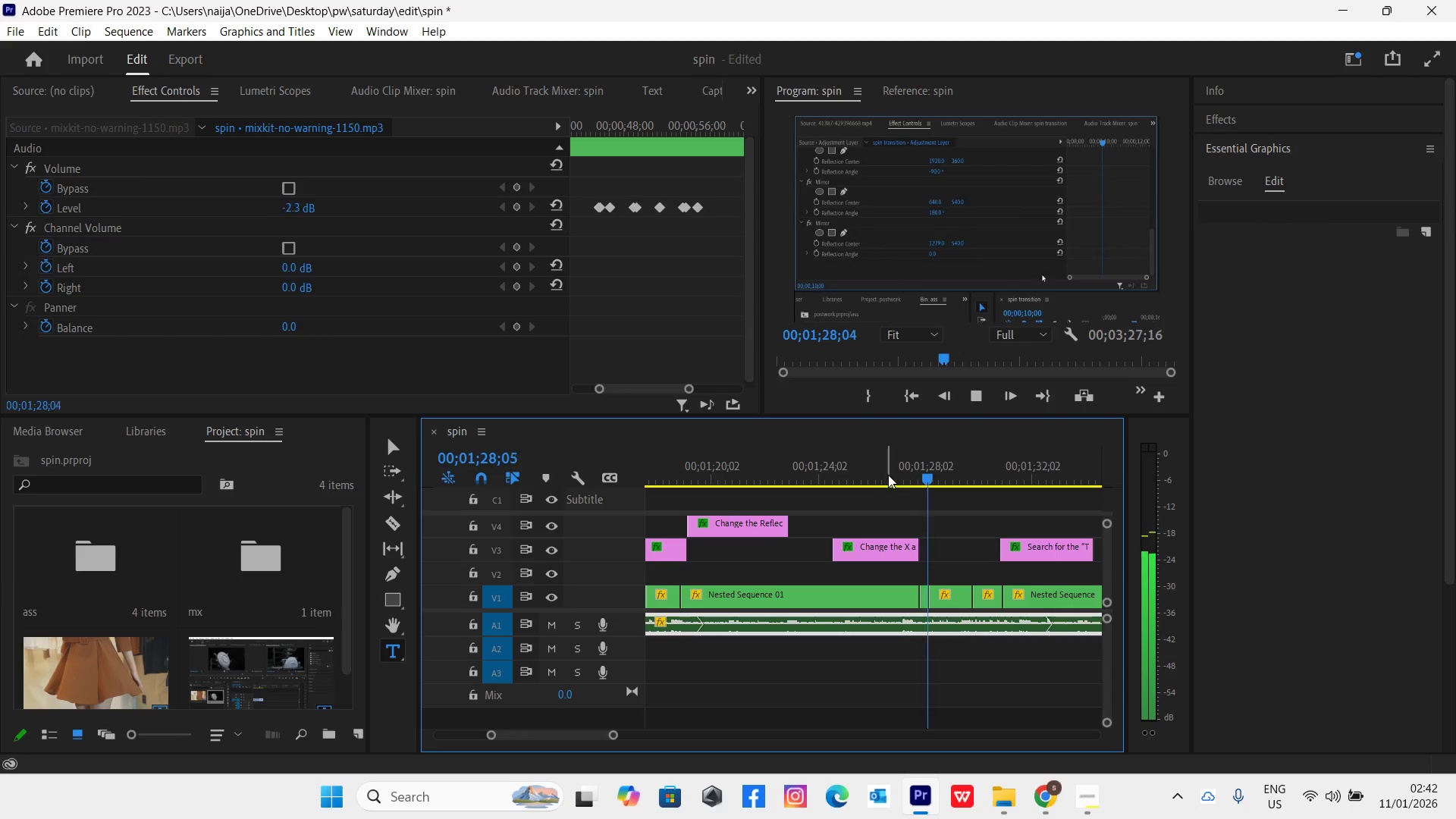 
key(Space)
 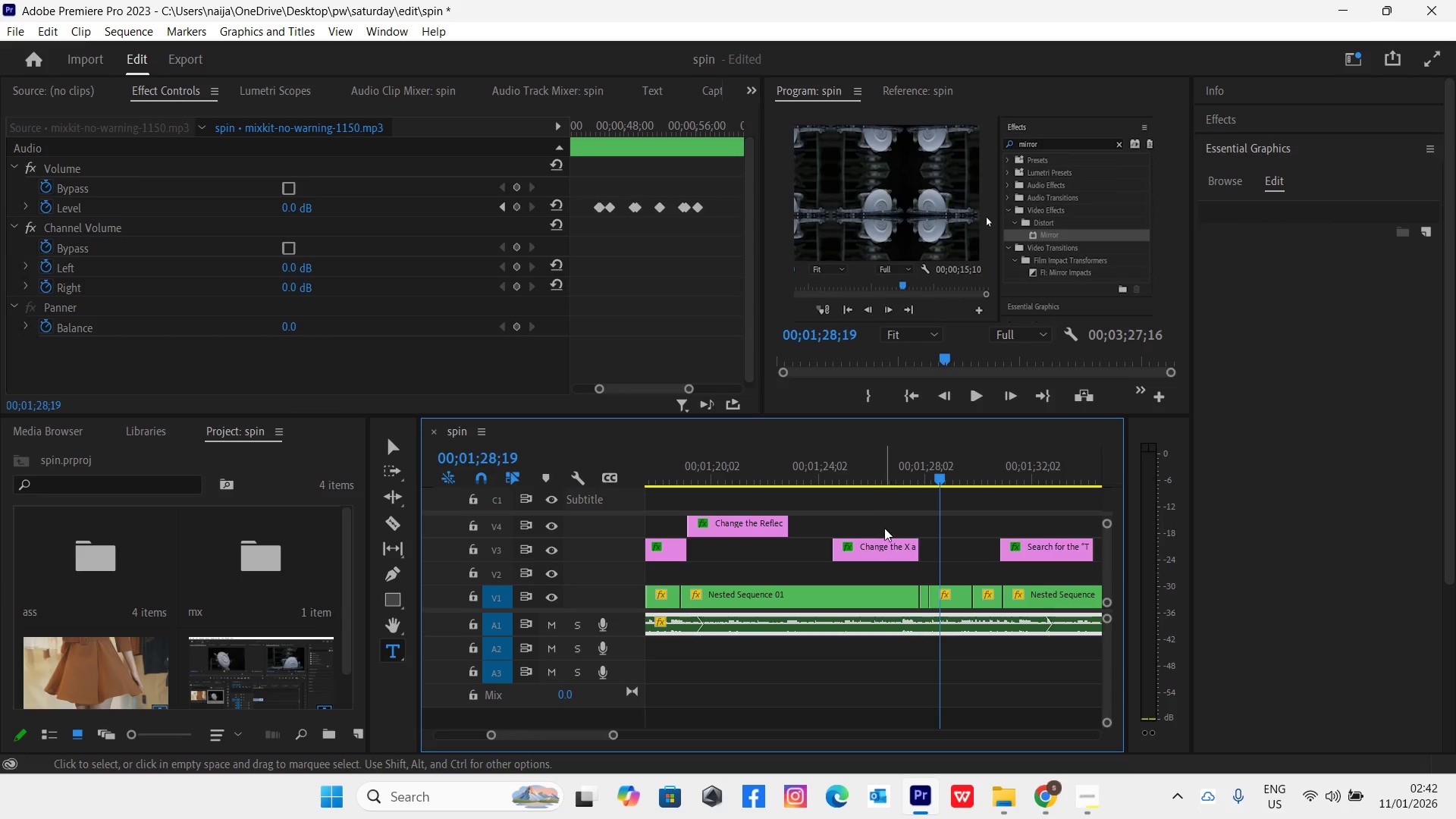 
left_click([899, 559])
 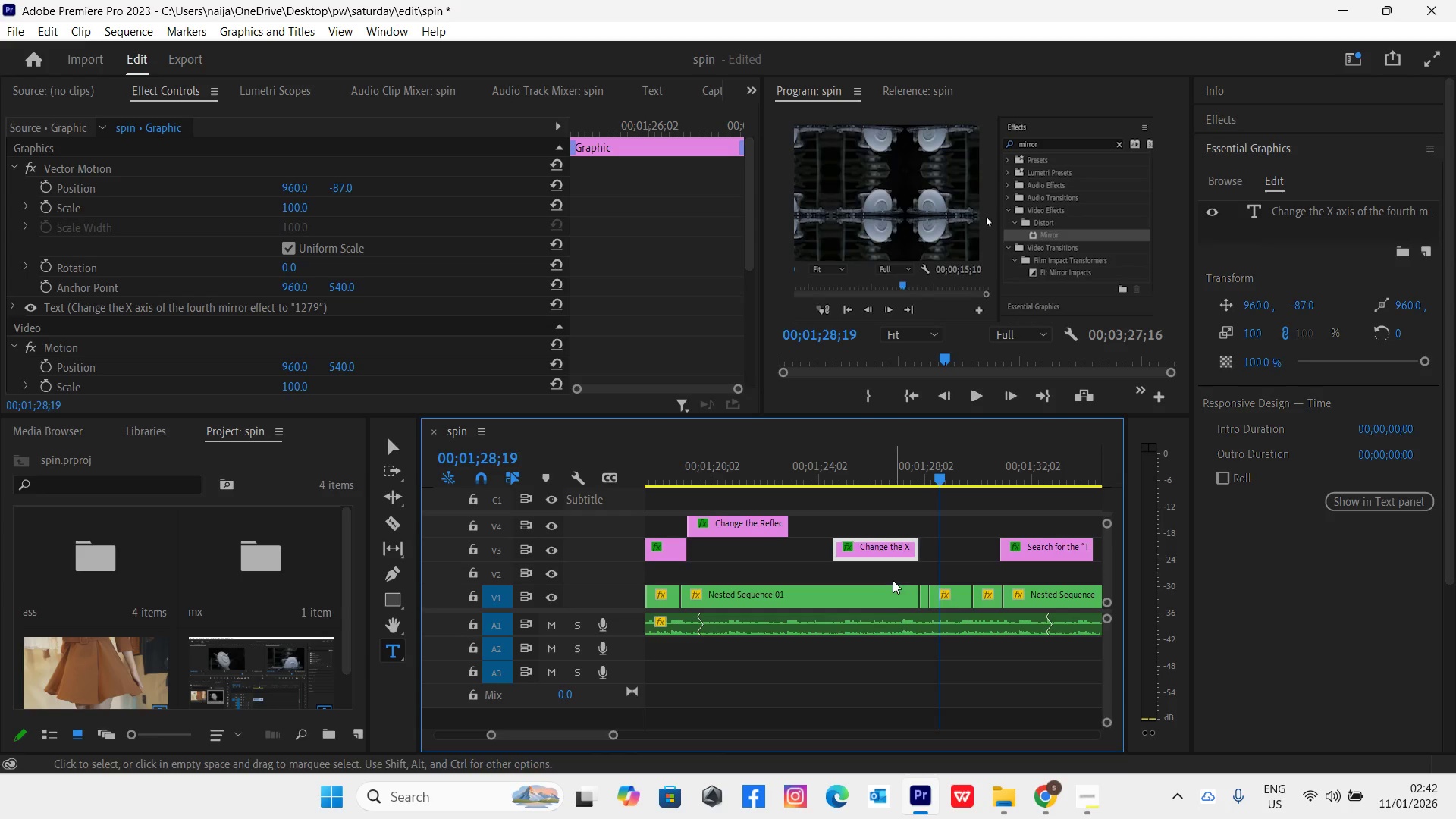 
left_click([890, 604])
 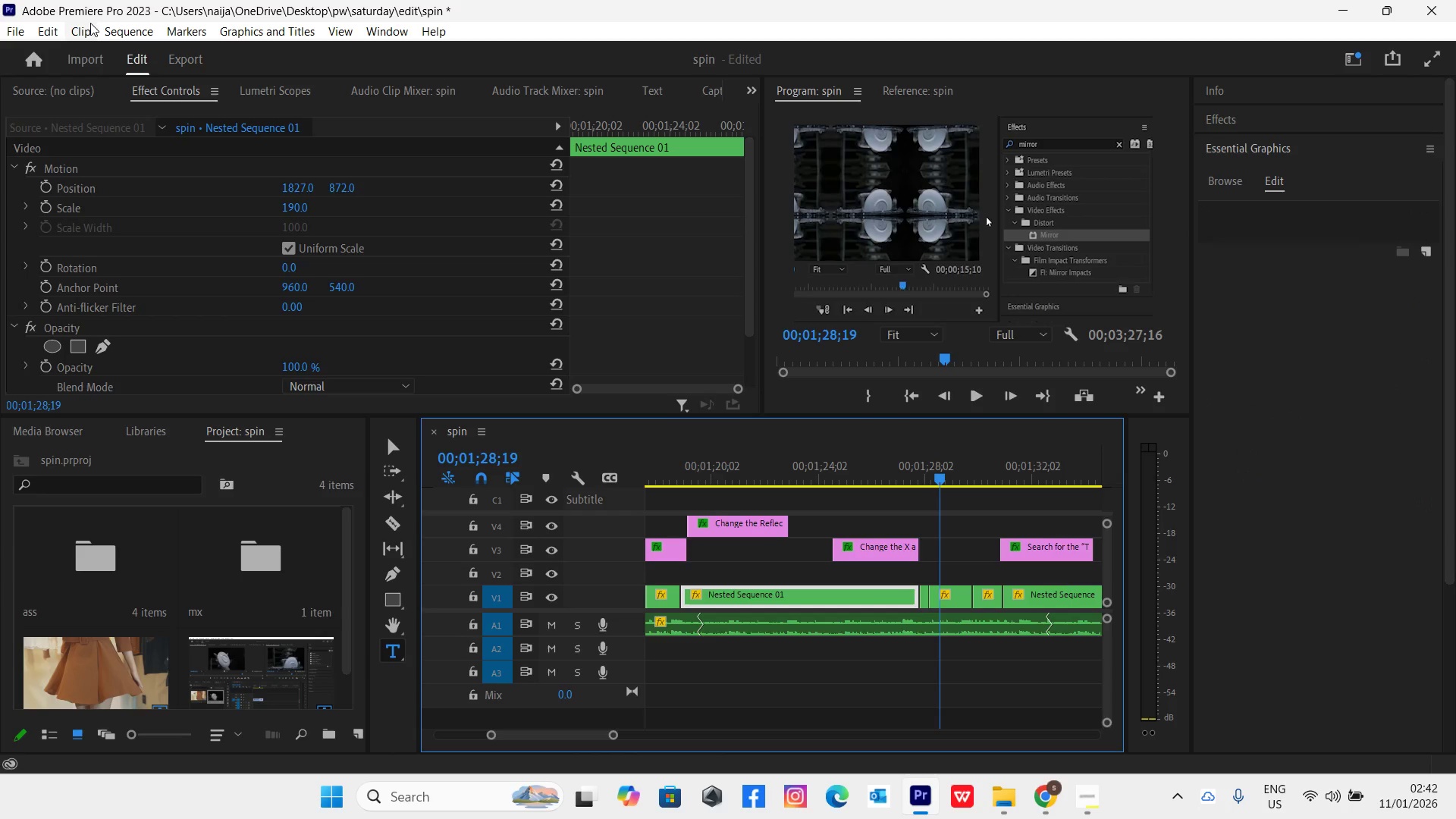 
left_click([88, 28])
 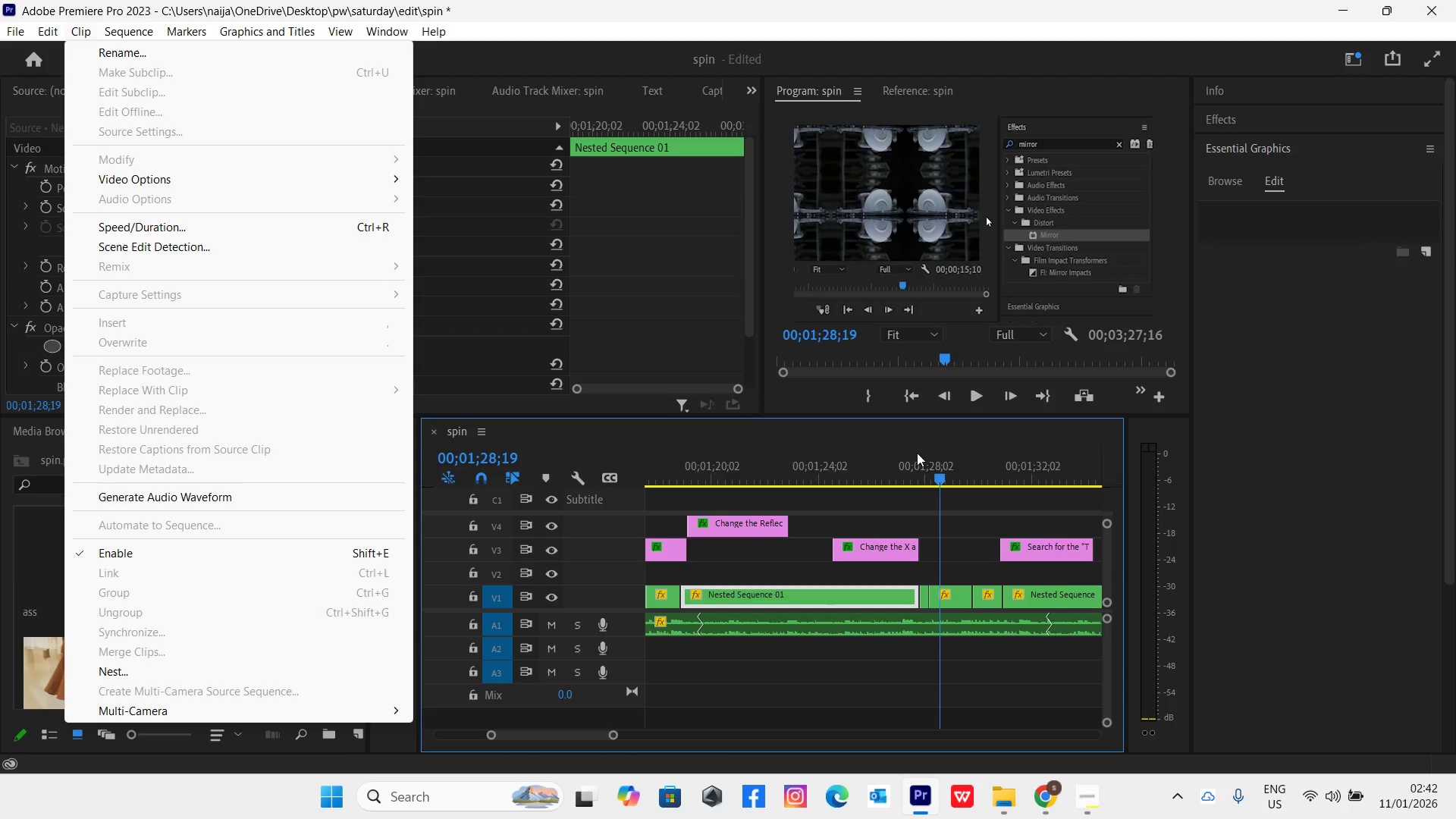 
wait(16.23)
 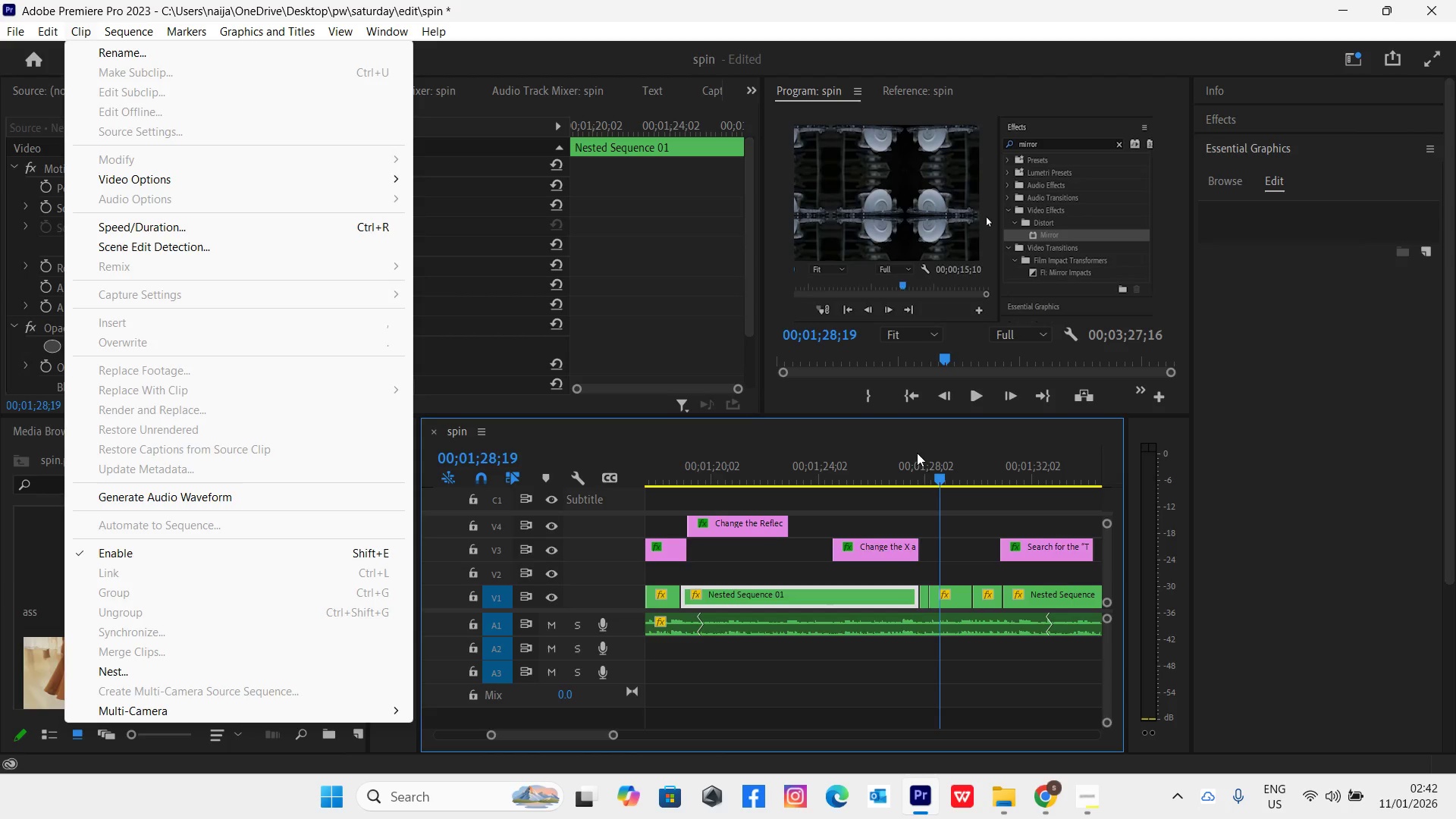 
left_click([901, 475])
 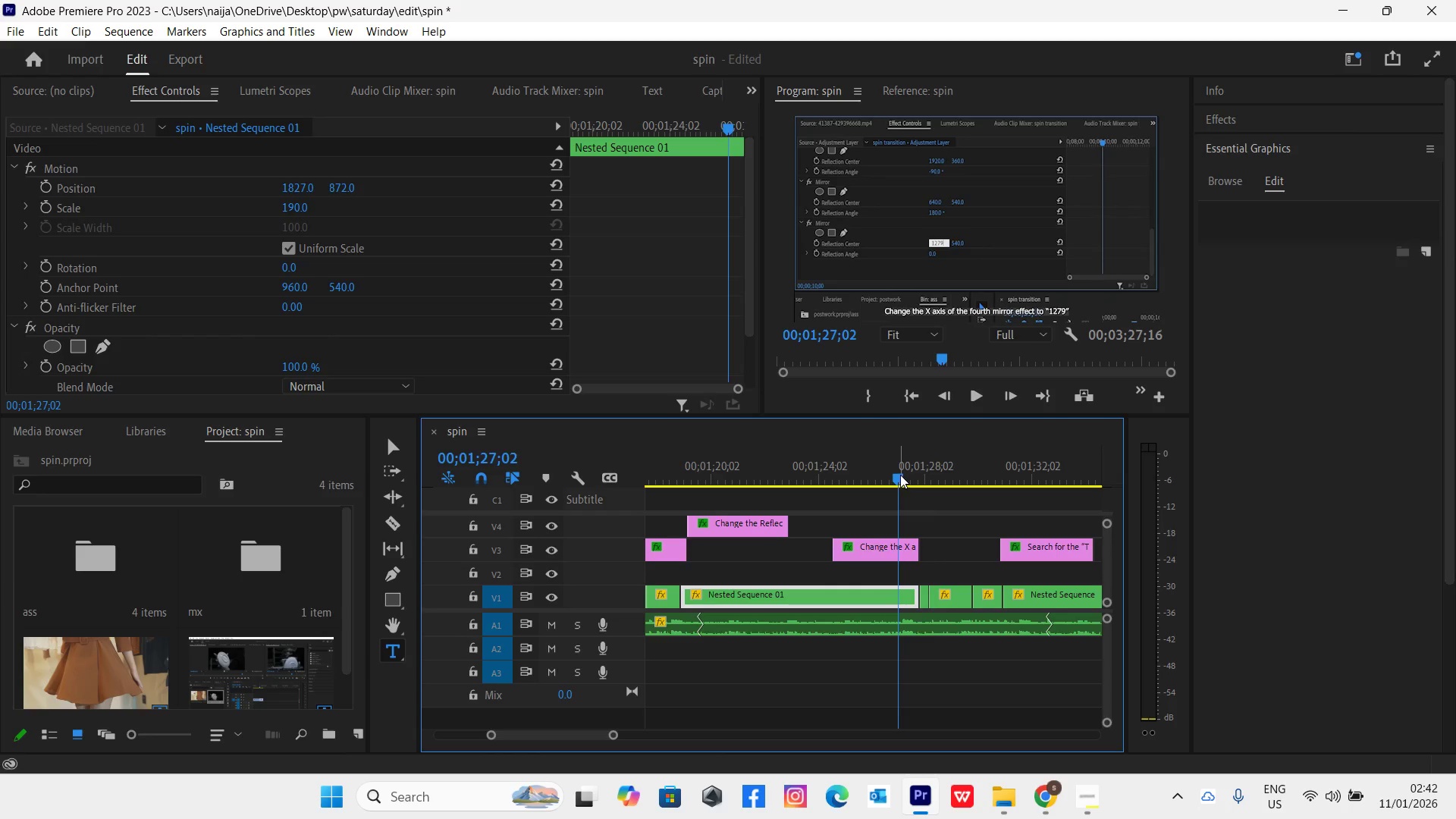 
key(Space)
 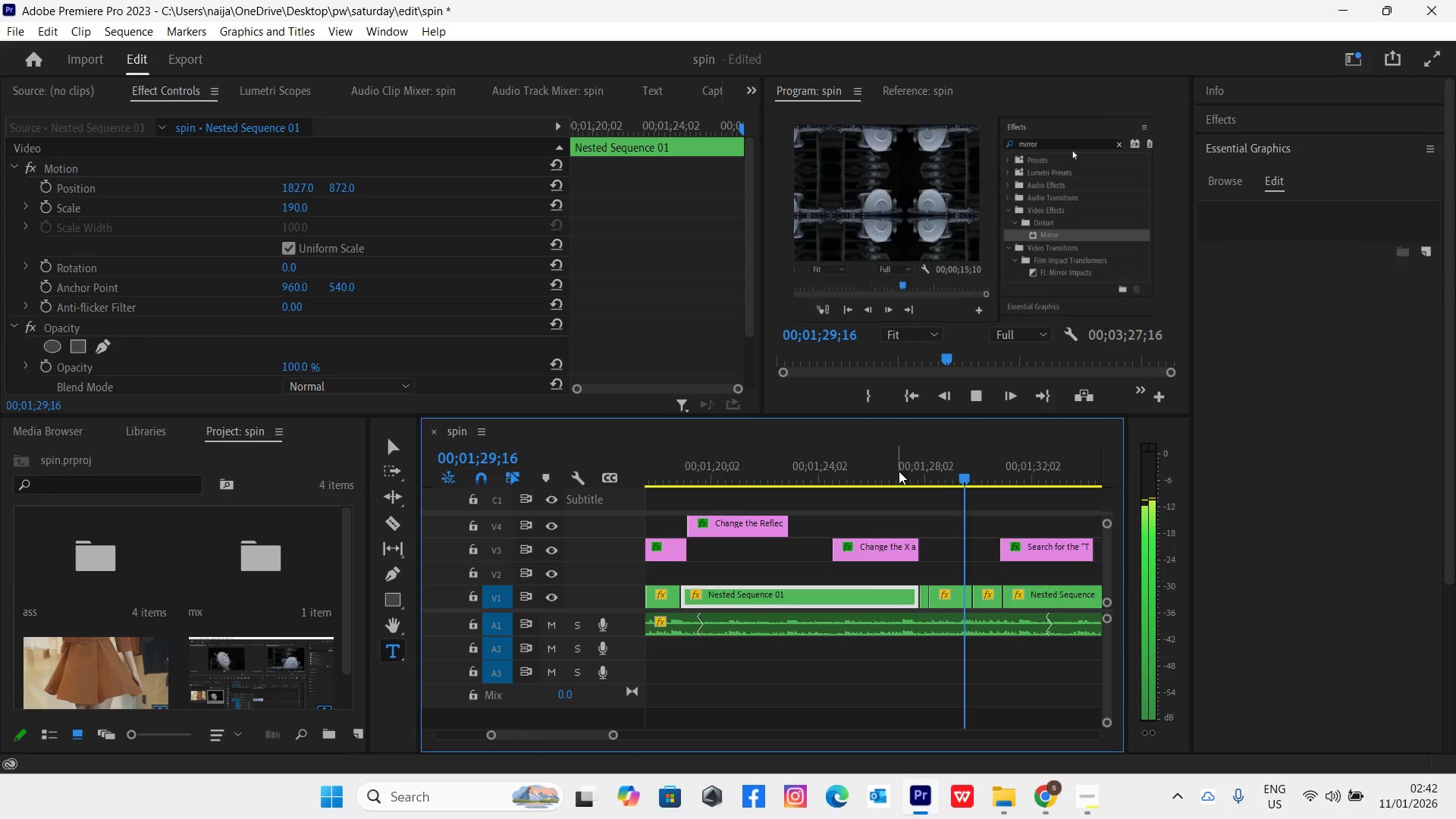 
key(Space)
 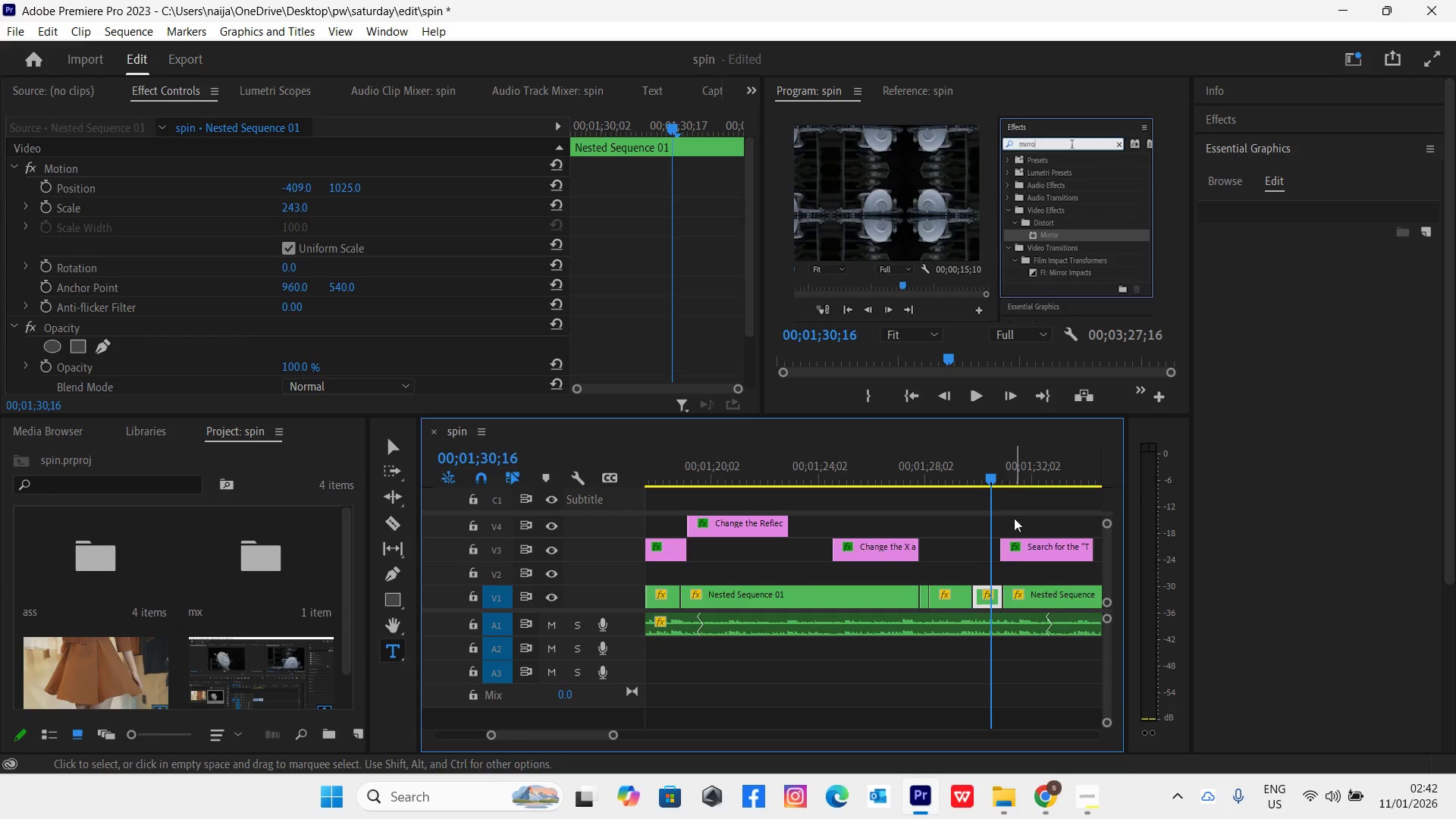 
left_click([997, 632])
 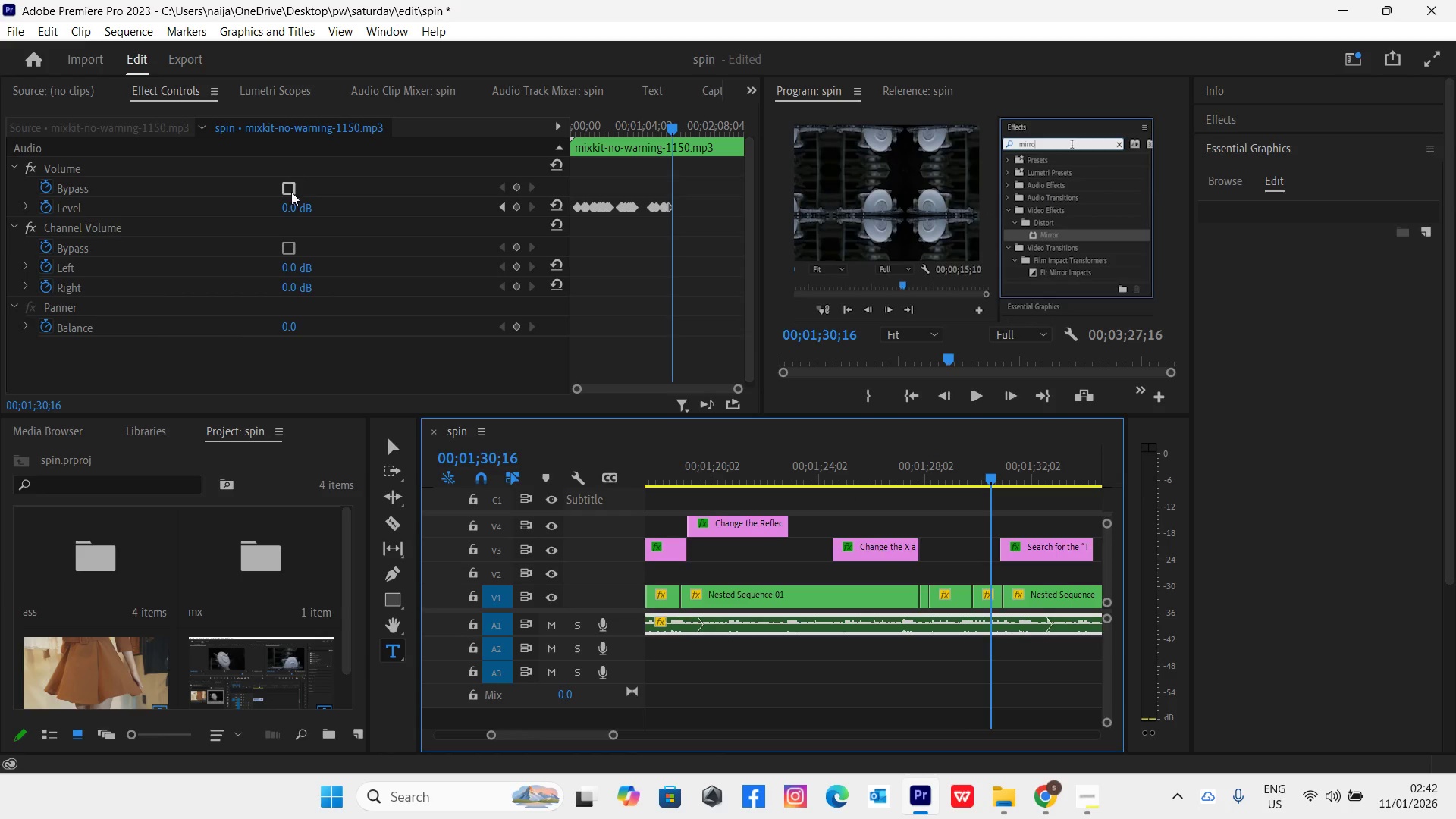 
left_click([291, 202])
 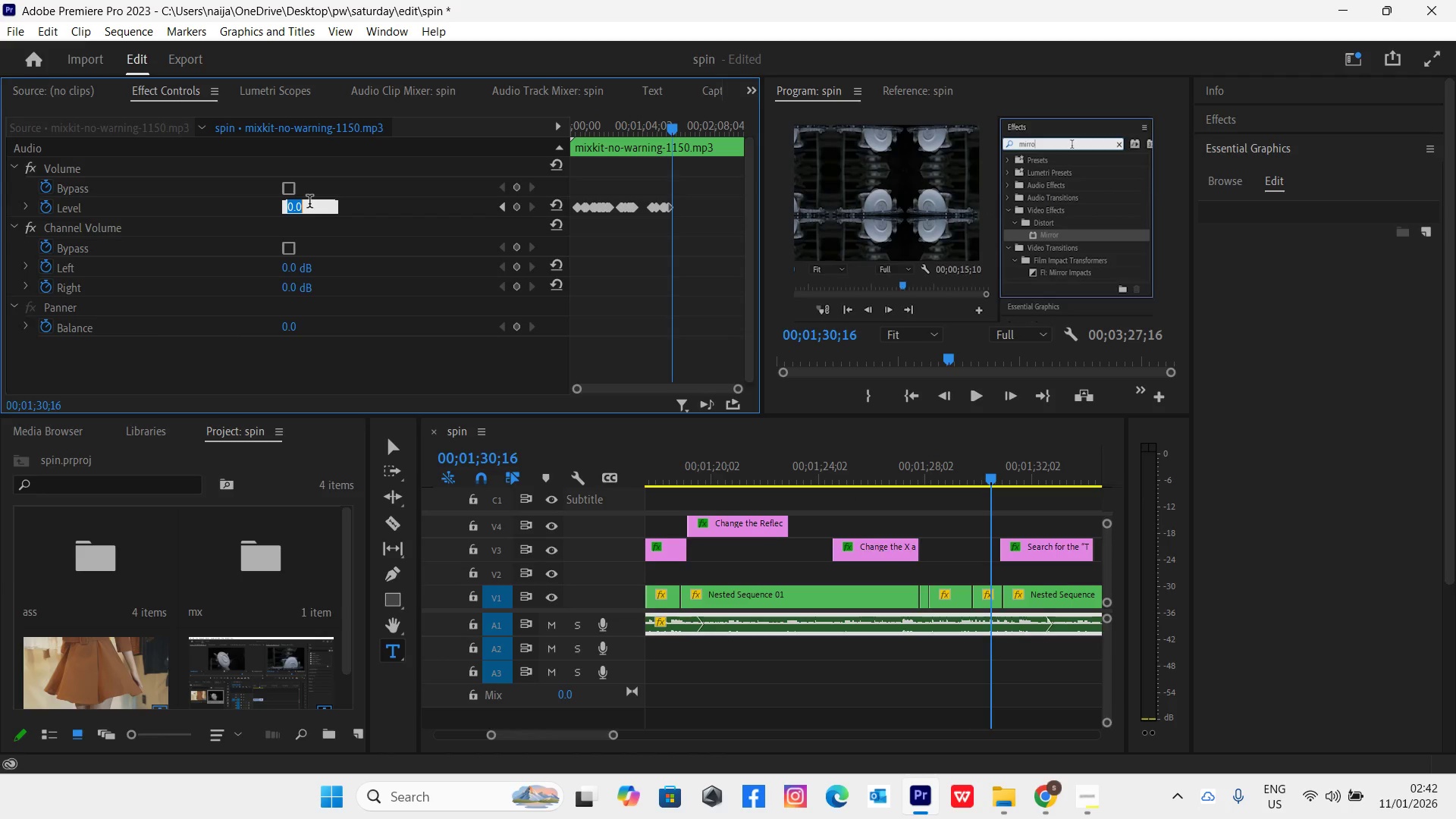 
key(0)
 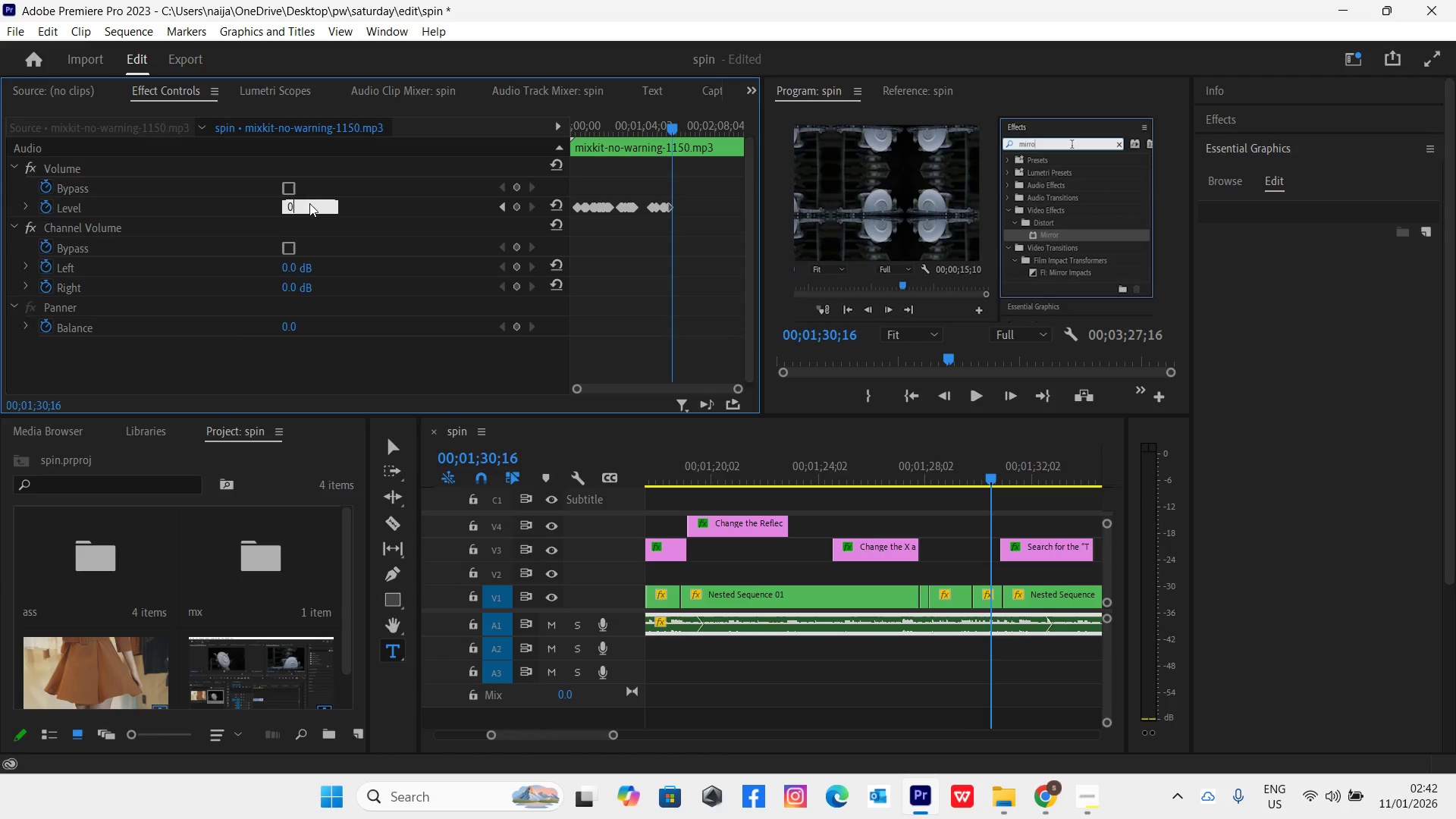 
key(Enter)
 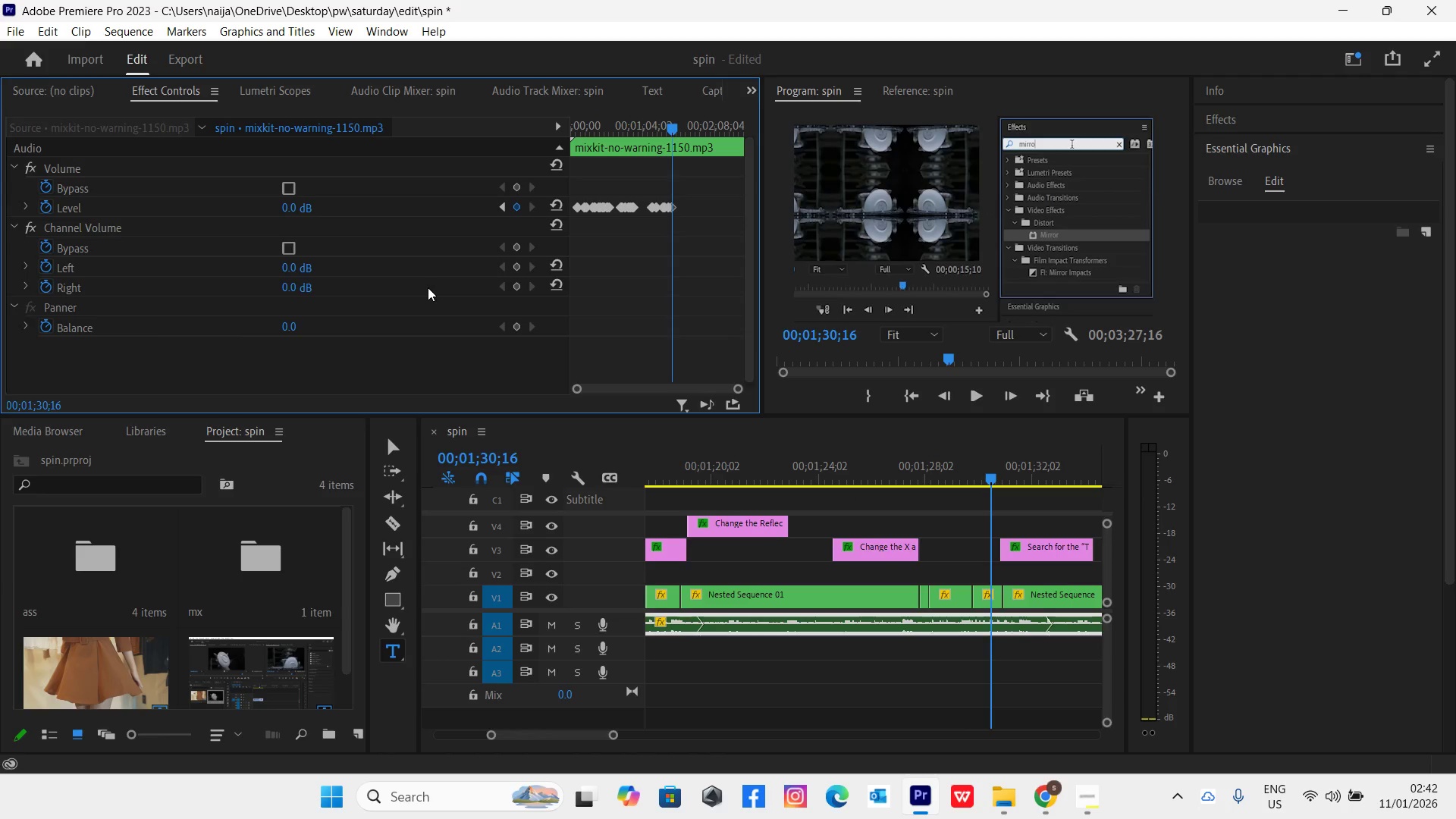 
key(Space)
 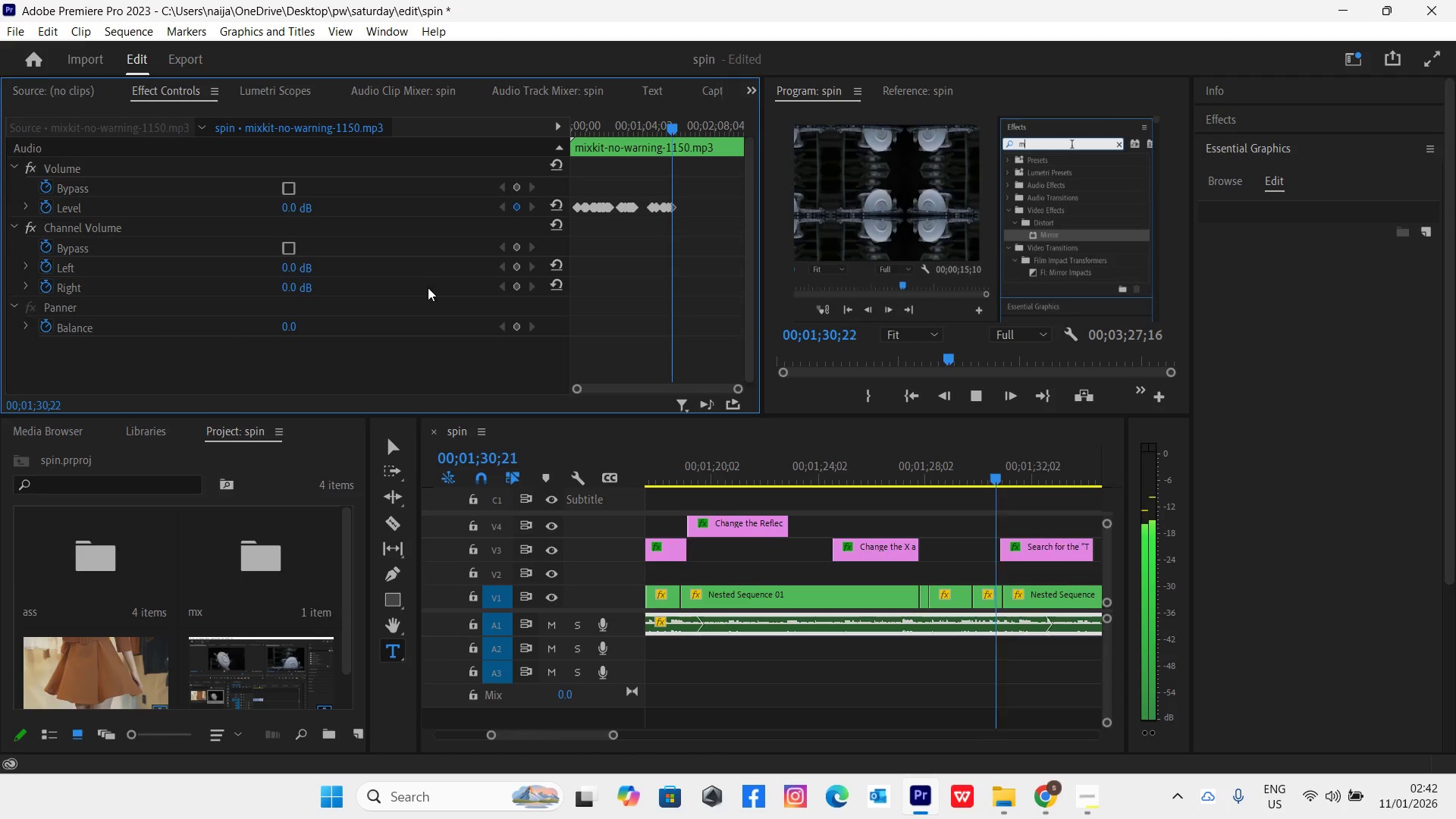 
key(Space)
 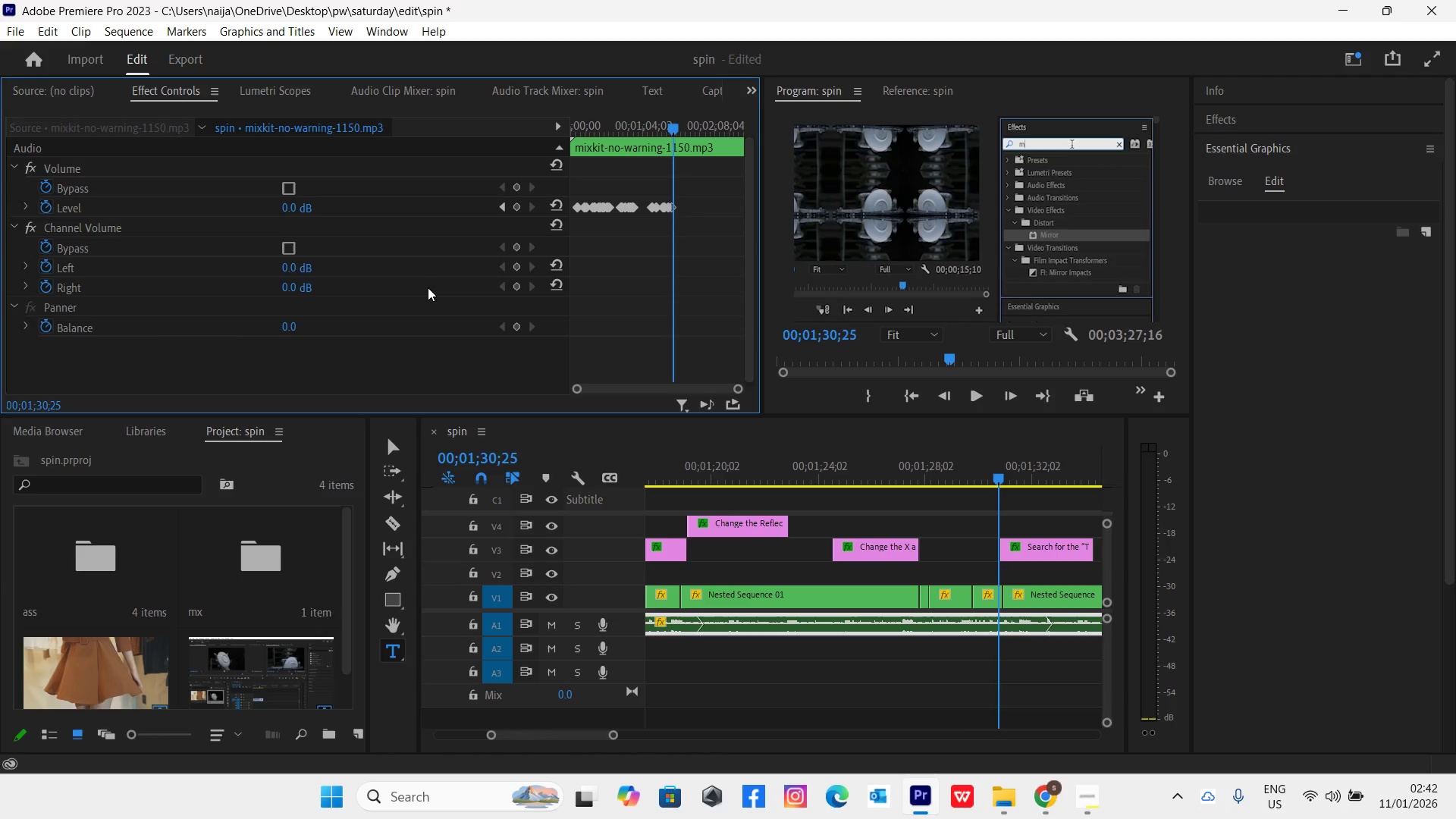 
key(Space)
 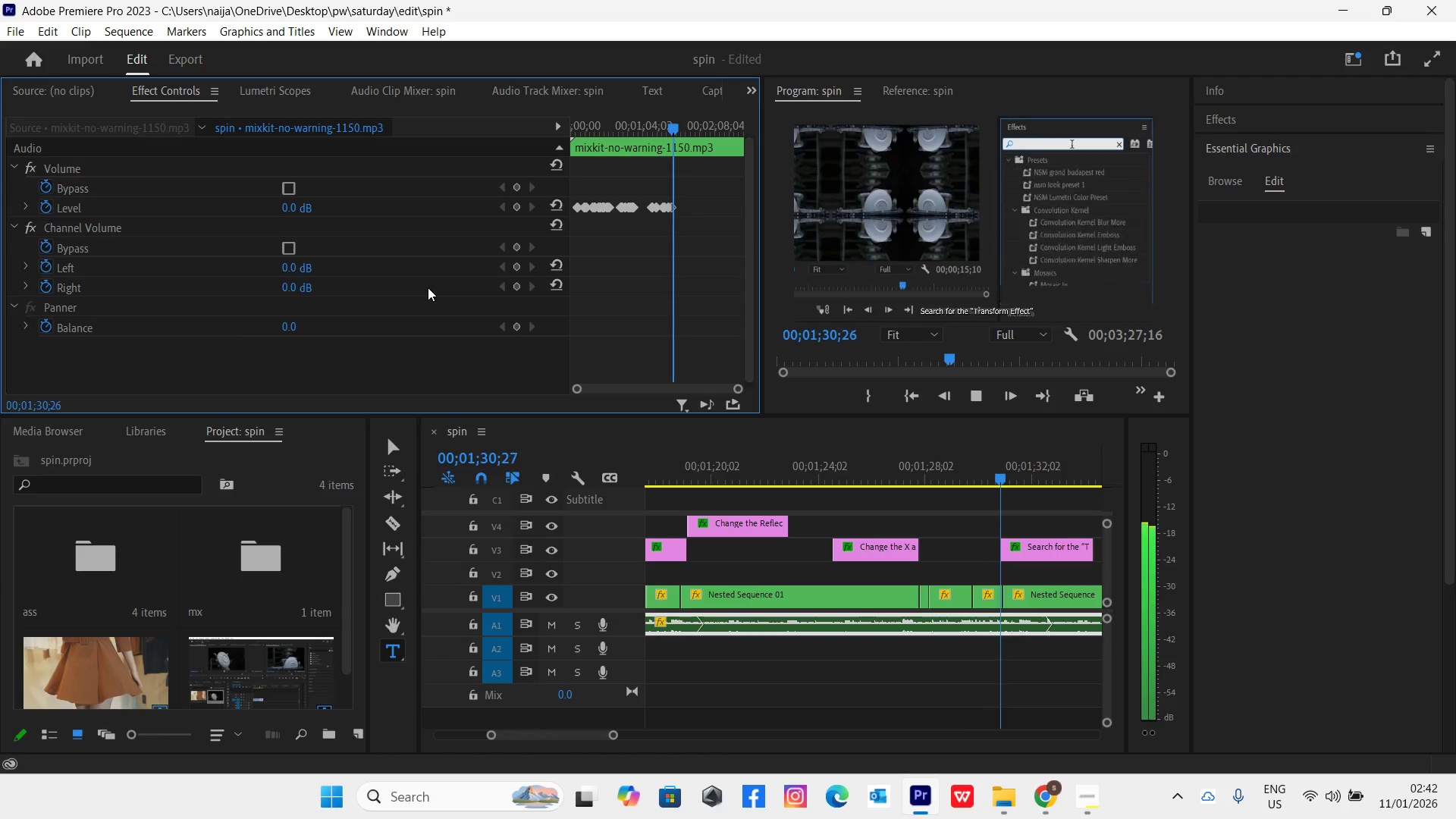 
key(Space)
 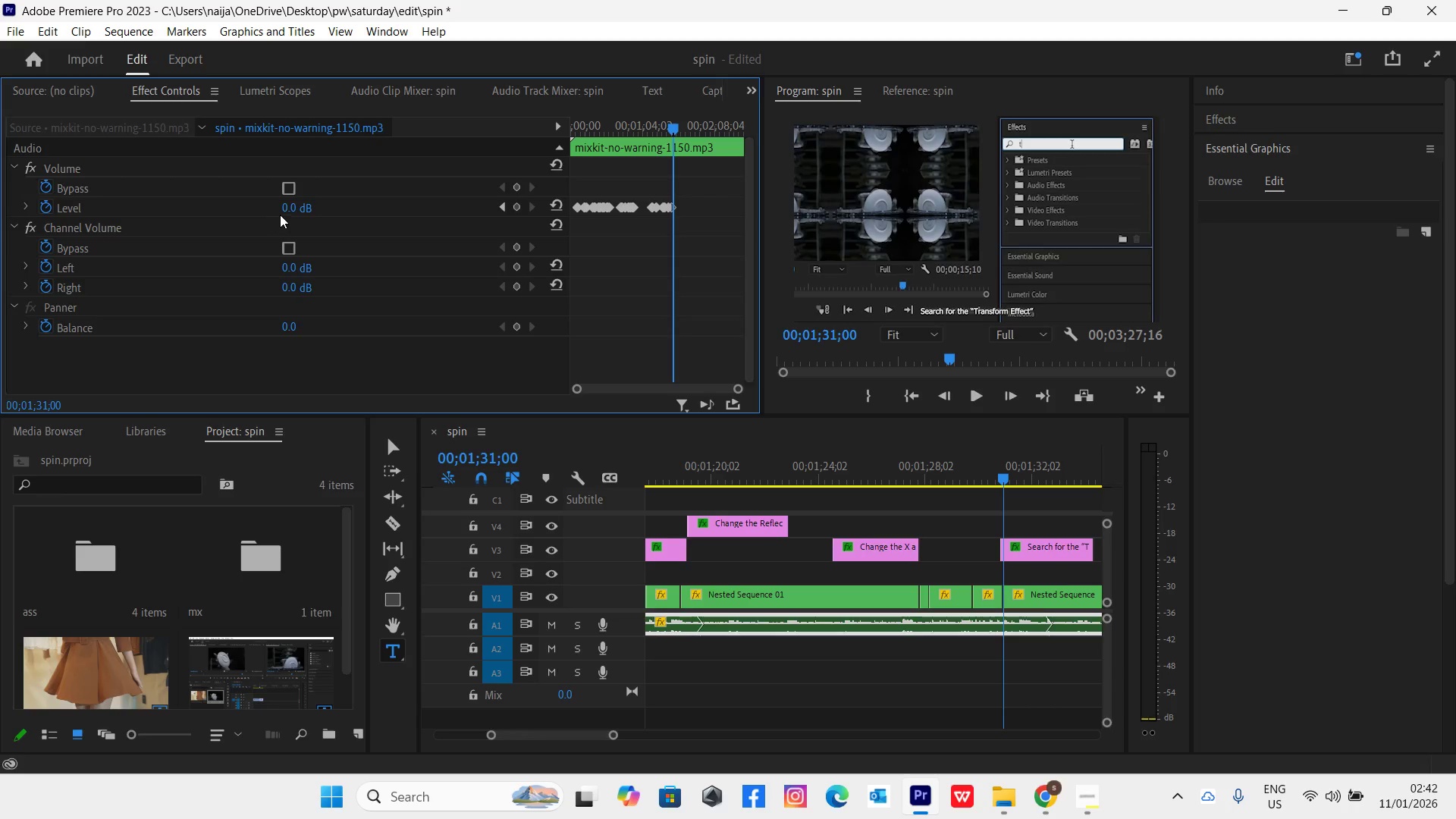 
left_click([284, 209])
 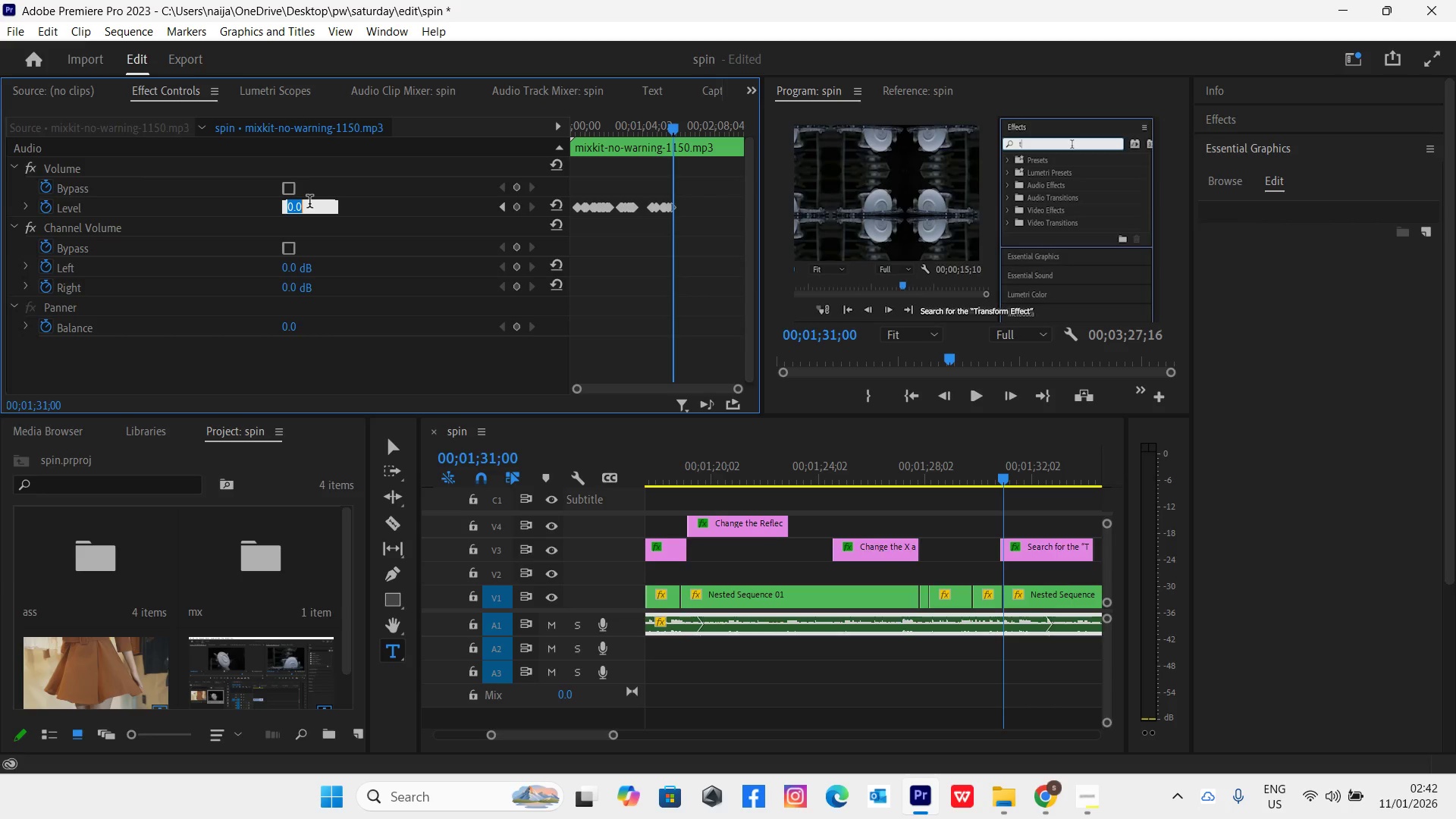 
type(-10)
 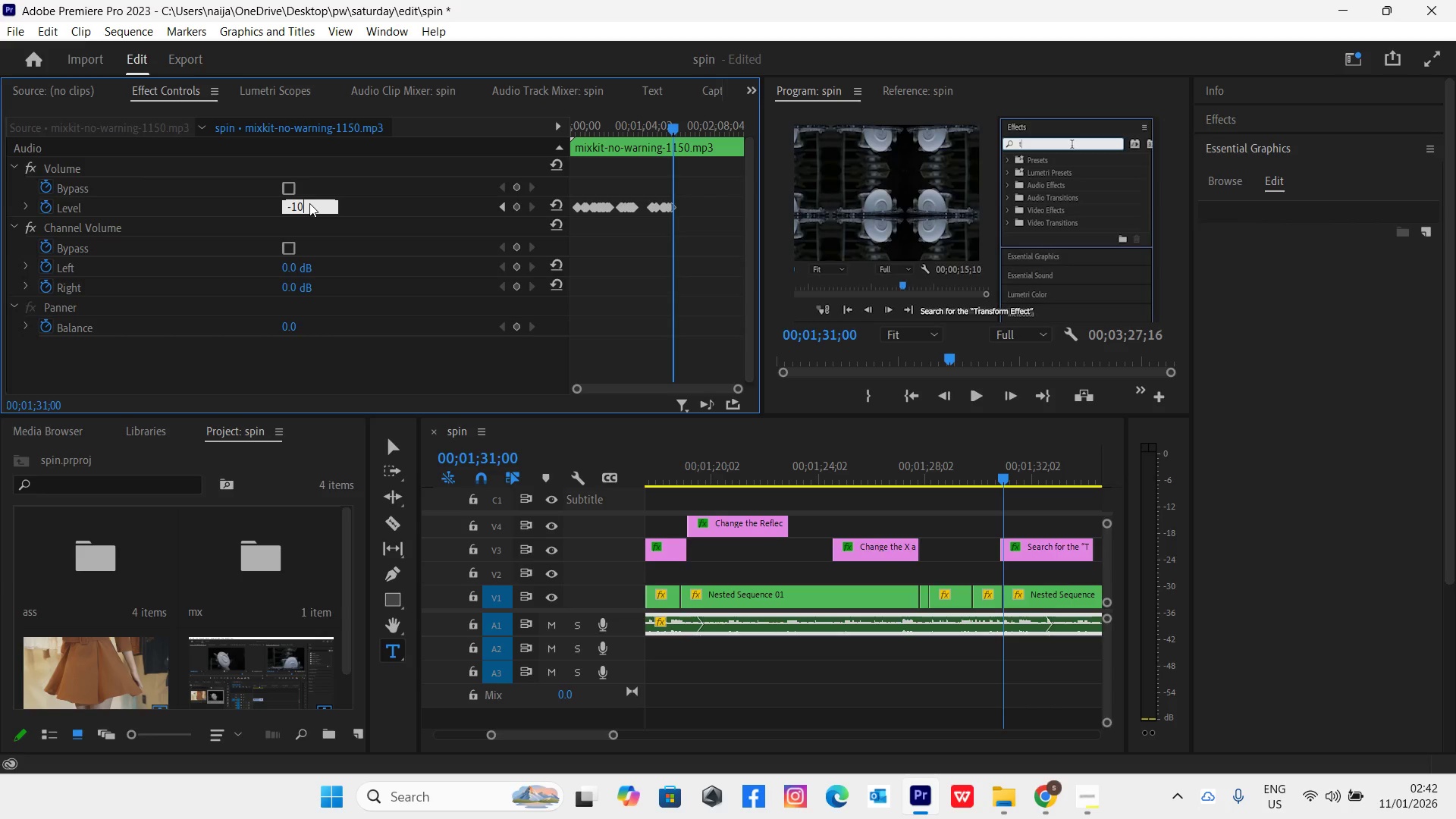 
key(Enter)
 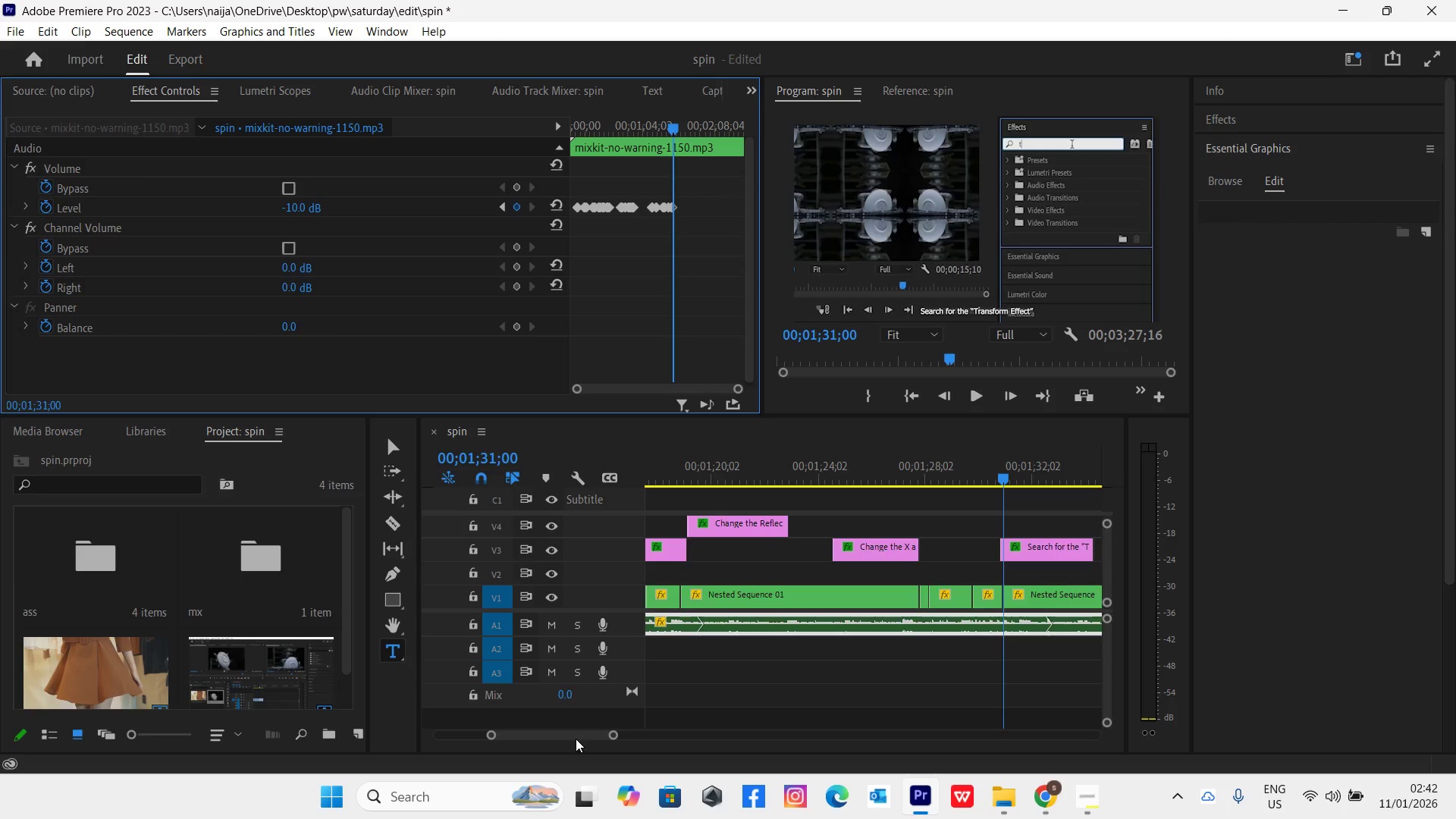 
left_click_drag(start_coordinate=[577, 737], to_coordinate=[582, 737])
 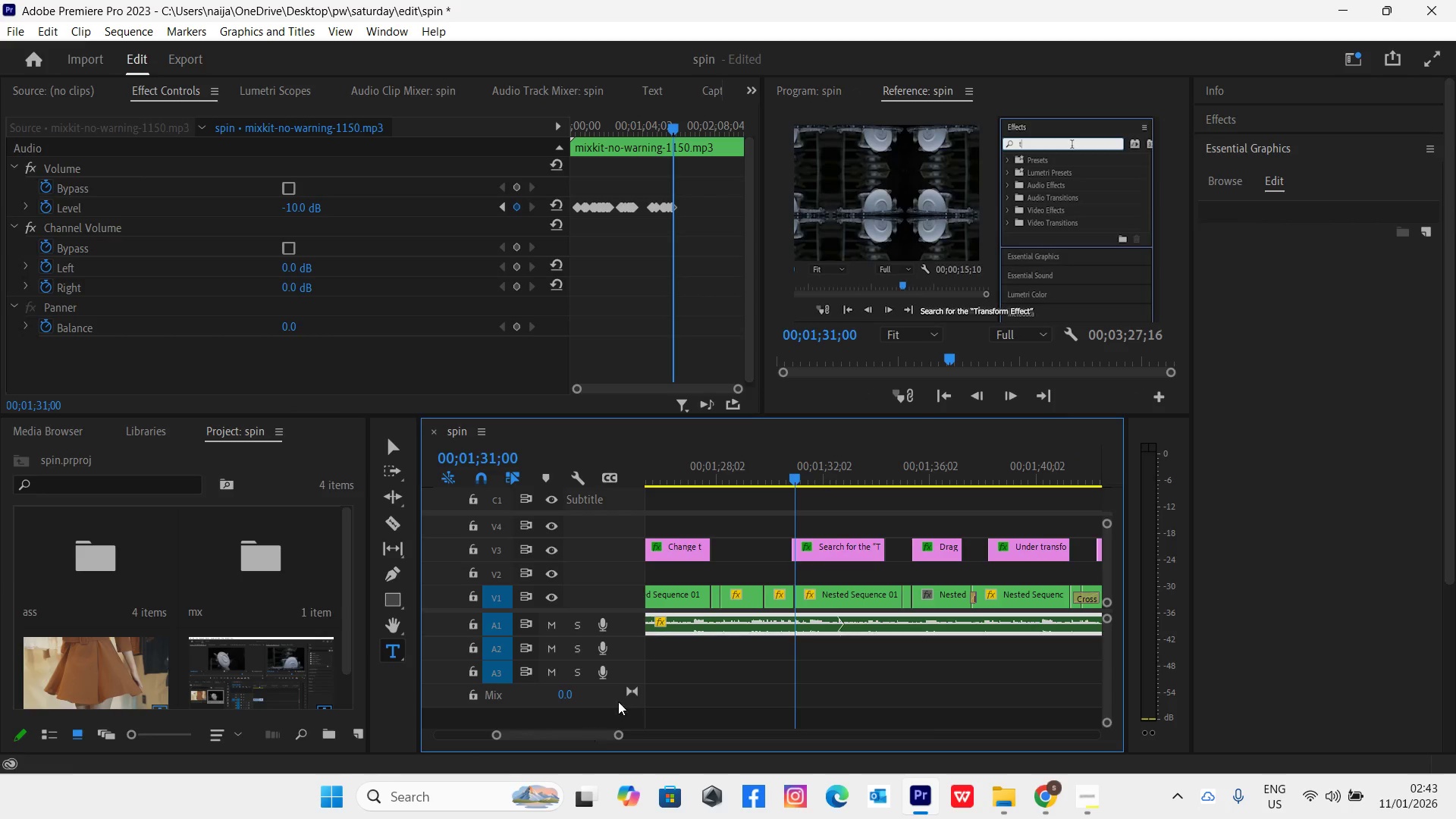 
key(Space)
 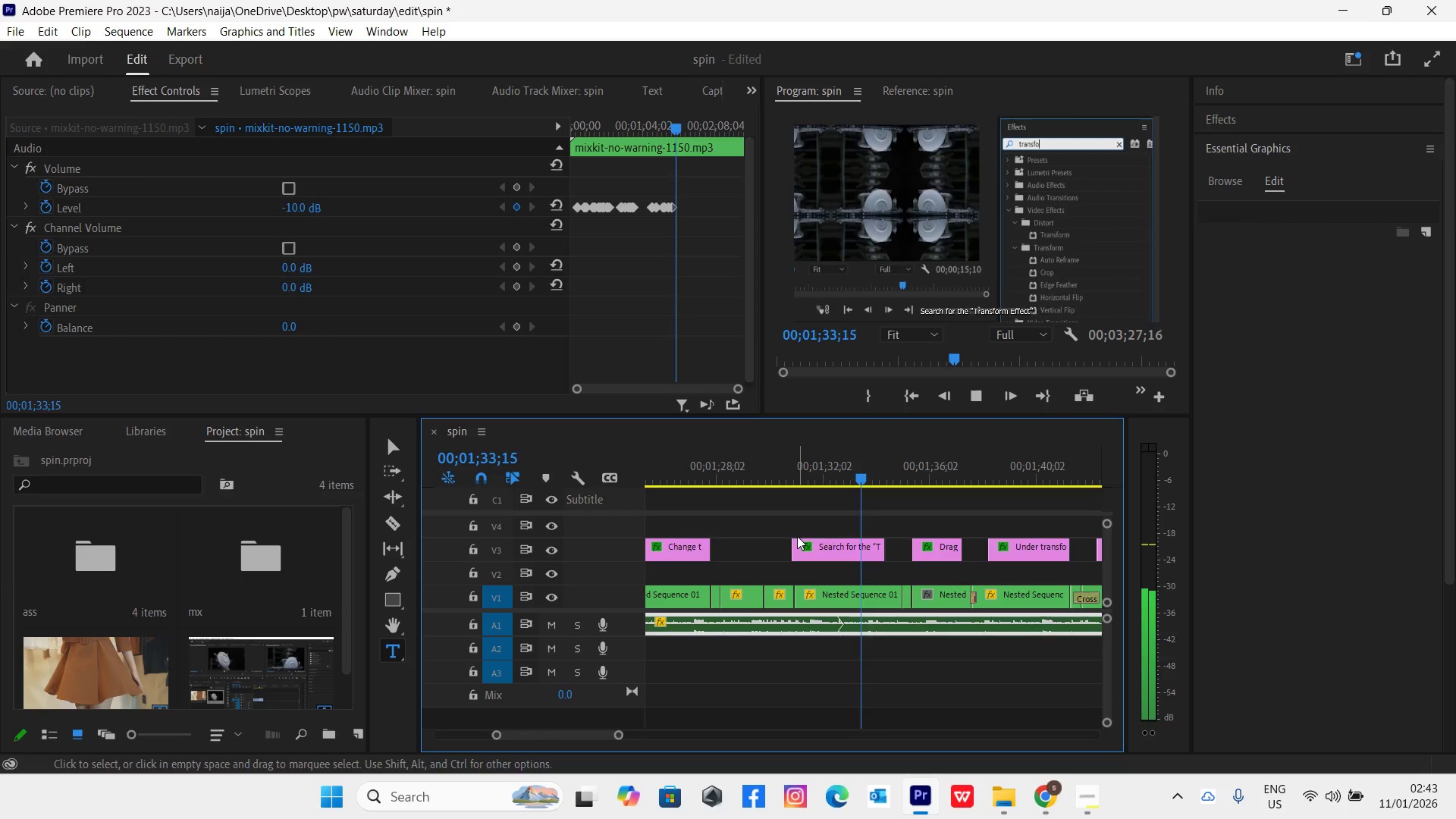 
key(Space)
 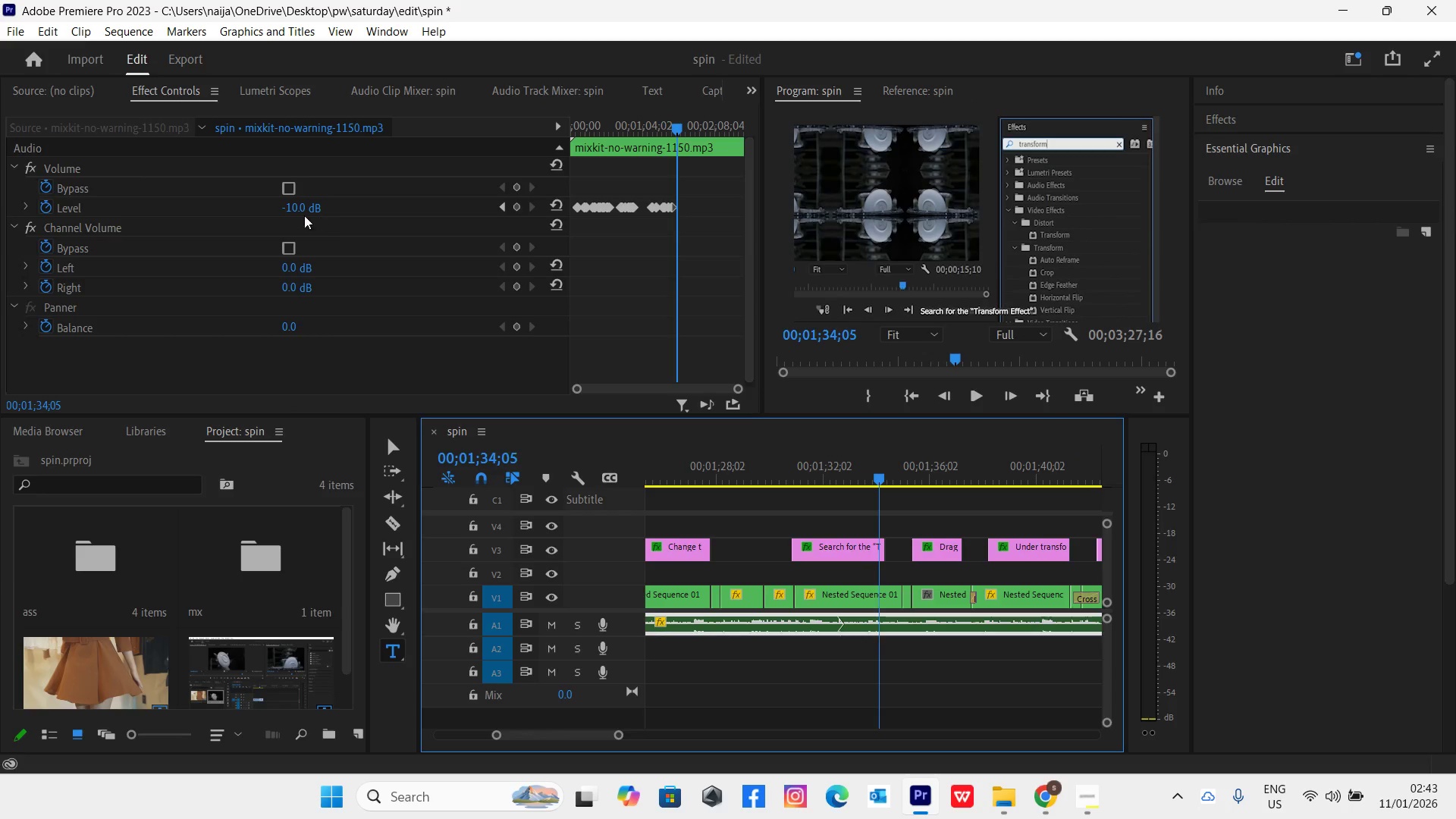 
left_click([291, 210])
 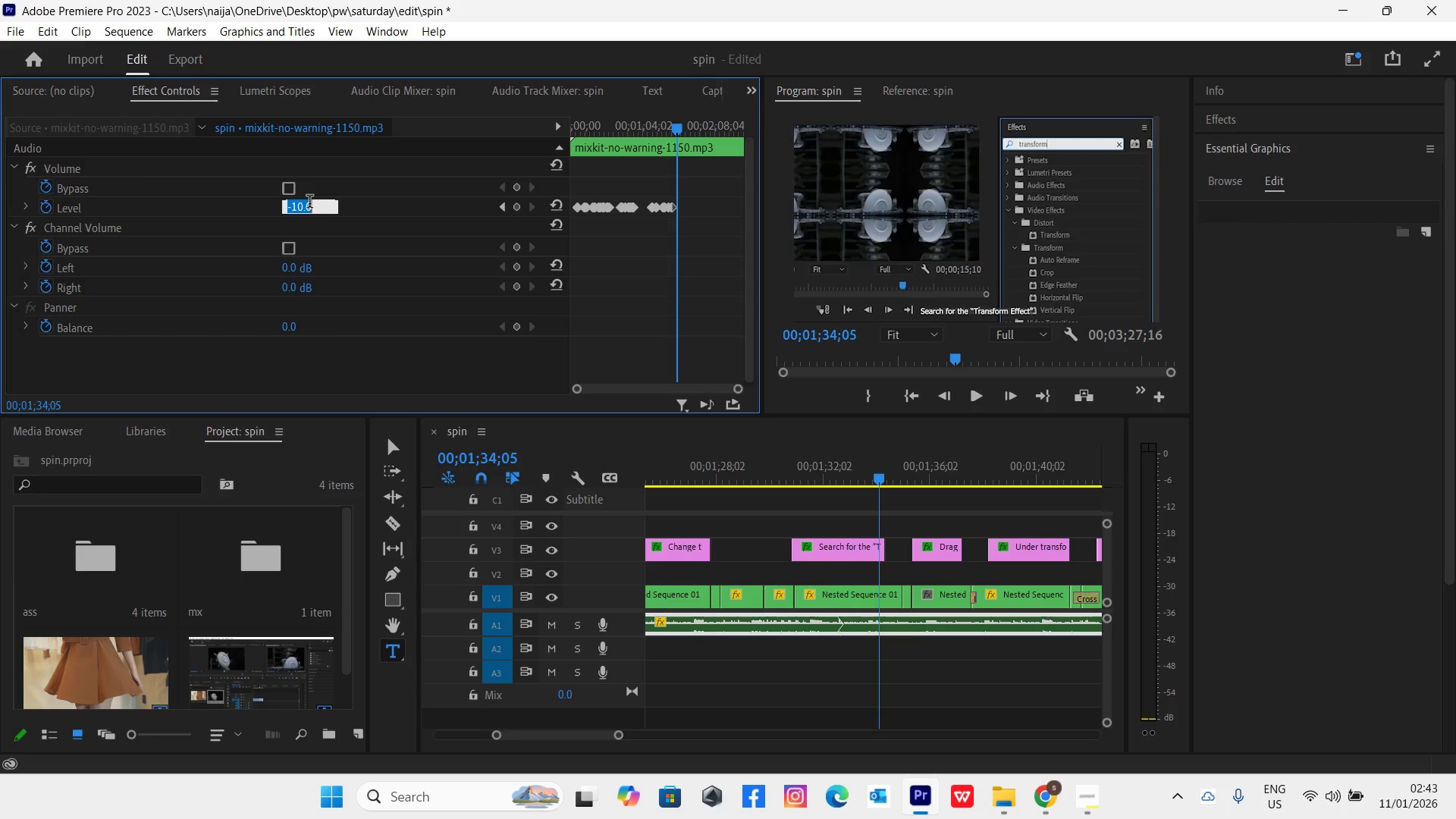 
type(-10)
 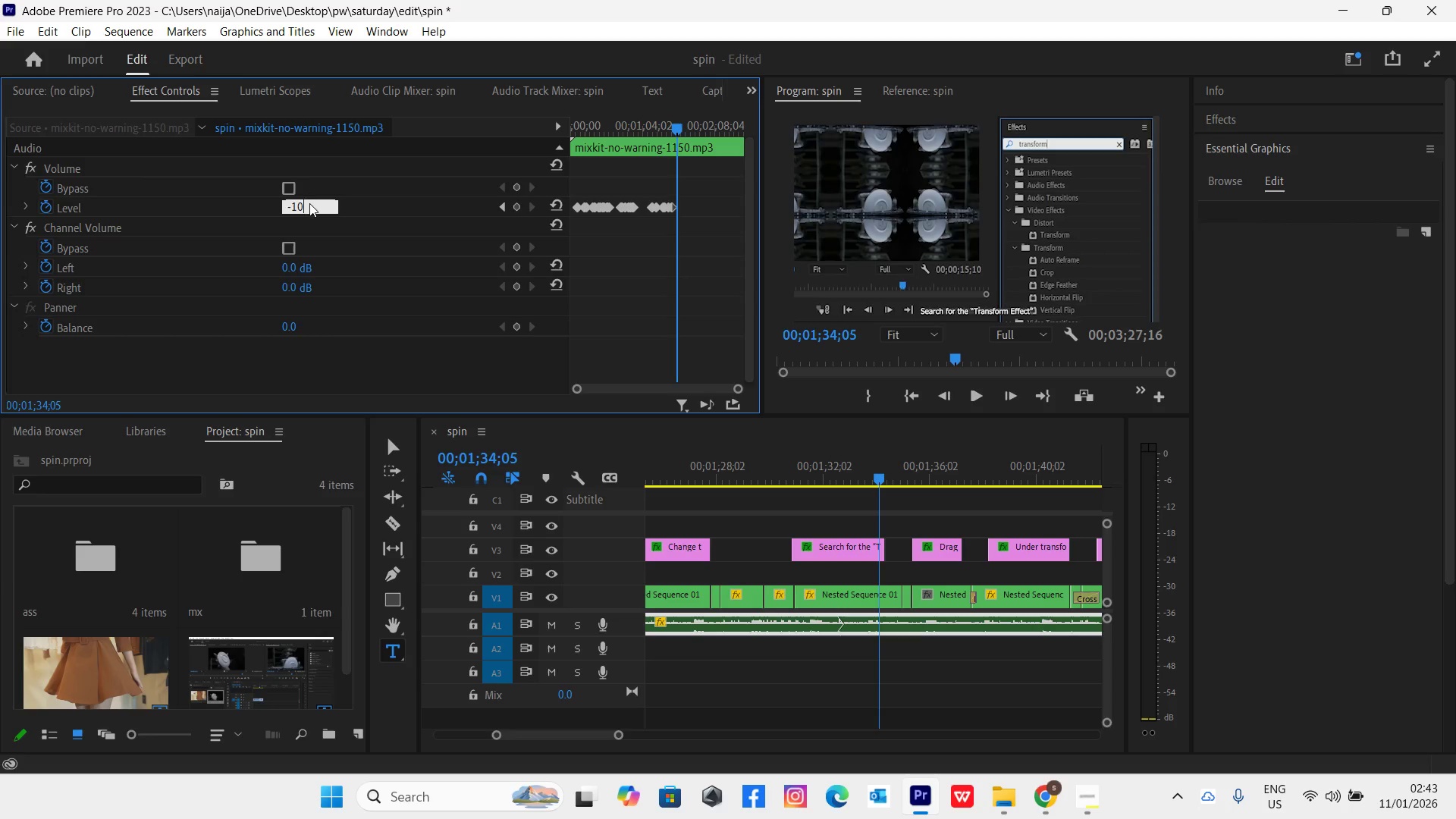 
key(Enter)
 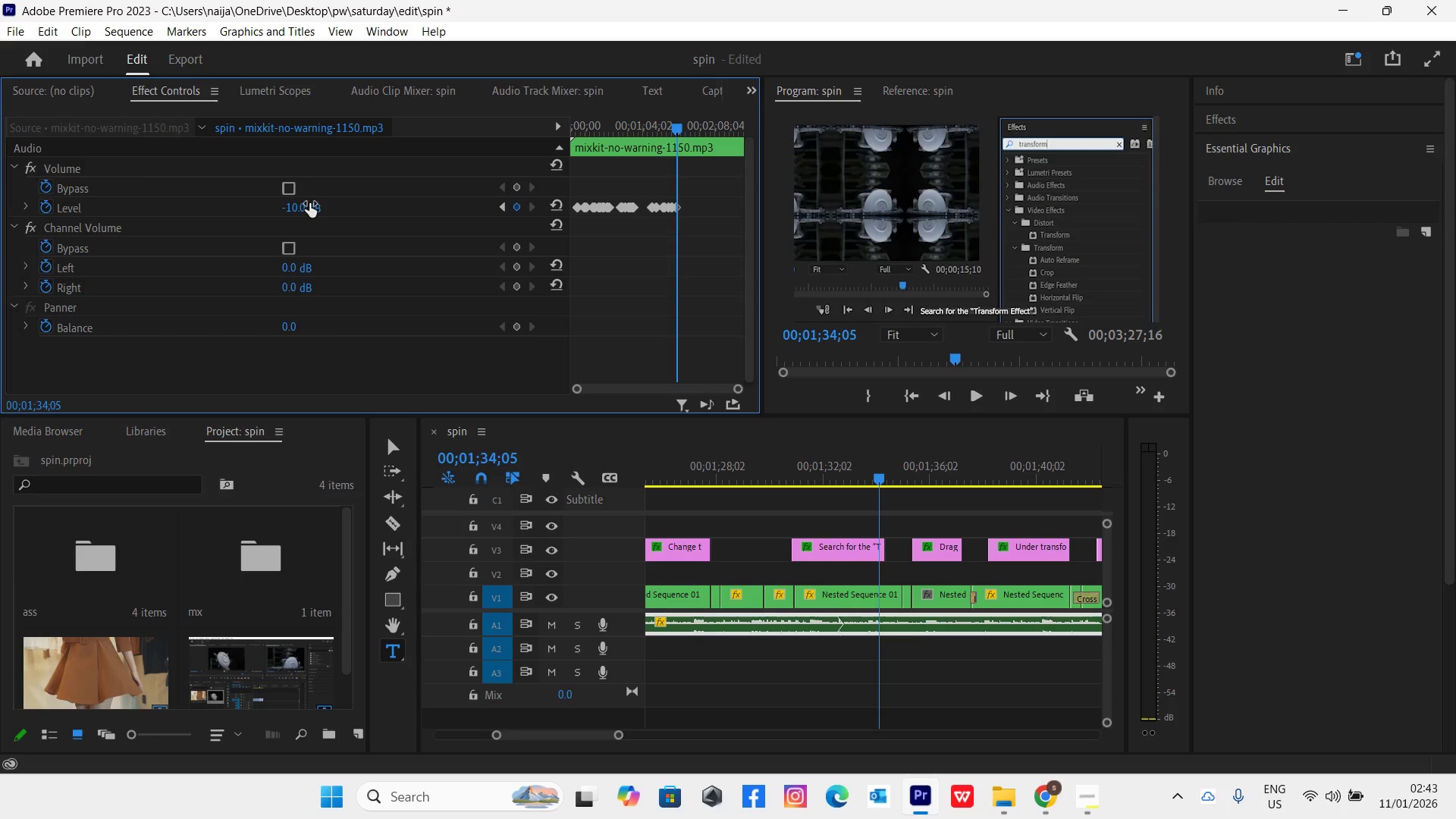 
key(Space)
 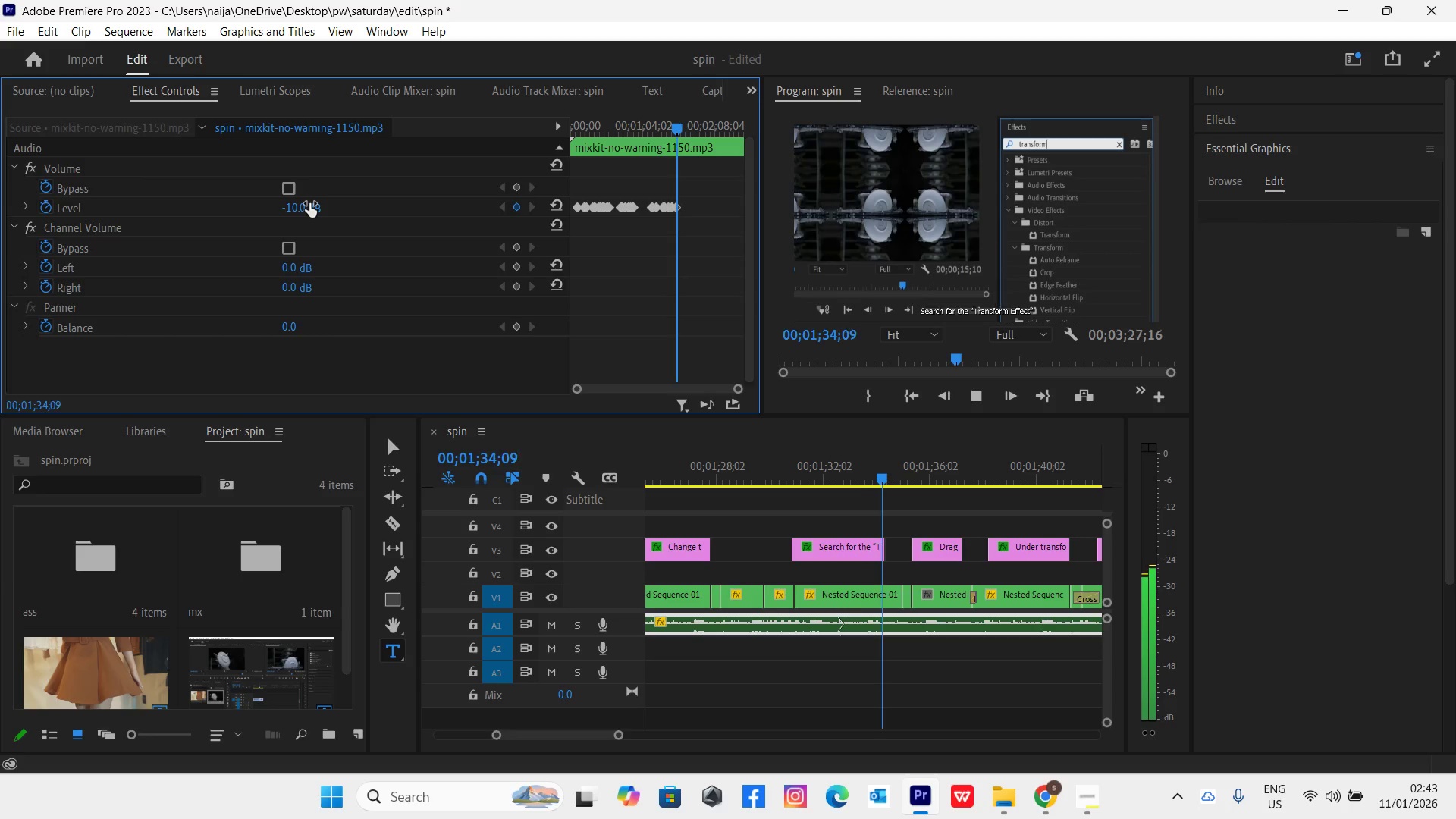 
key(Space)
 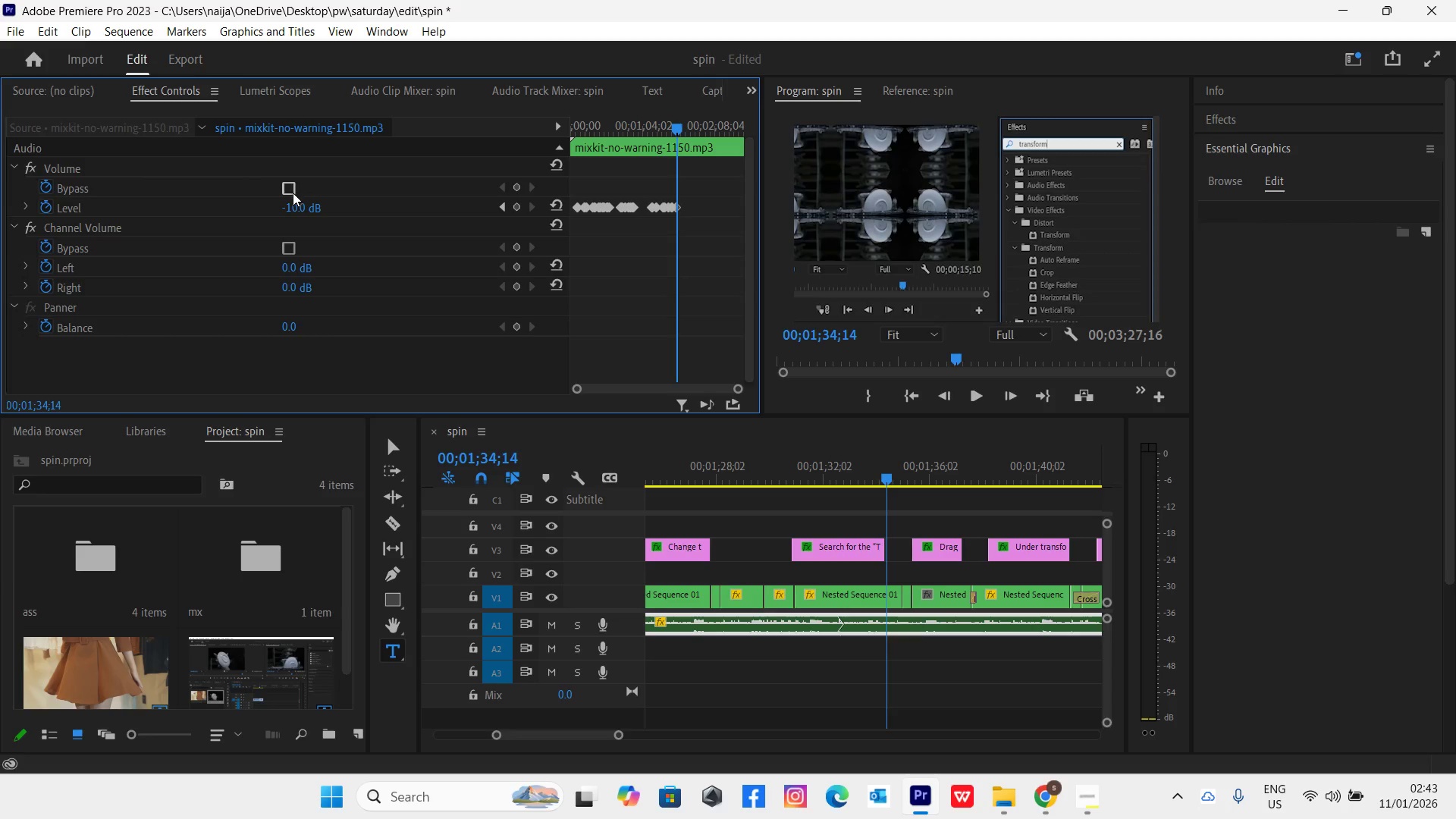 
left_click([297, 201])
 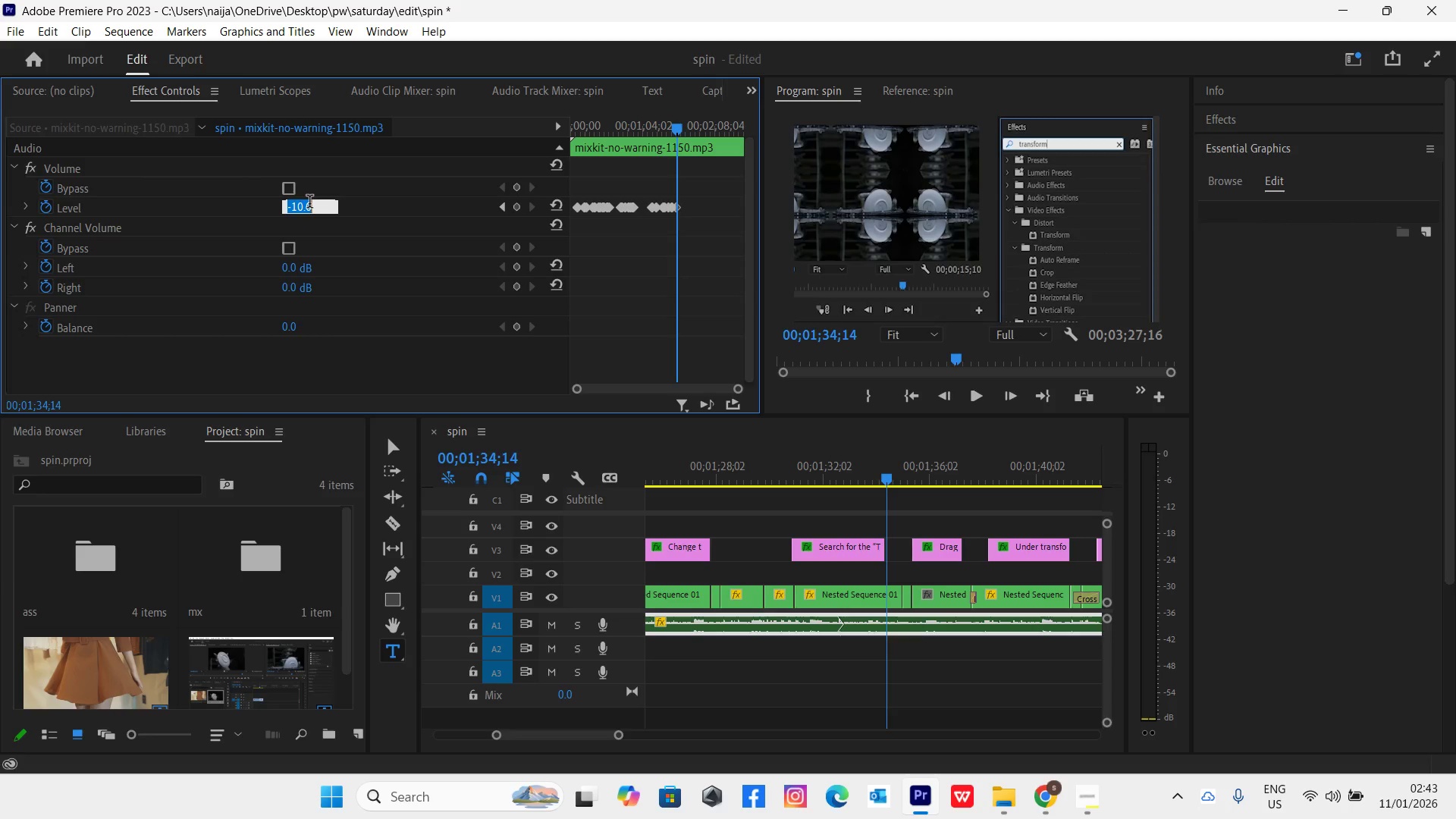 
key(0)
 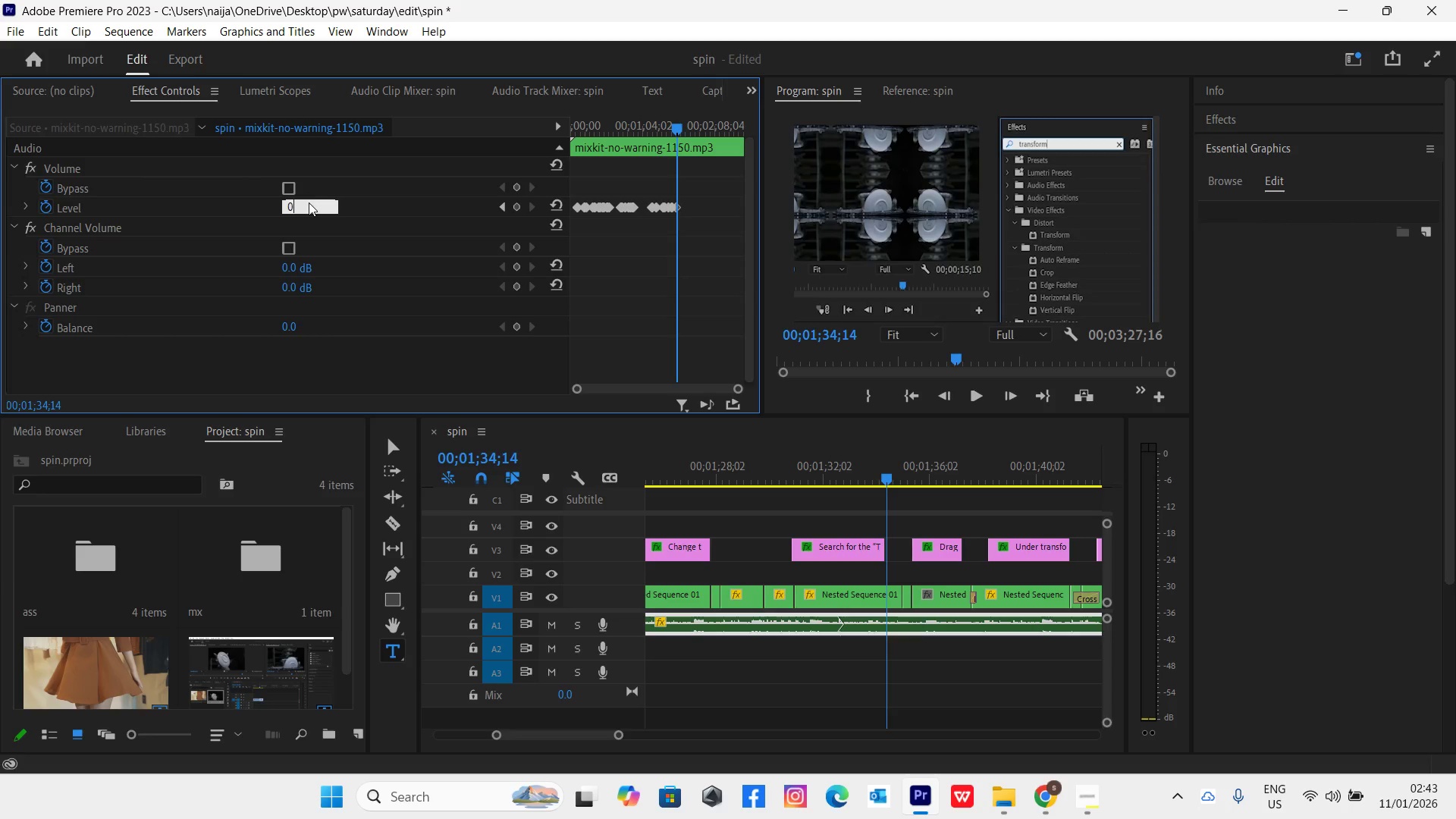 
key(Enter)
 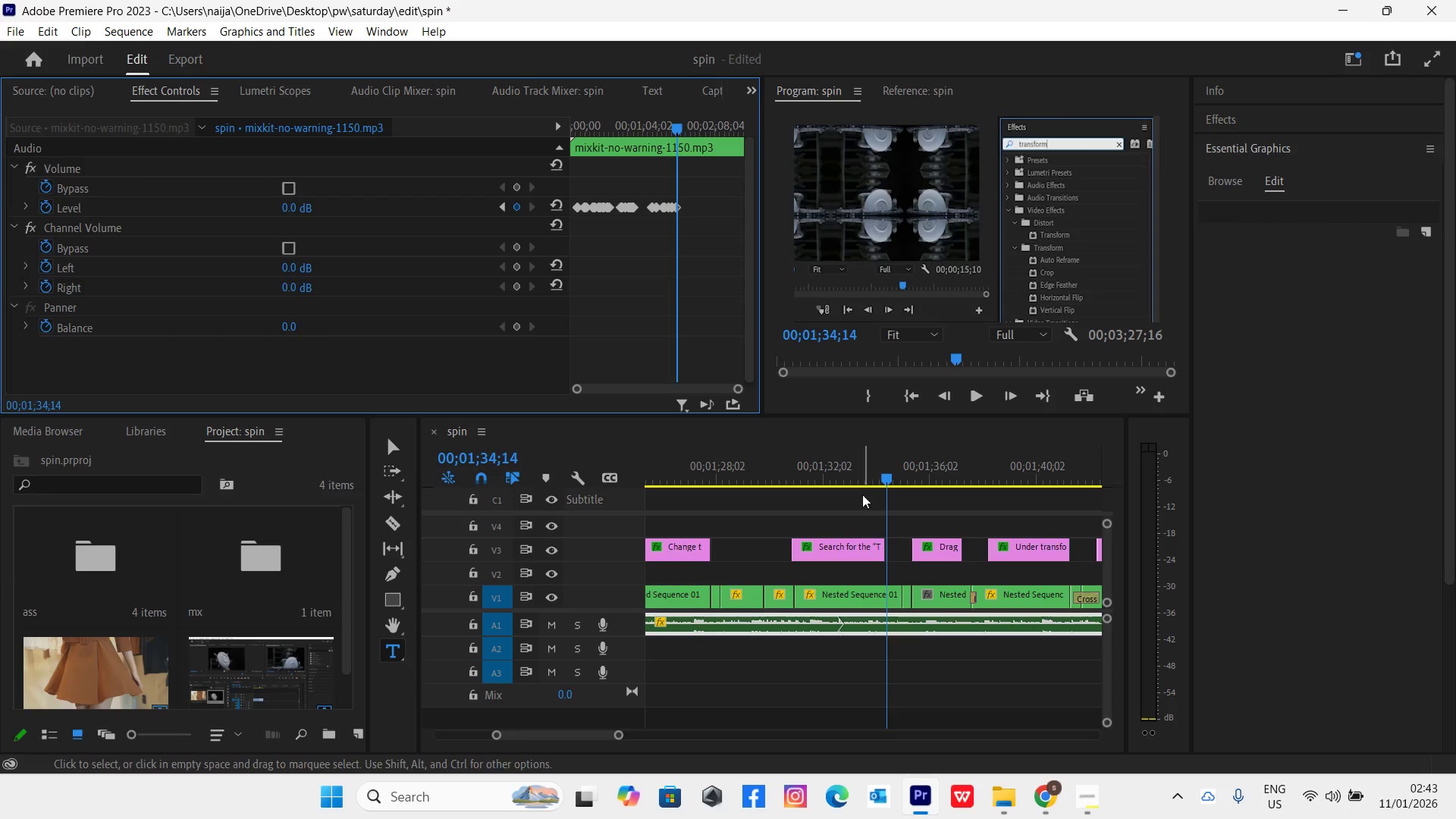 
left_click([858, 476])
 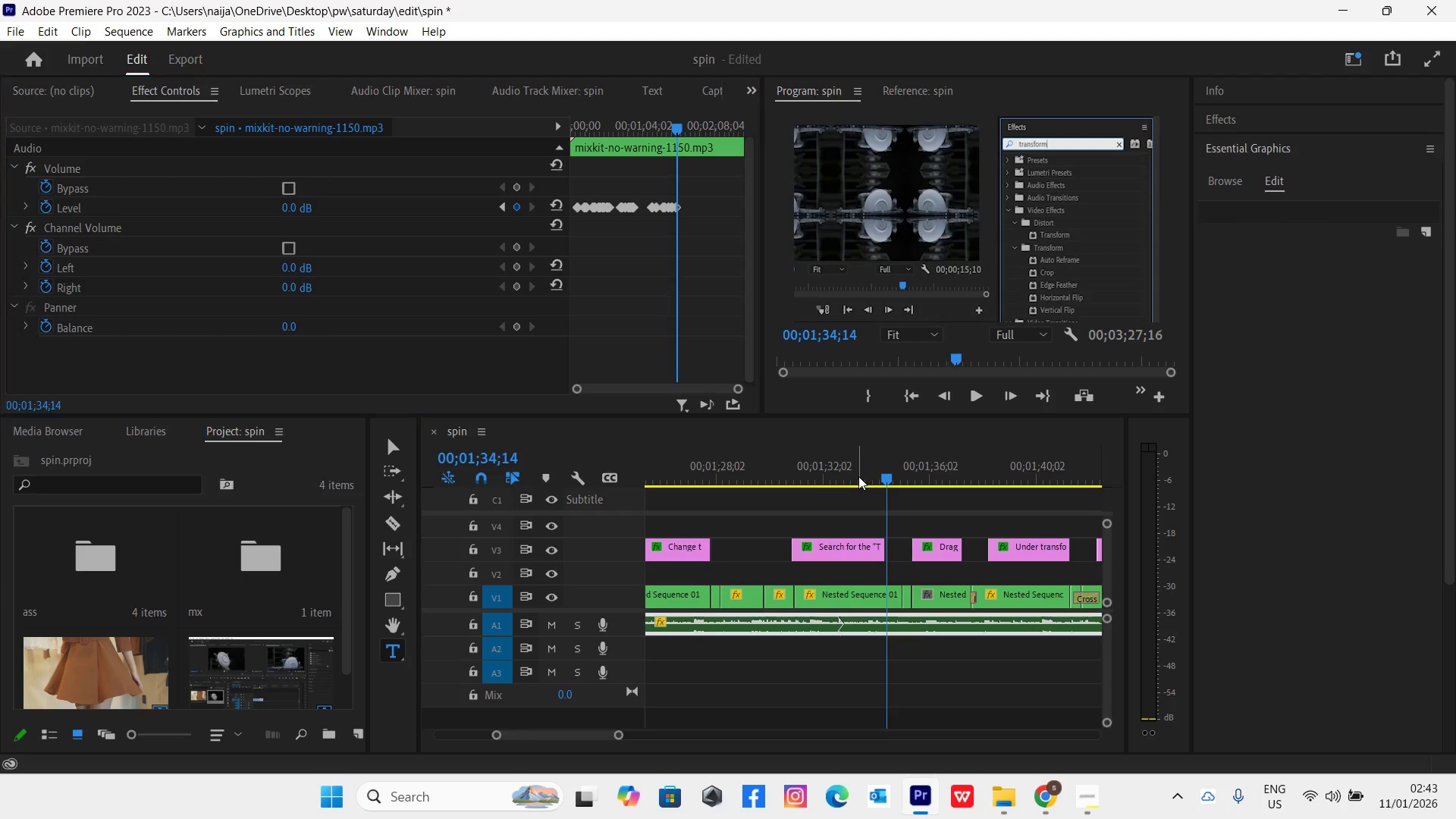 
key(Space)
 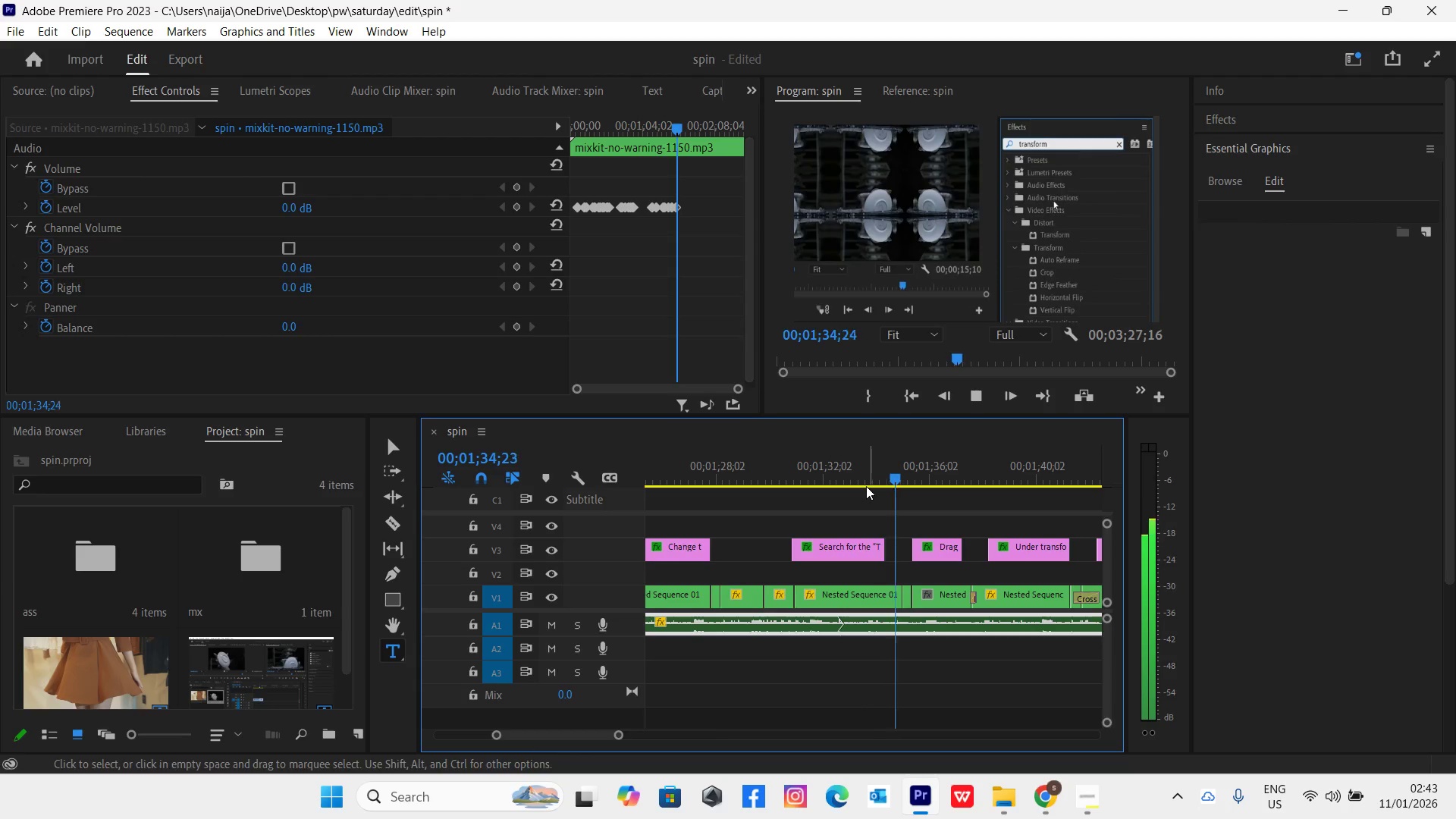 
key(Space)
 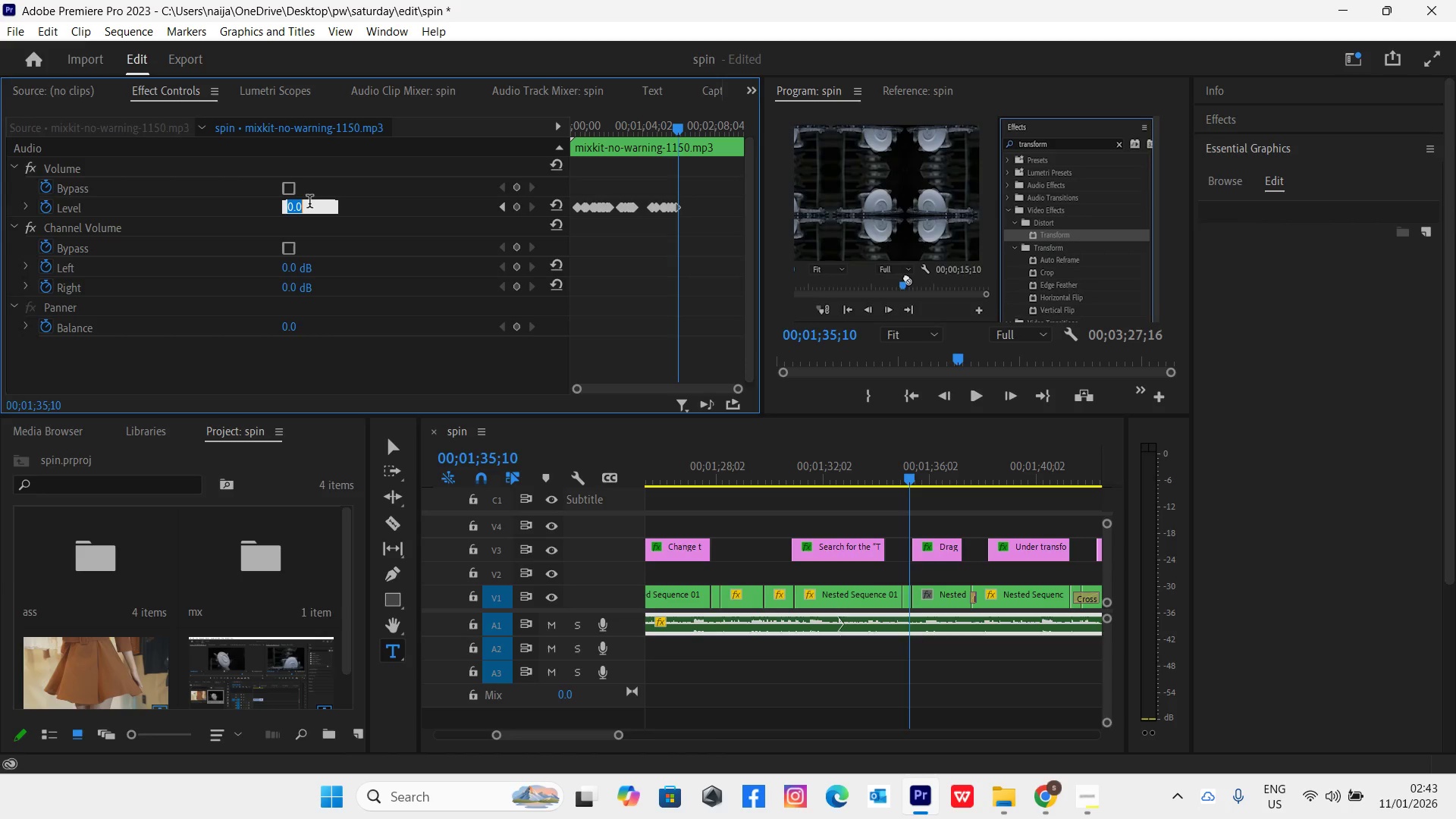 
key(0)
 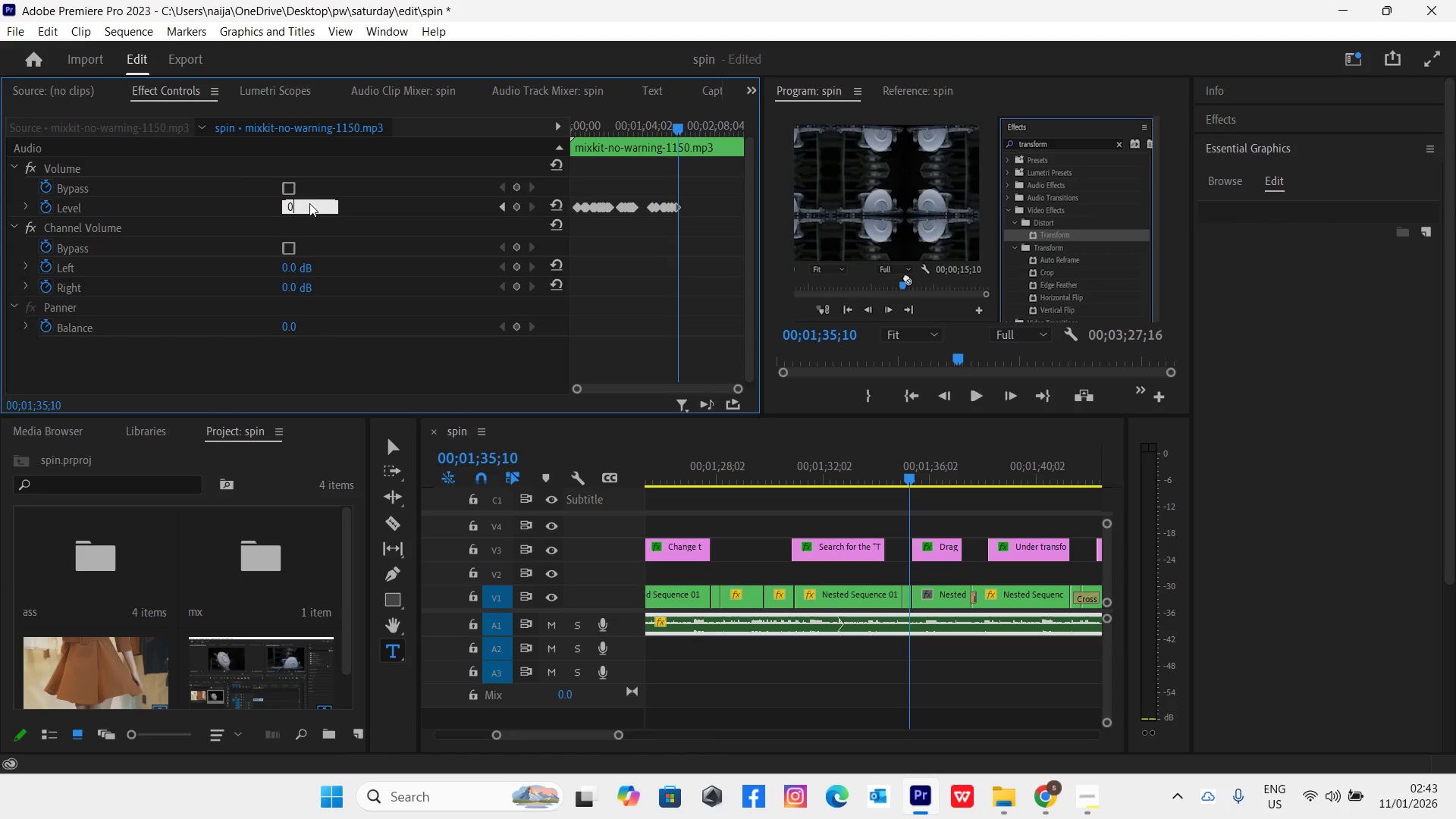 
key(Enter)
 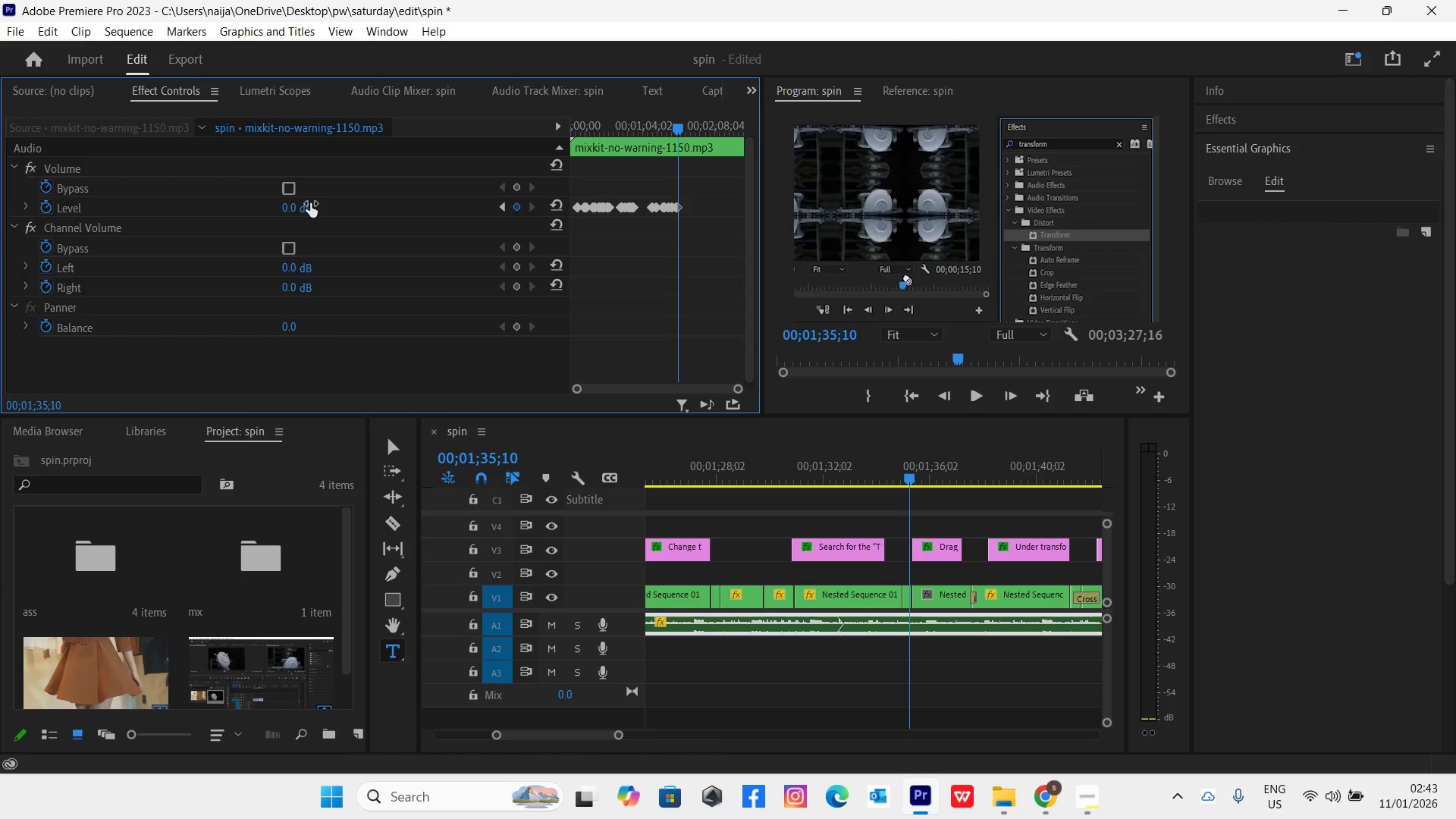 
key(Space)
 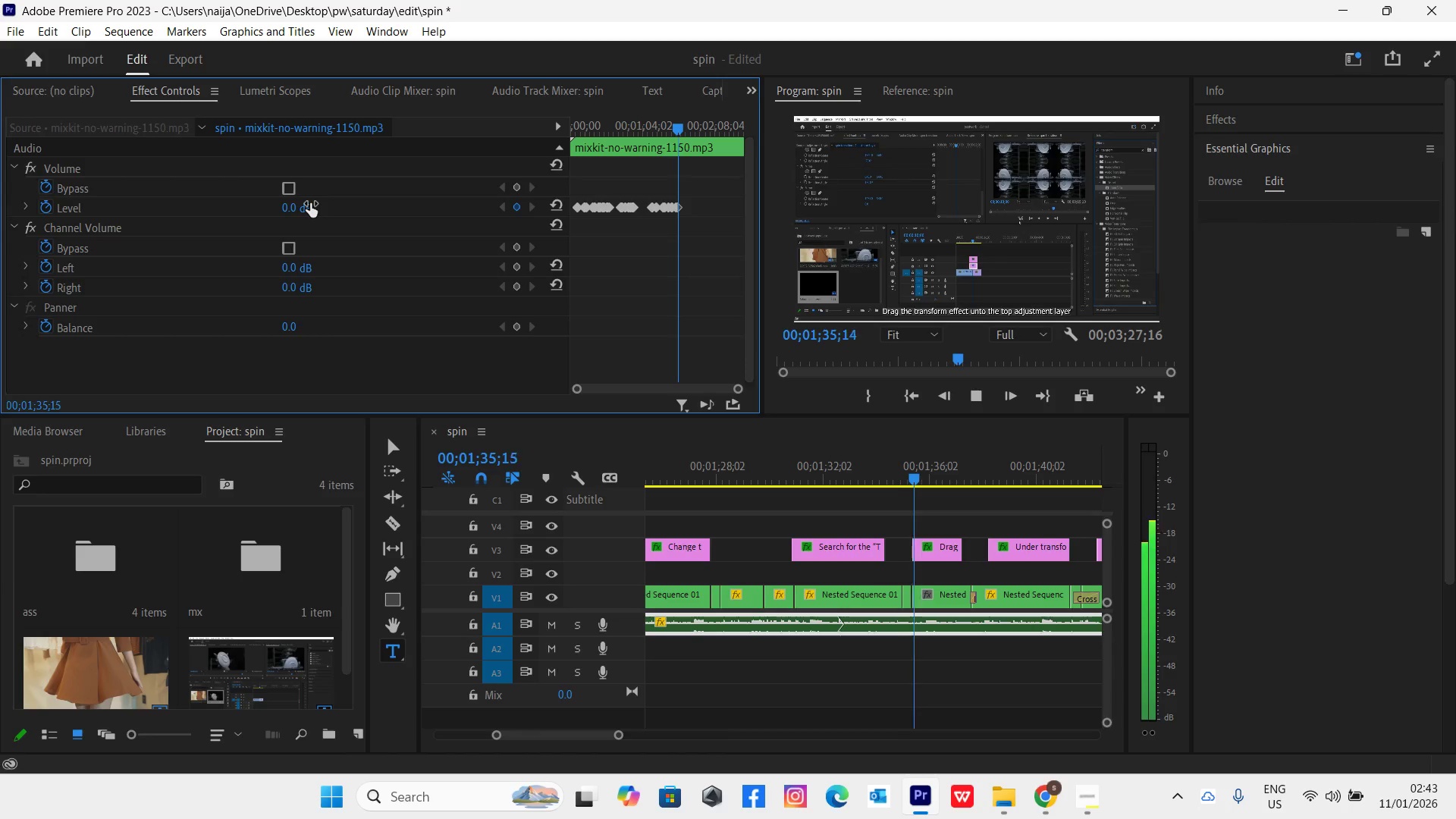 
key(Space)
 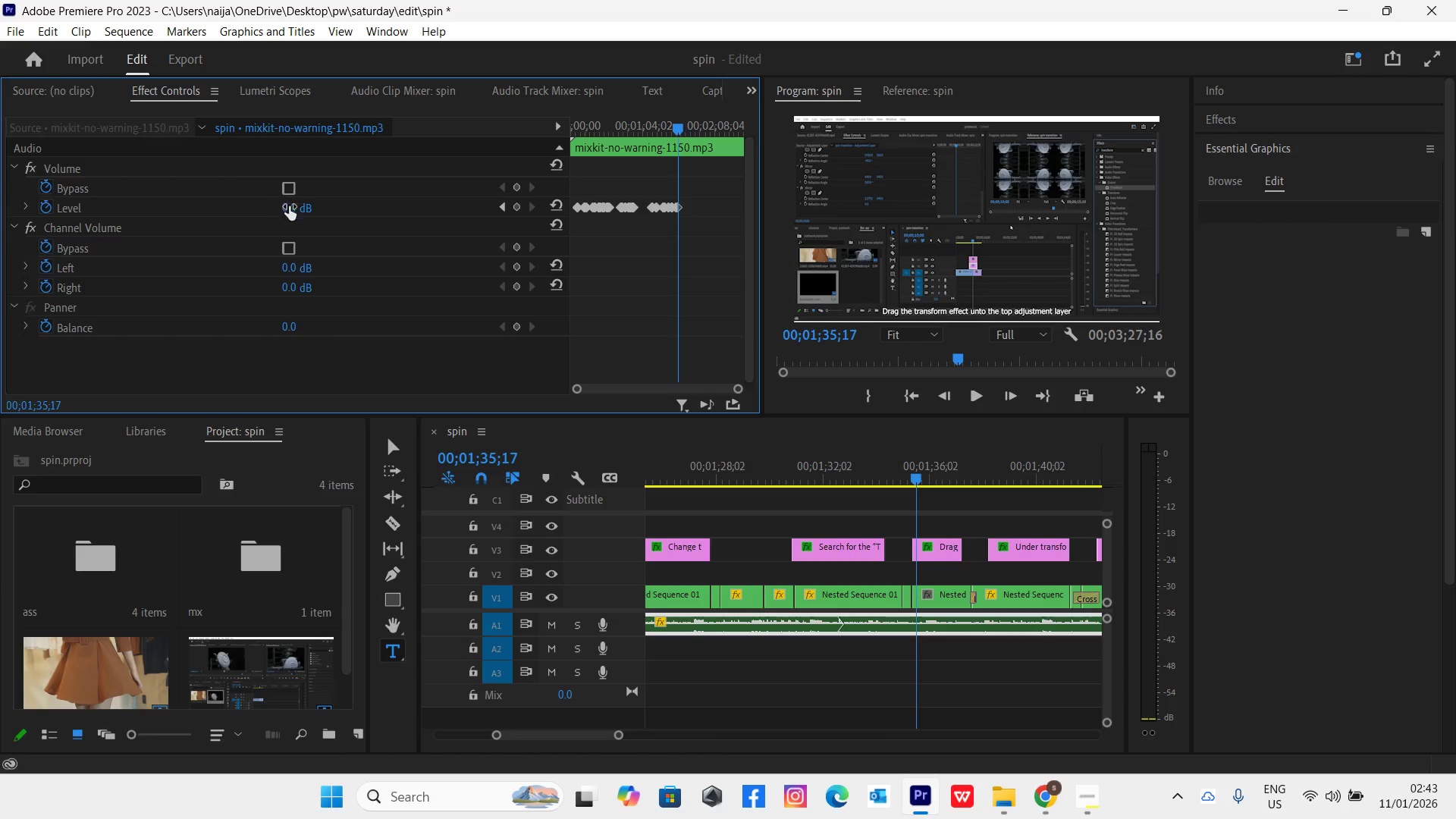 
left_click([289, 206])
 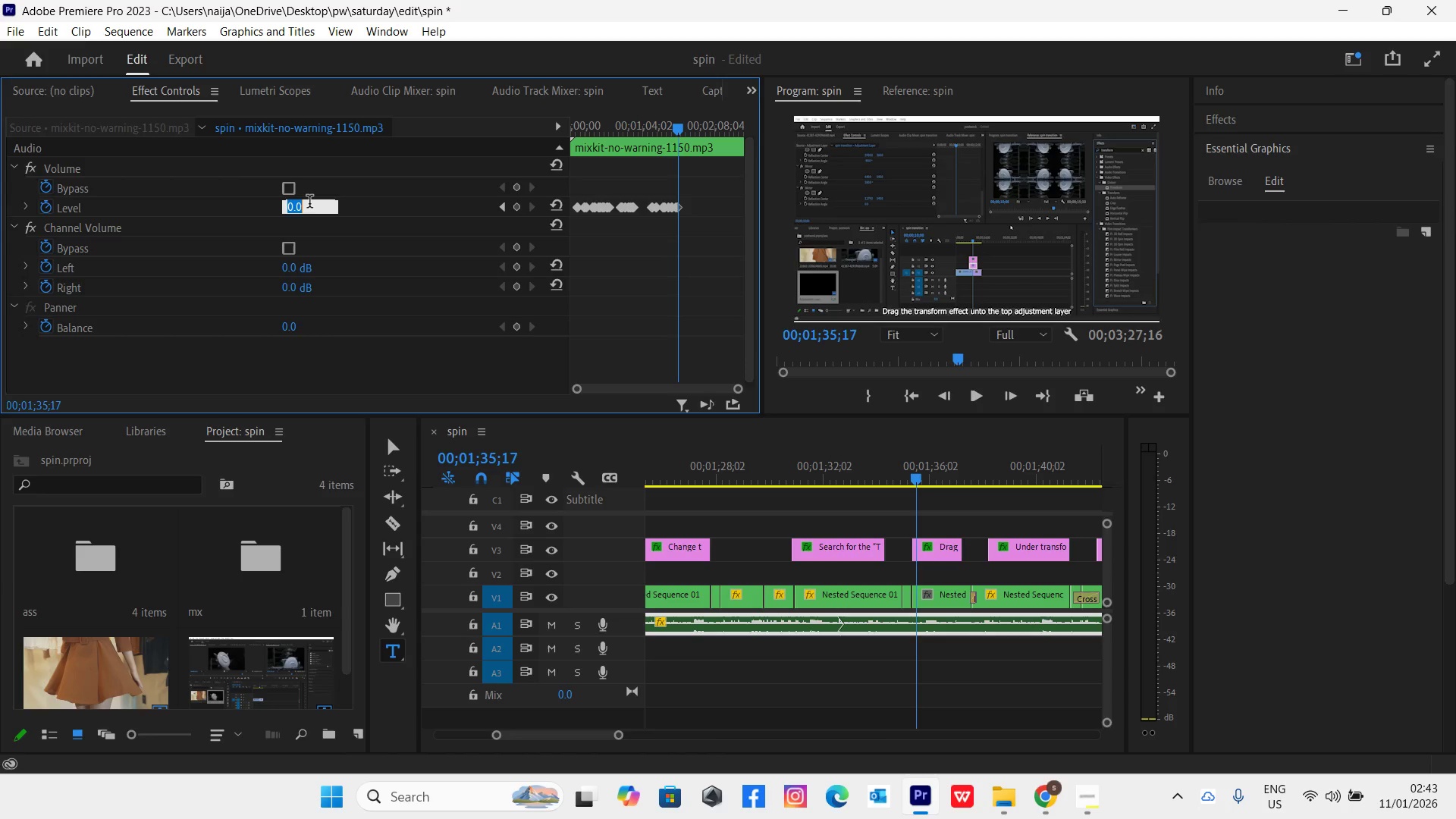 
type(-10)
 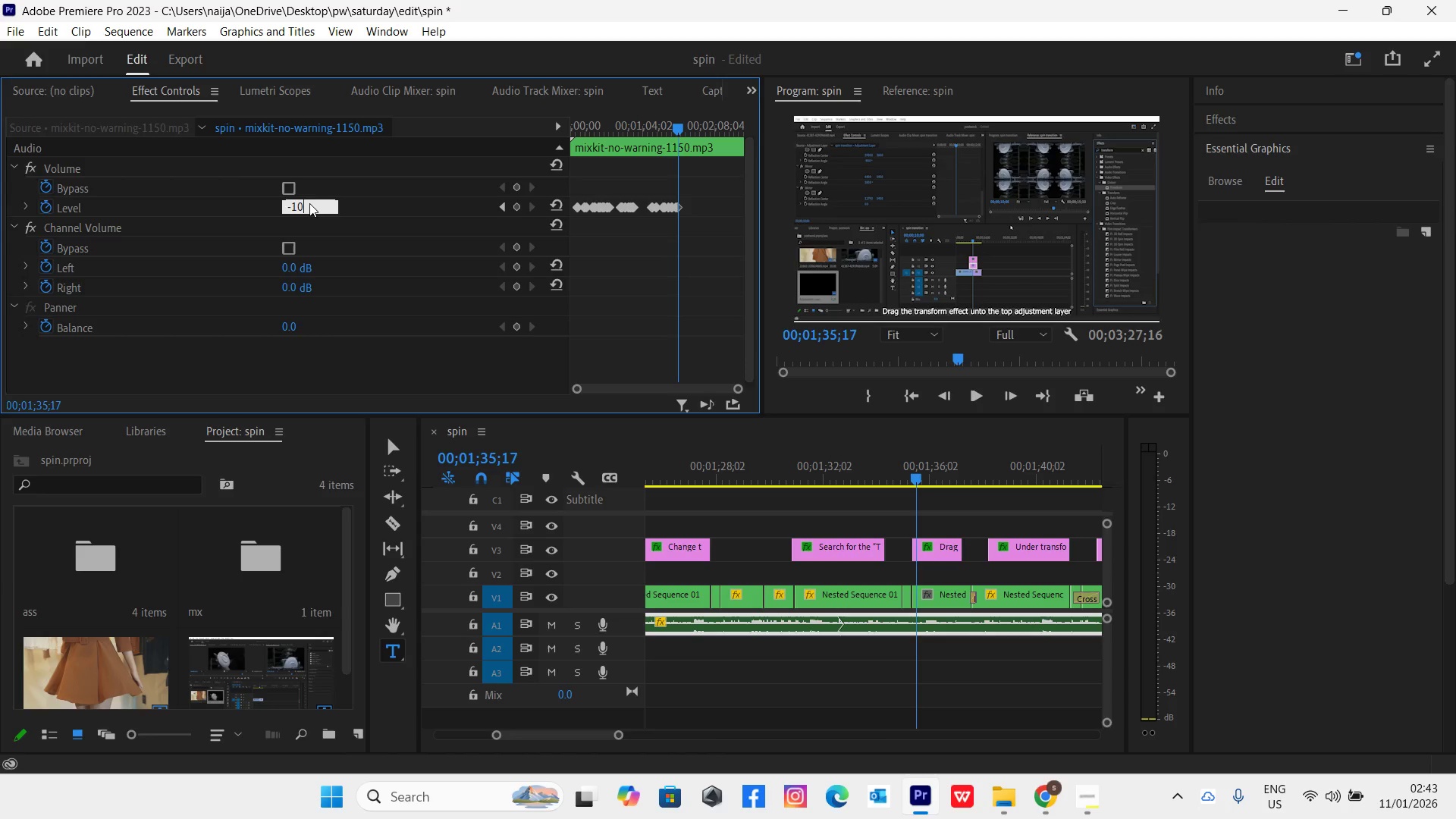 
key(Enter)
 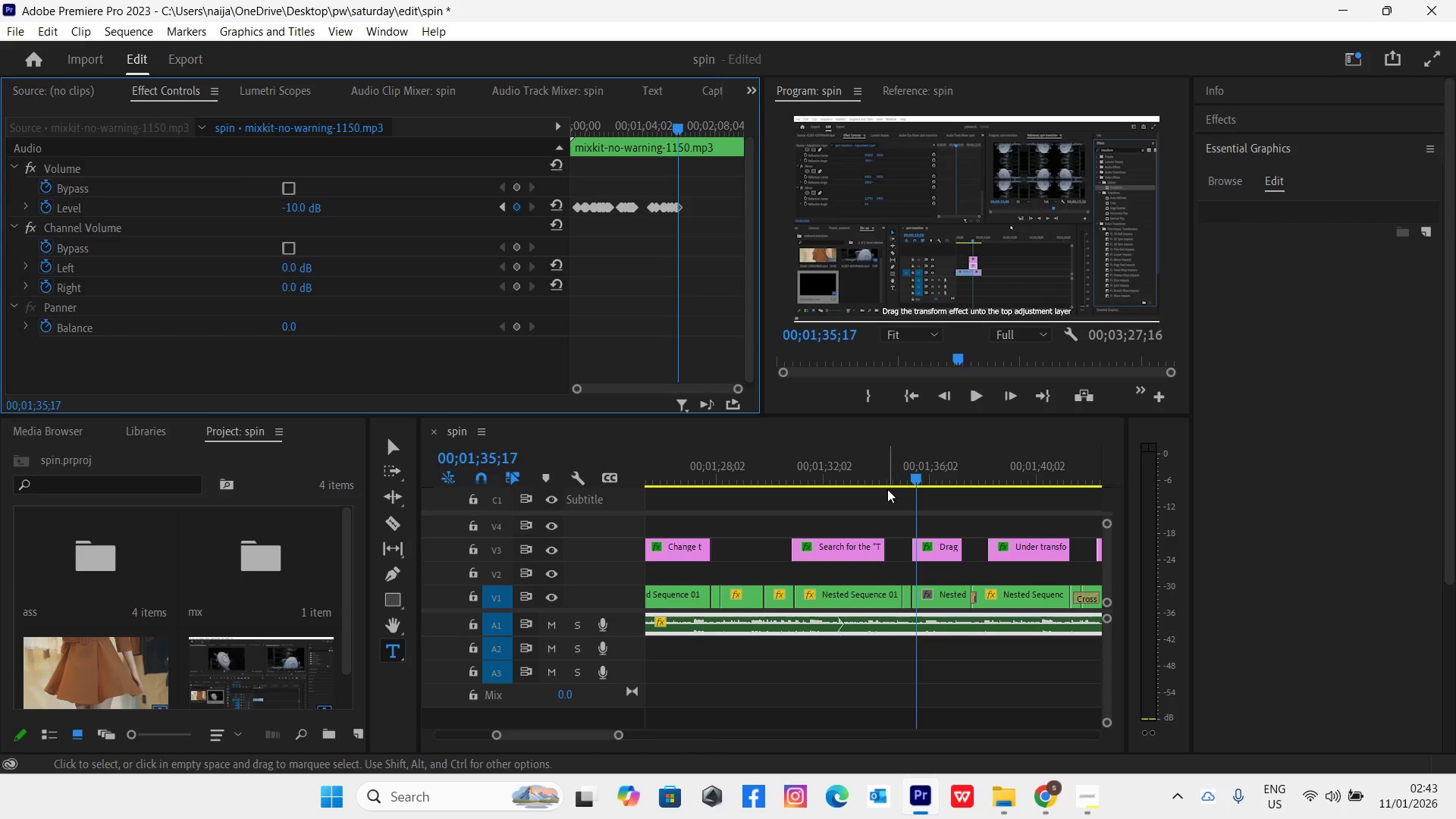 
left_click([882, 475])
 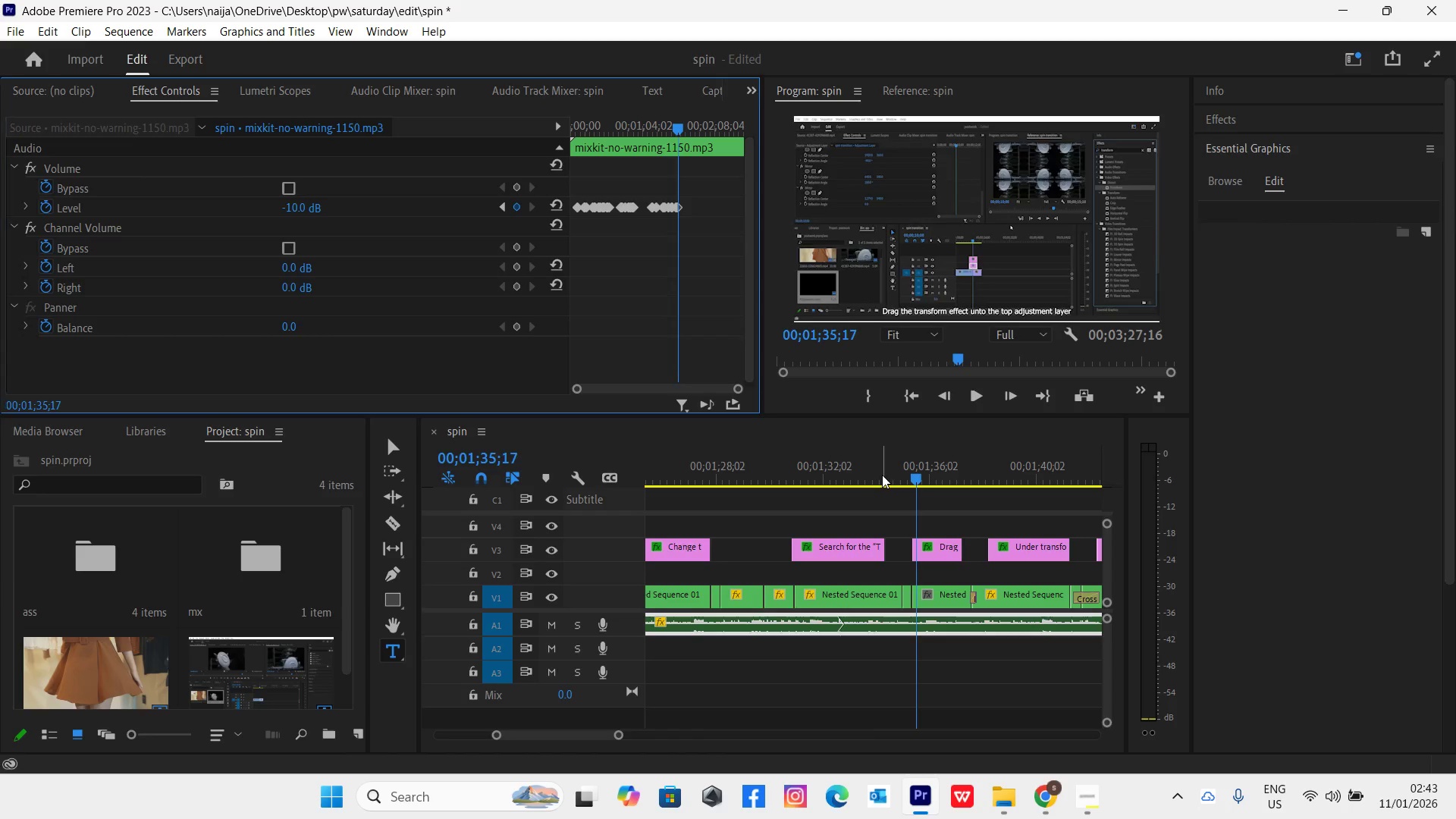 
key(Space)
 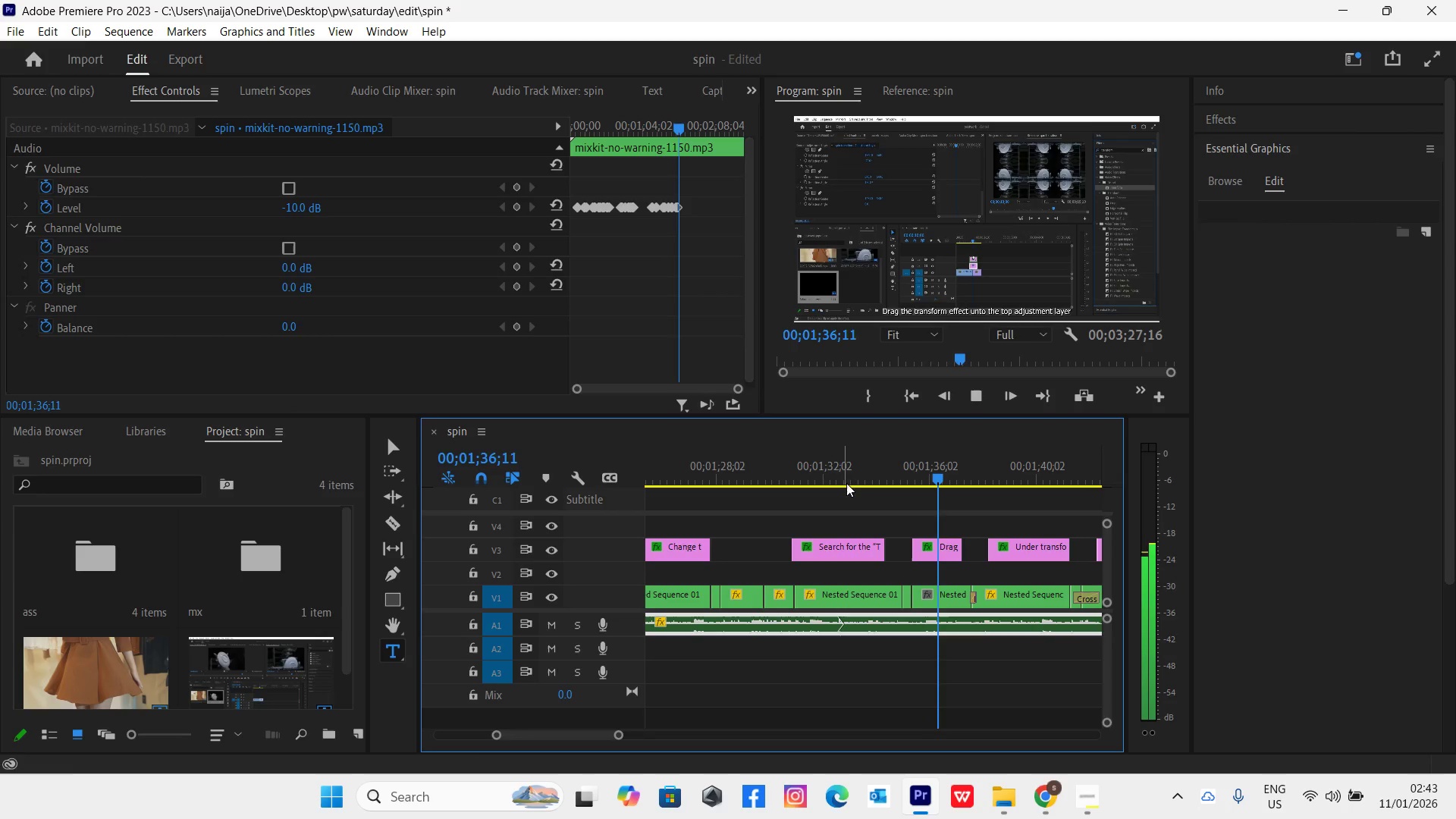 
key(Space)
 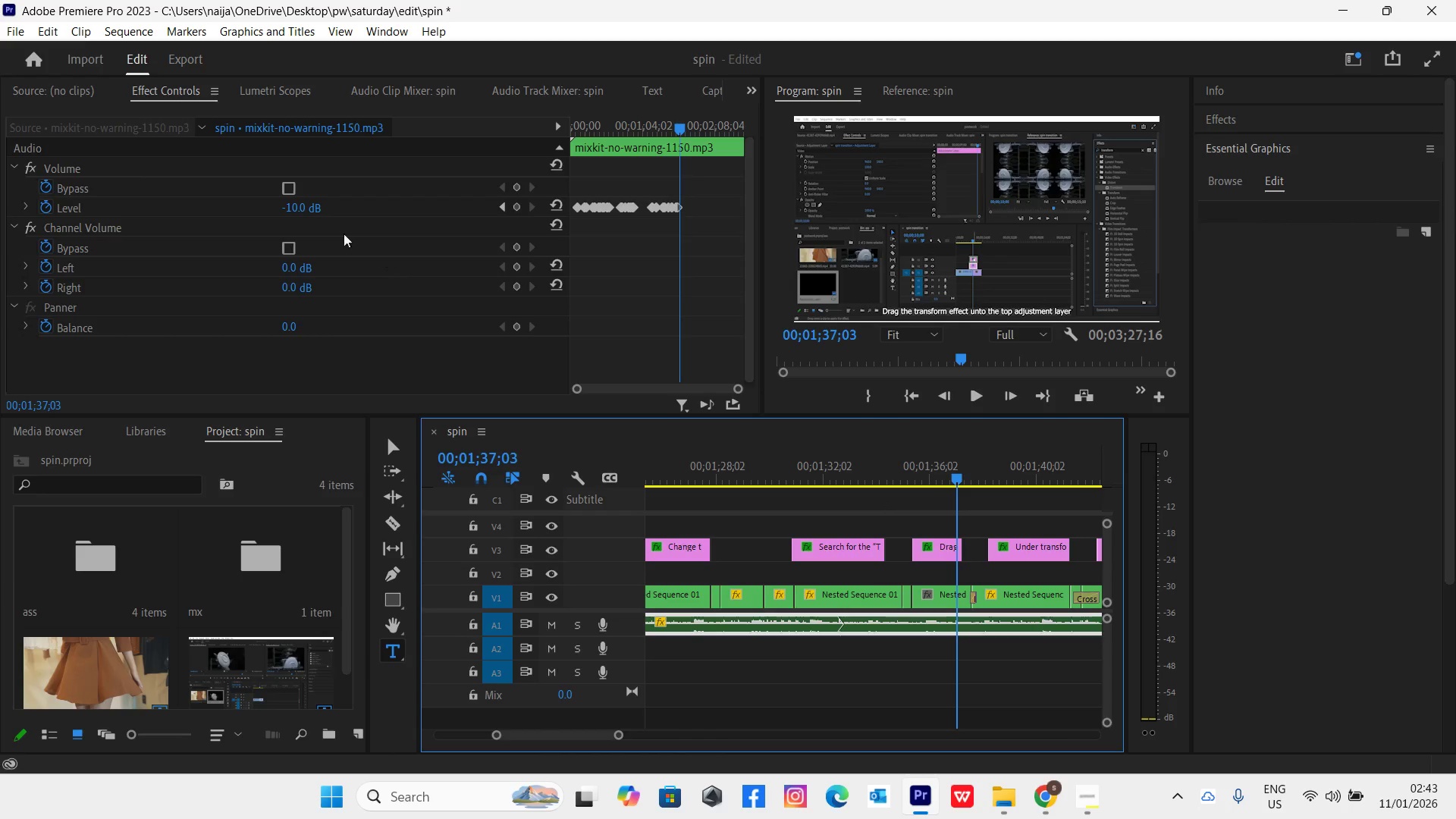 
left_click([297, 209])
 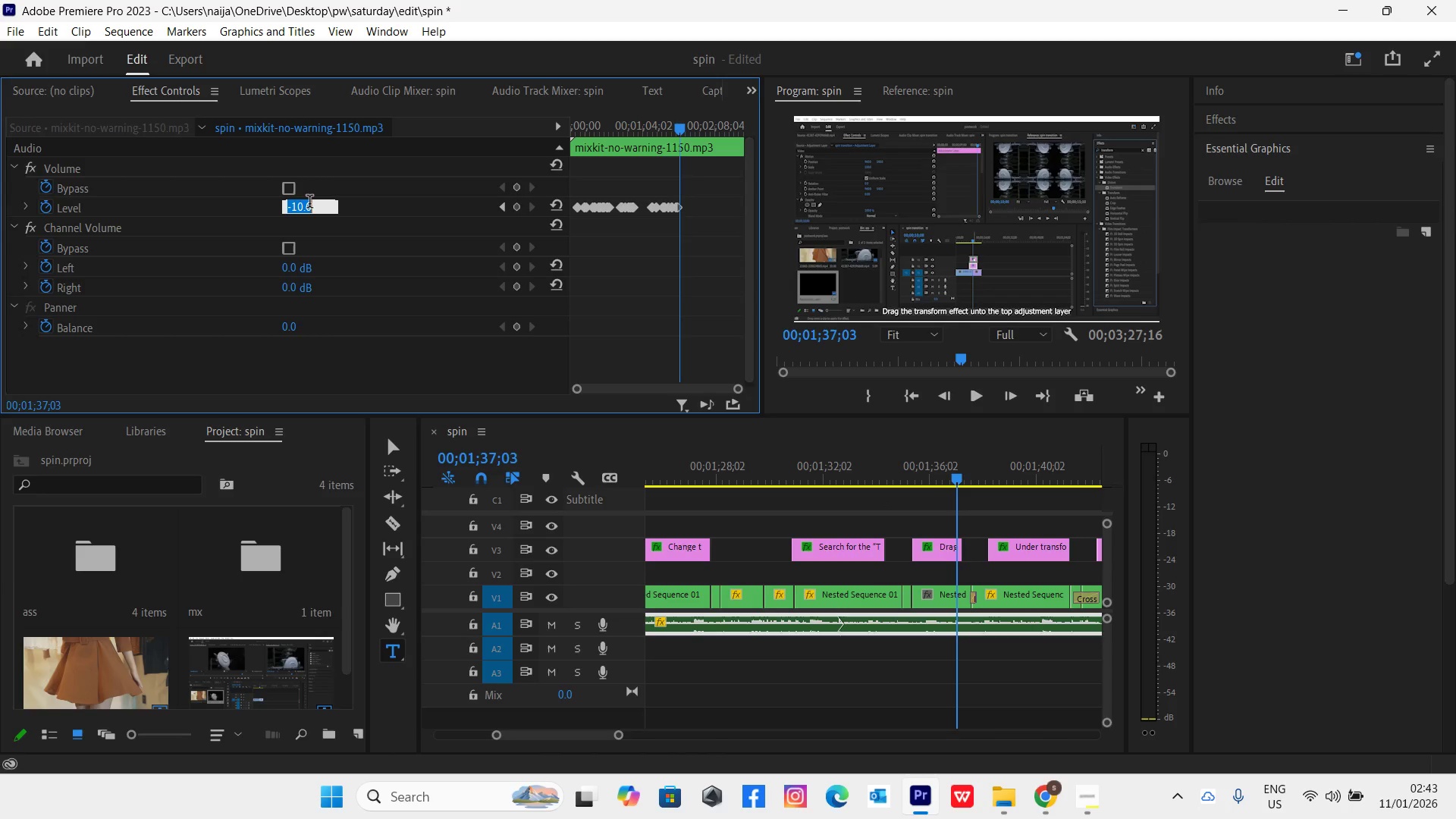 
type(-10)
 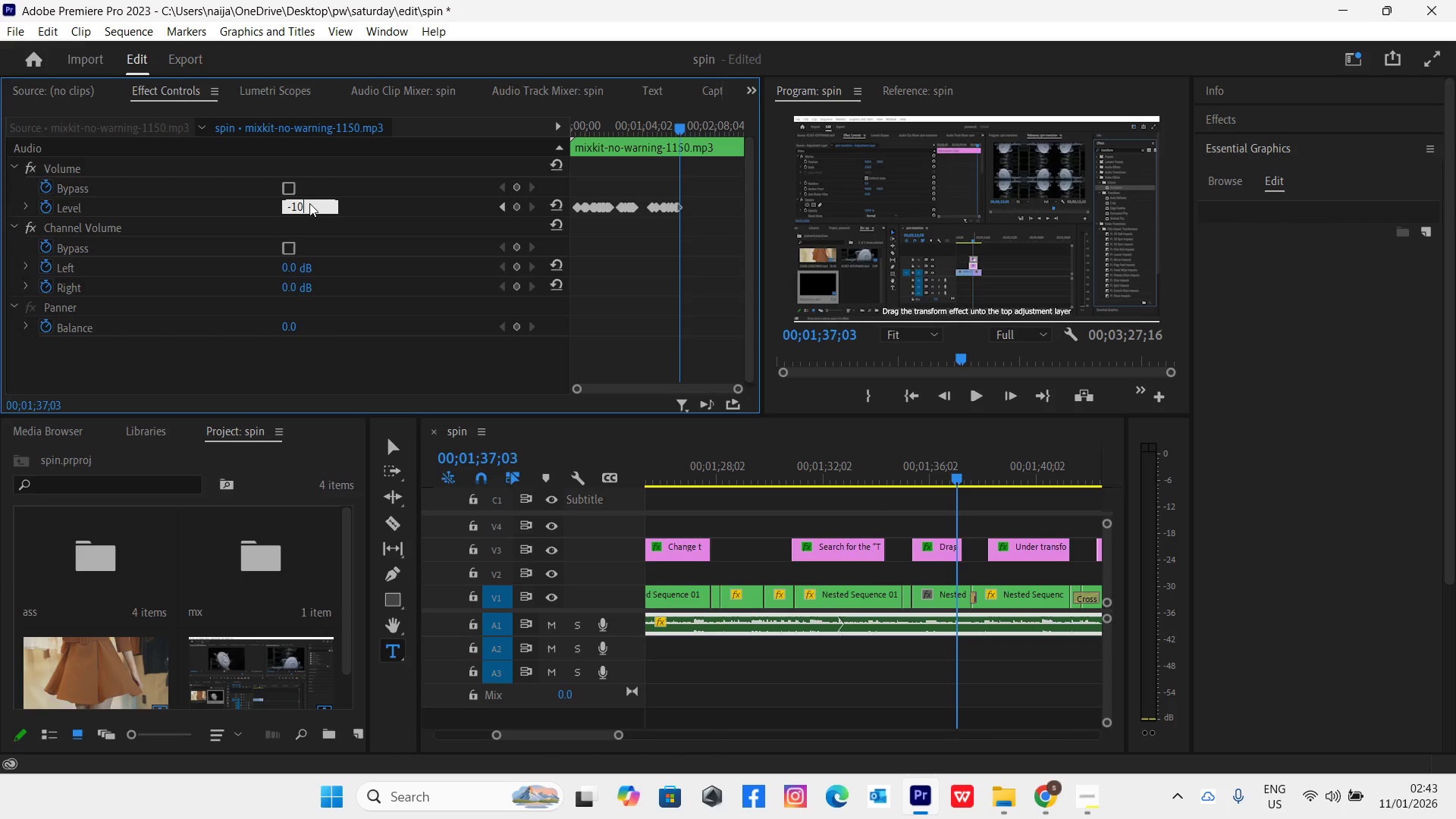 
key(Enter)
 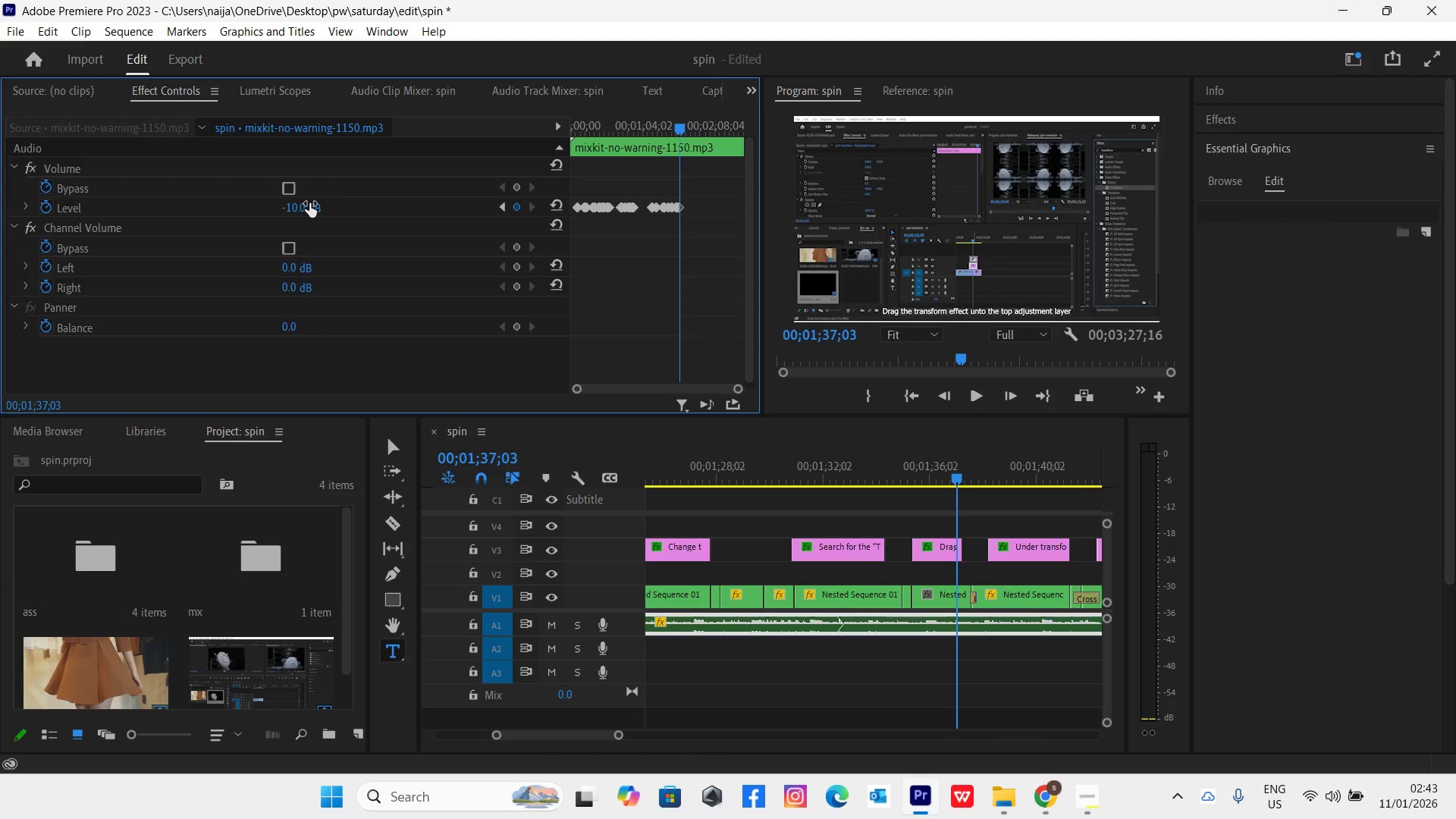 
key(Space)
 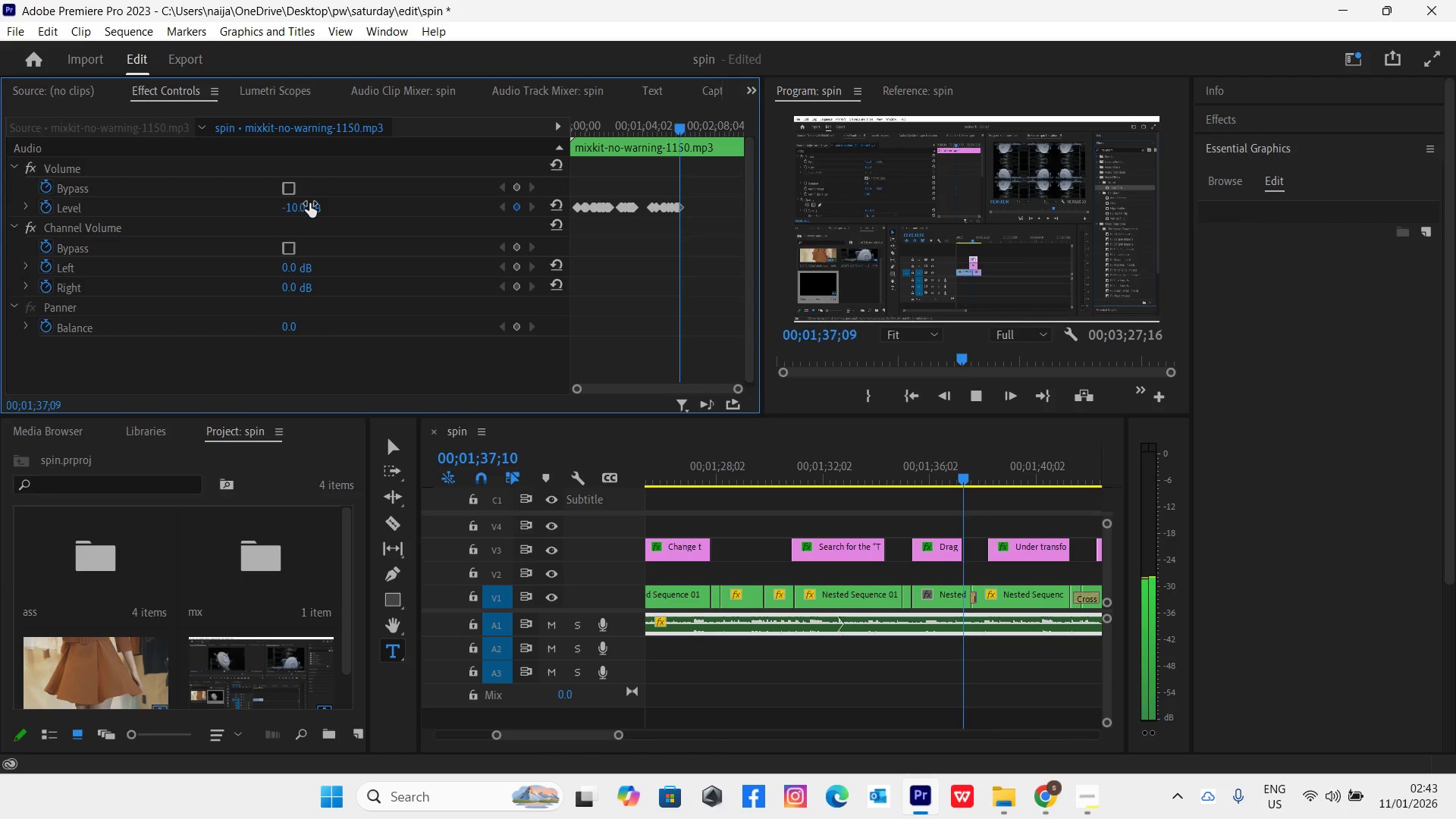 
key(Space)
 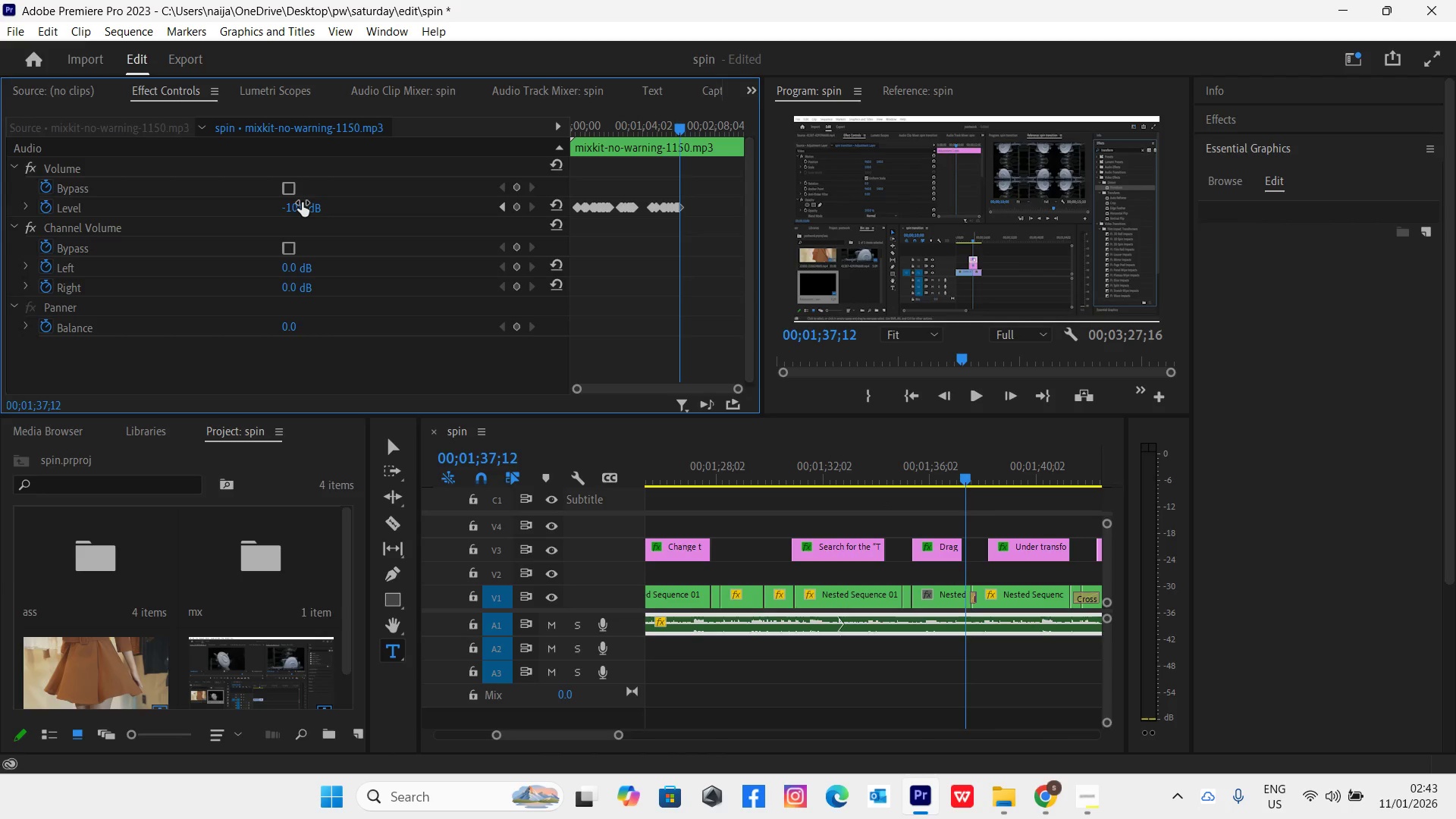 
left_click([302, 202])
 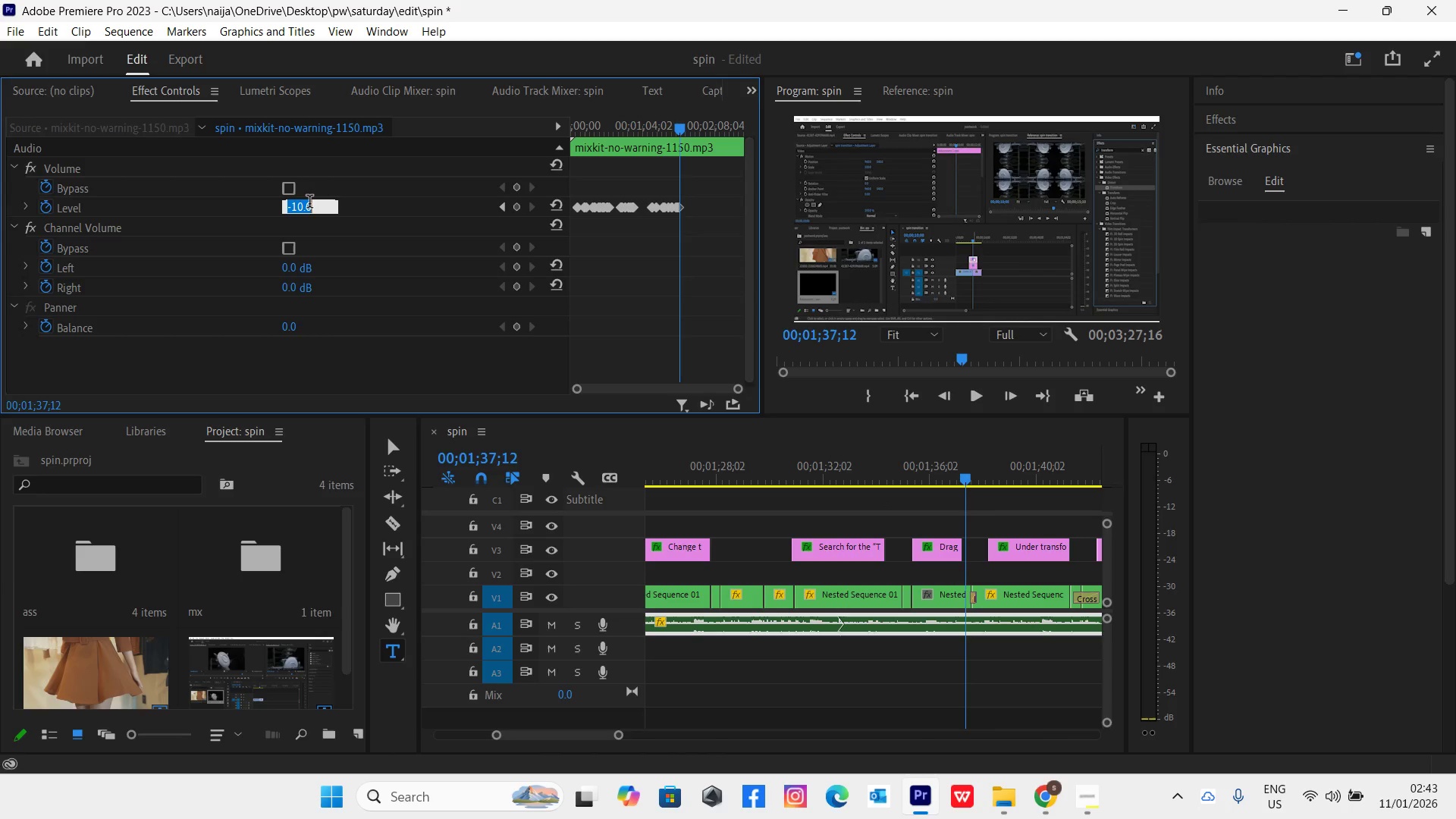 
key(0)
 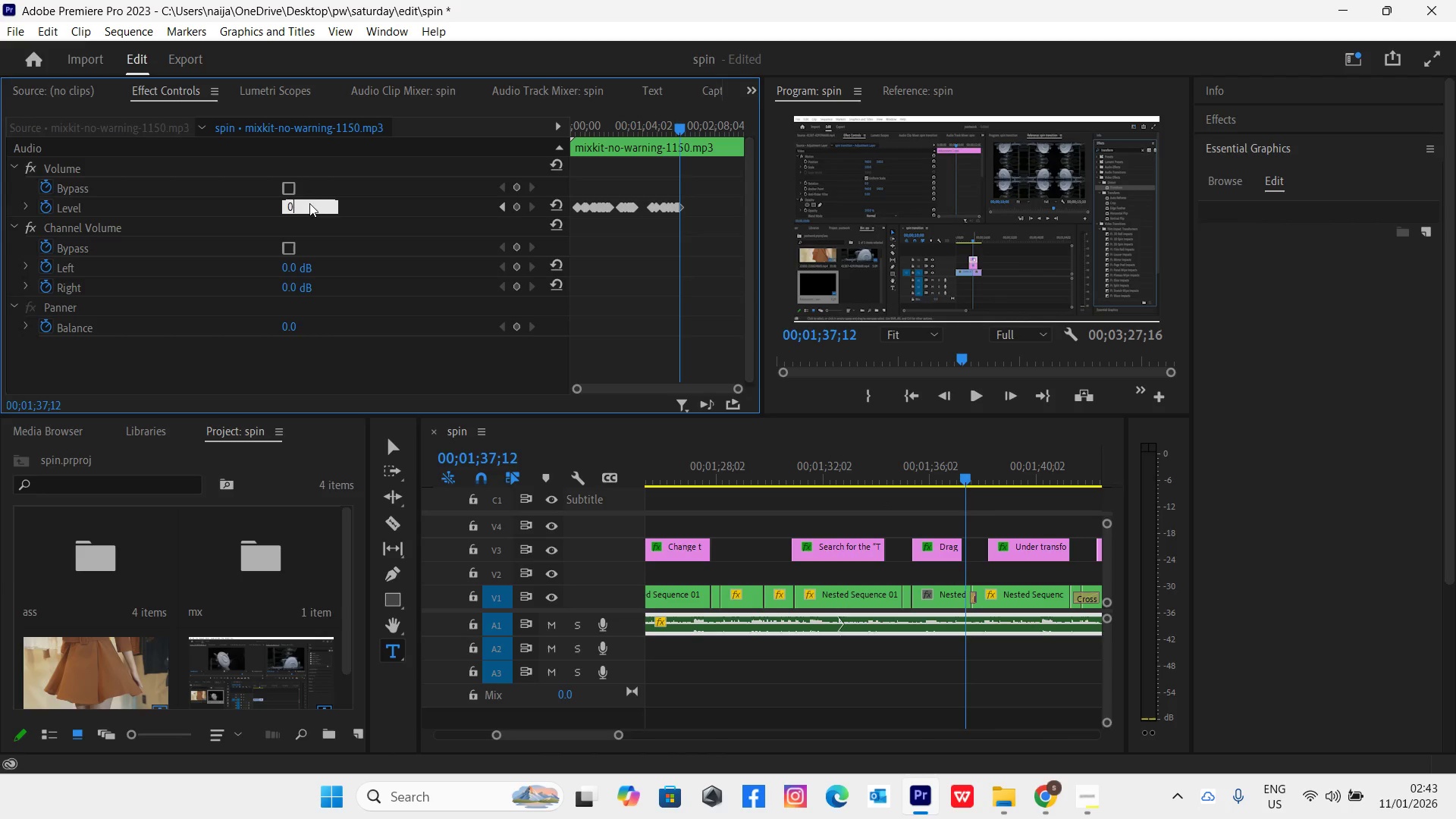 
key(Enter)
 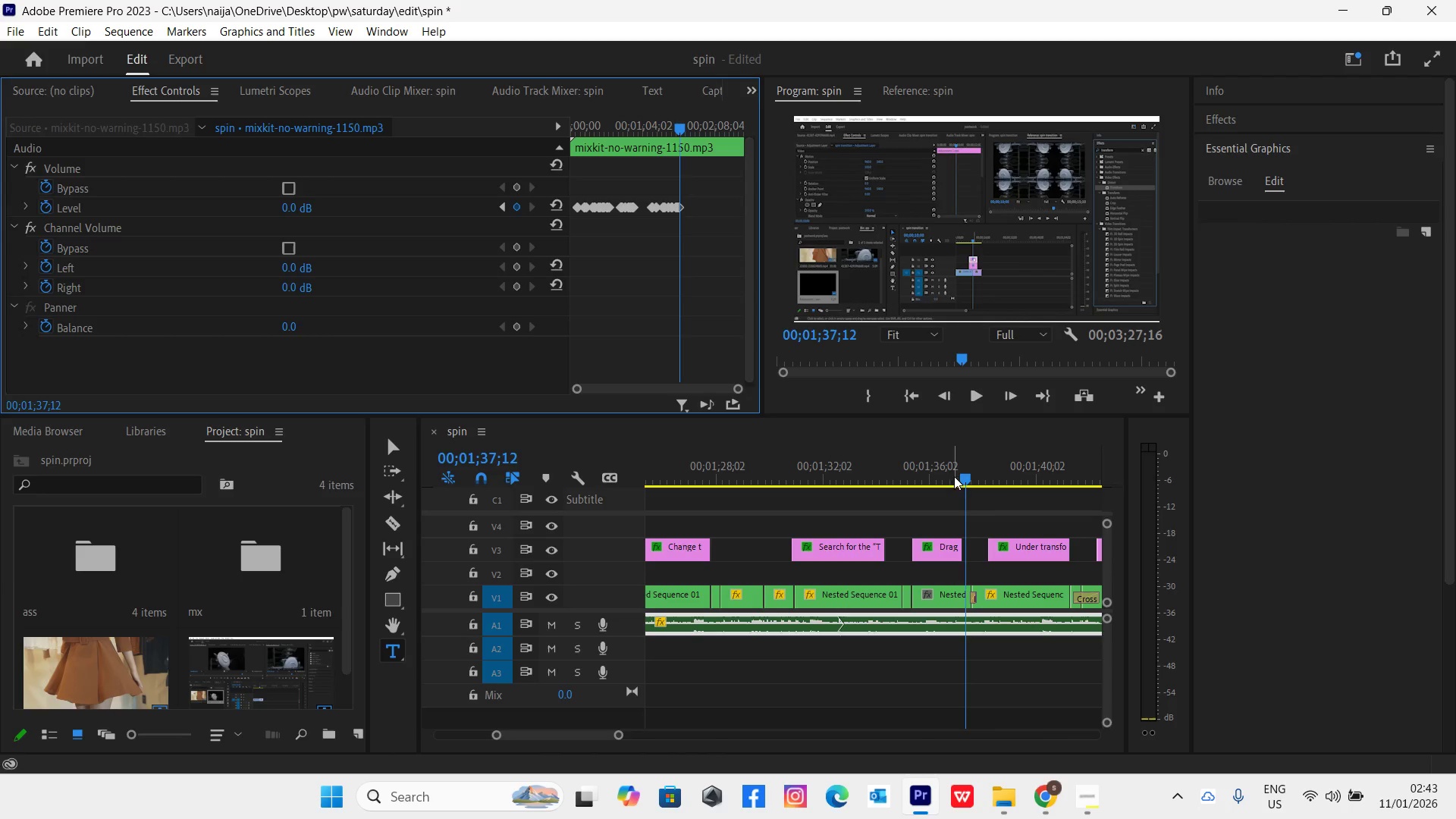 
left_click([946, 471])
 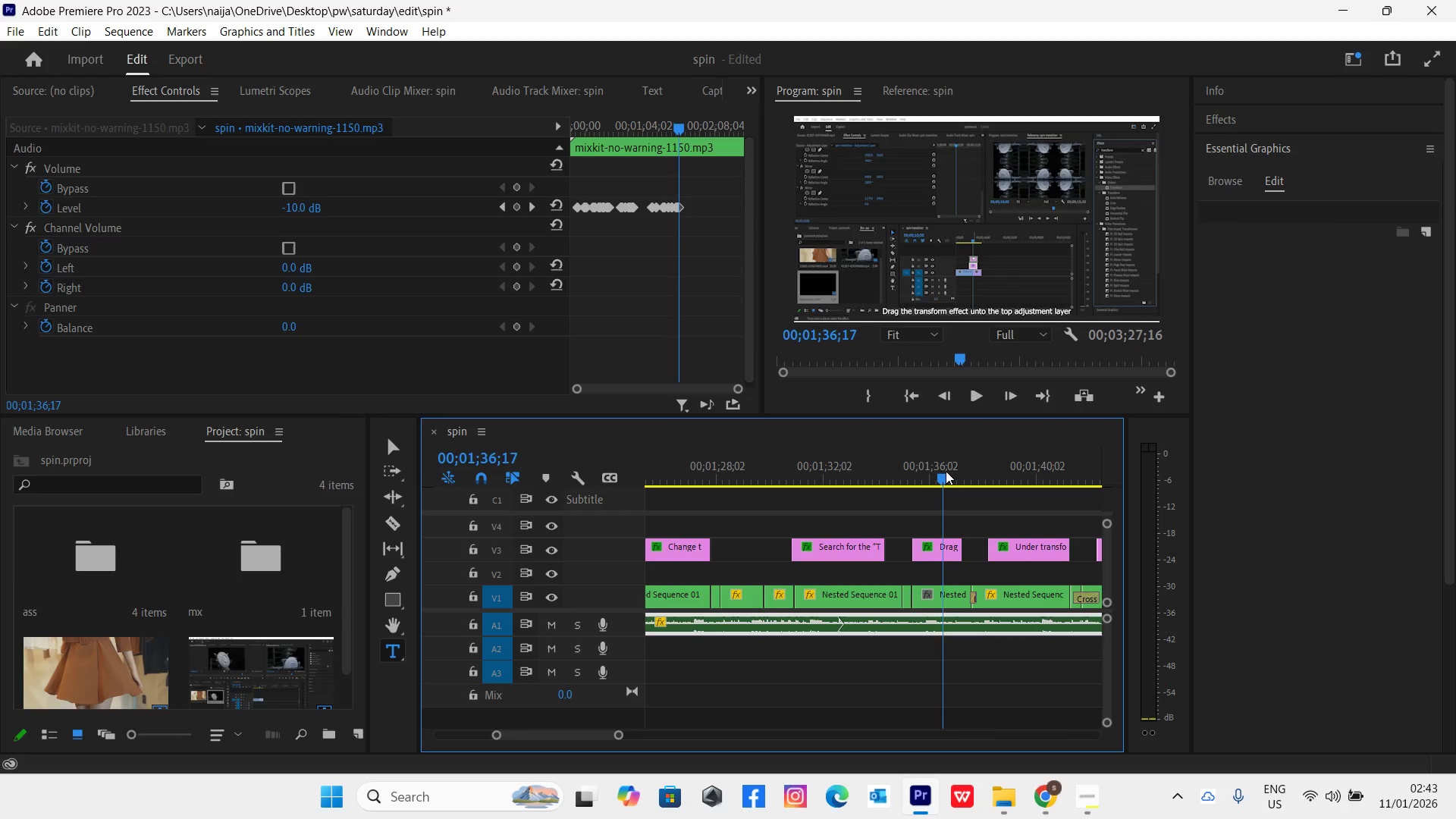 
key(Space)
 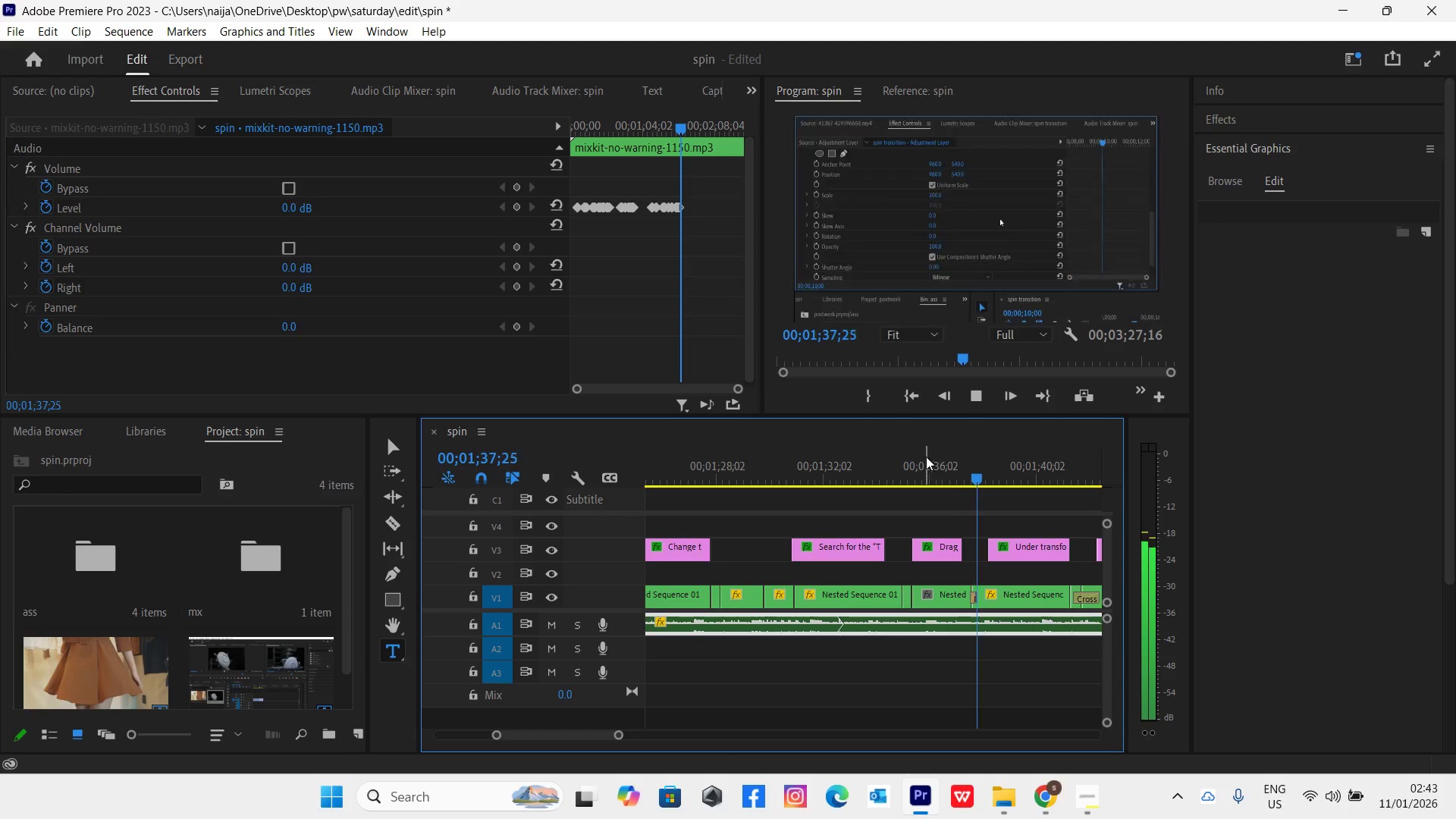 
key(Space)
 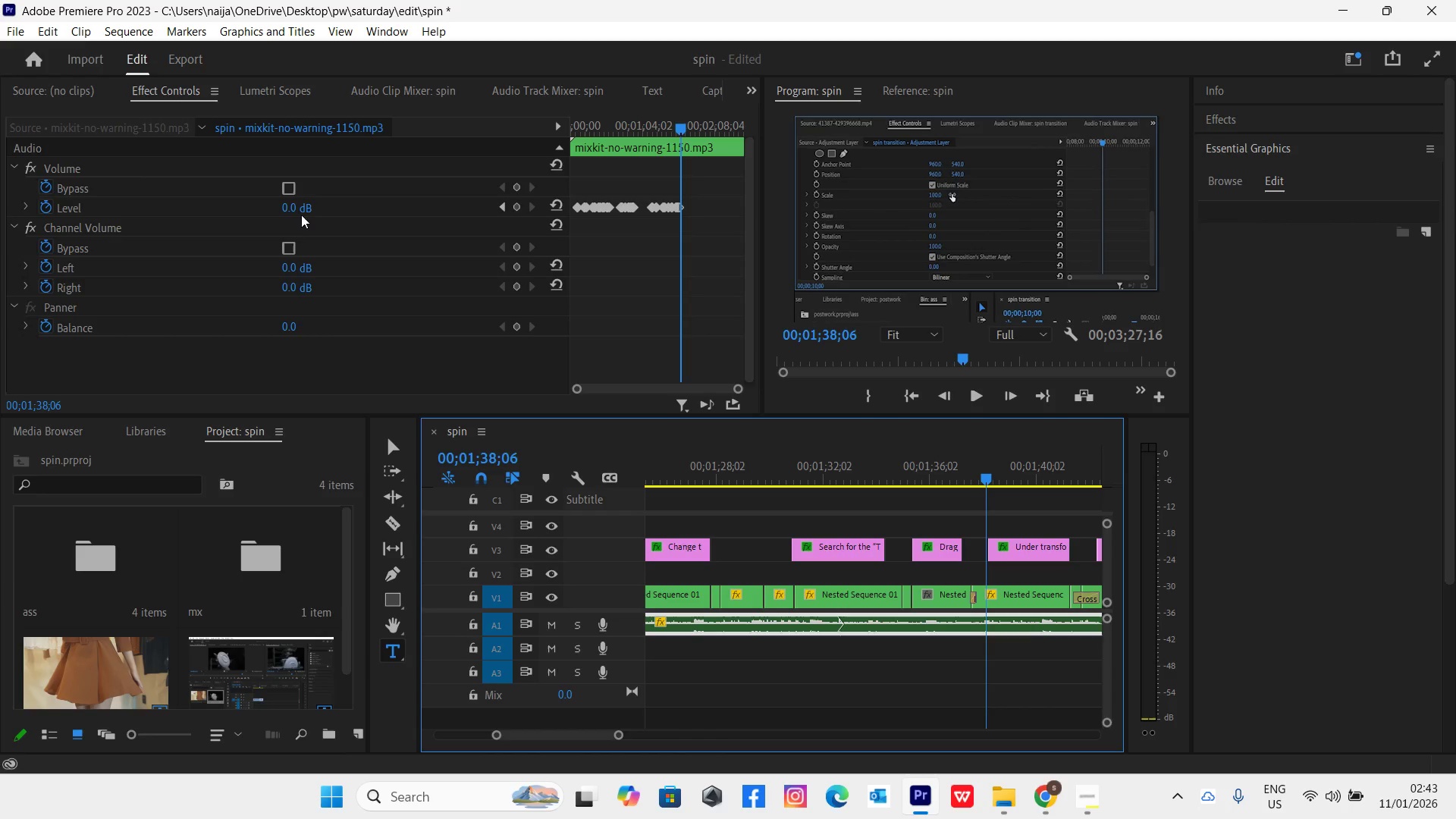 
left_click([294, 210])
 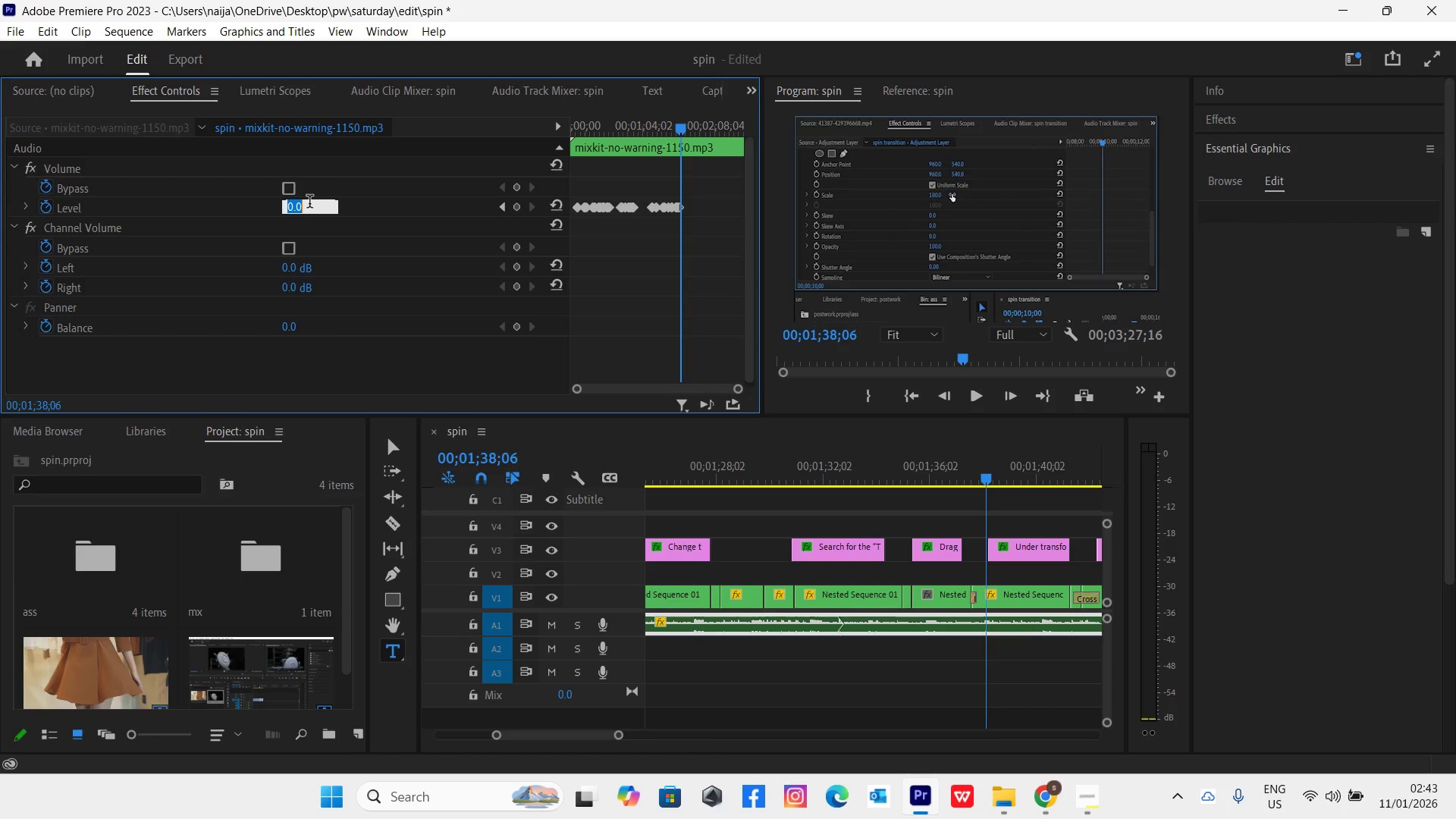 
key(0)
 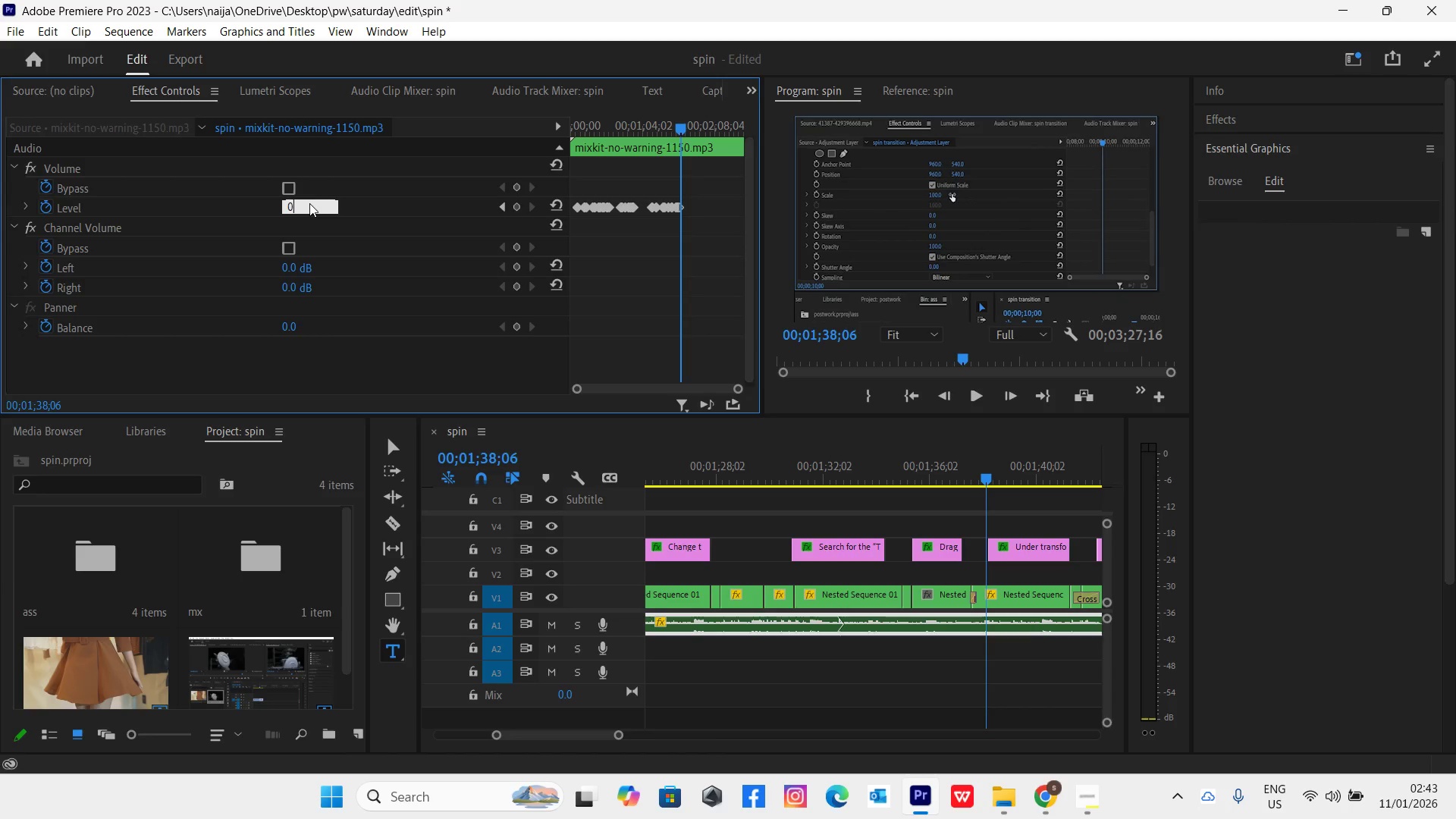 
key(Enter)
 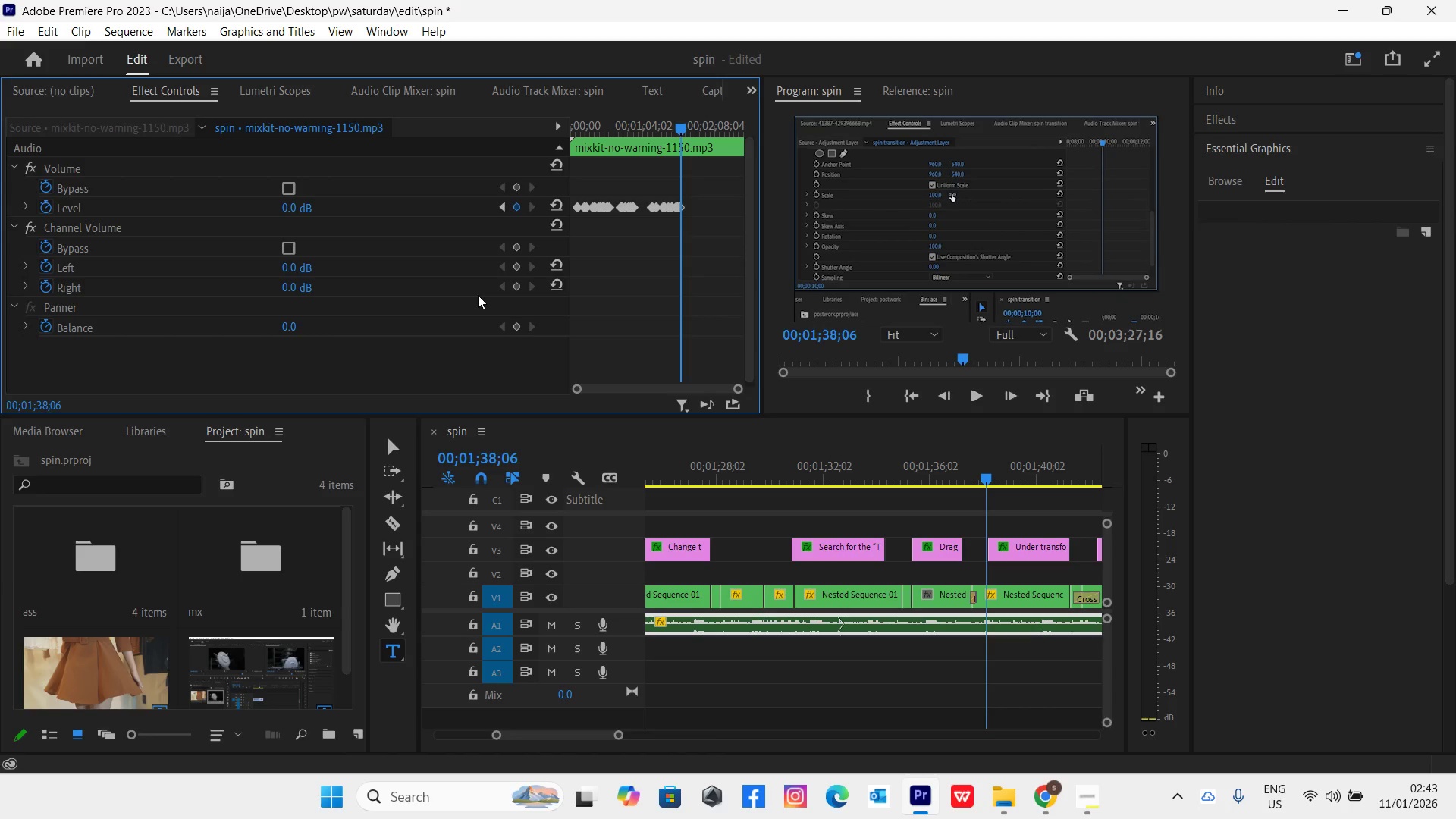 
key(Space)
 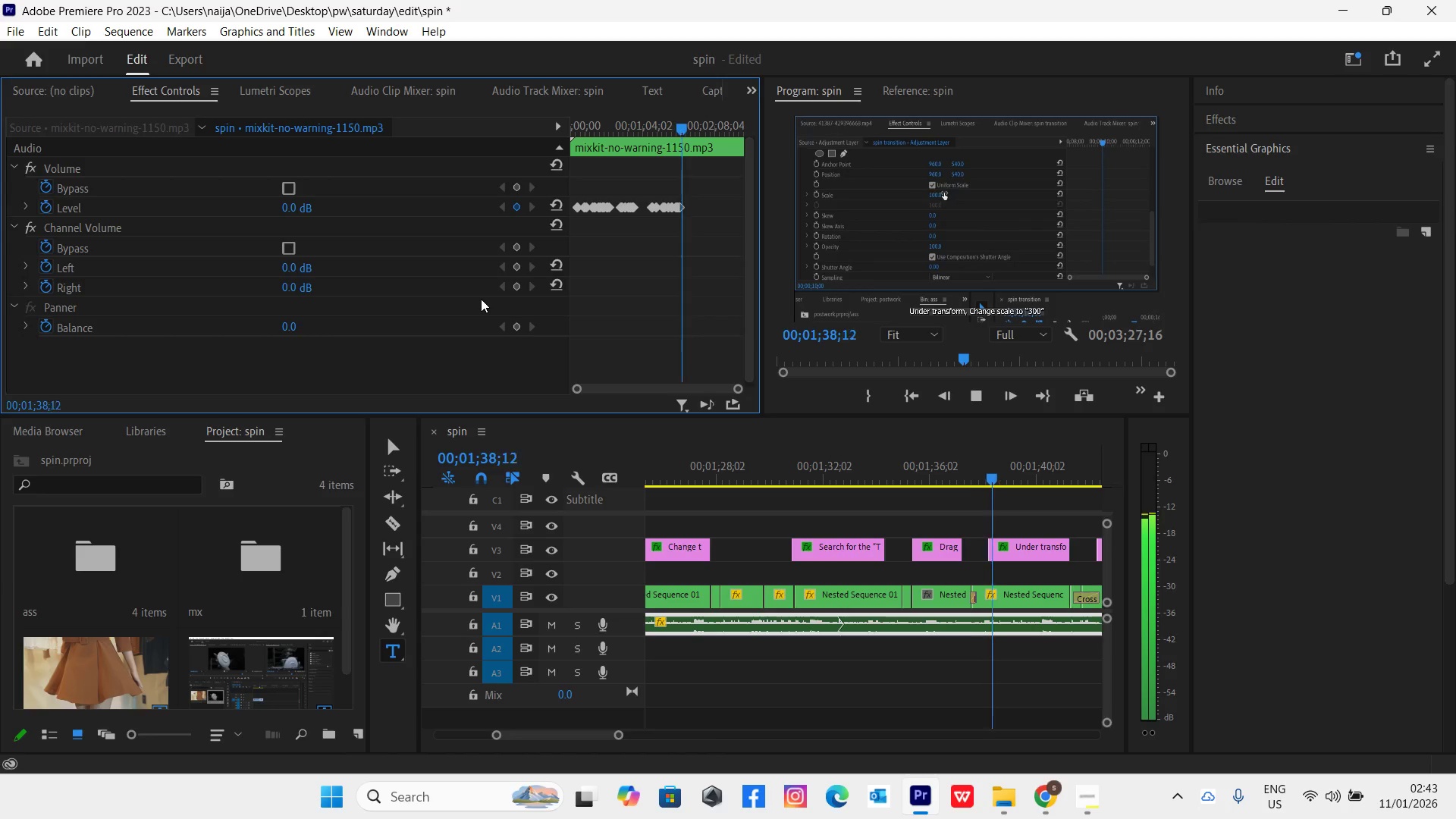 
key(Space)
 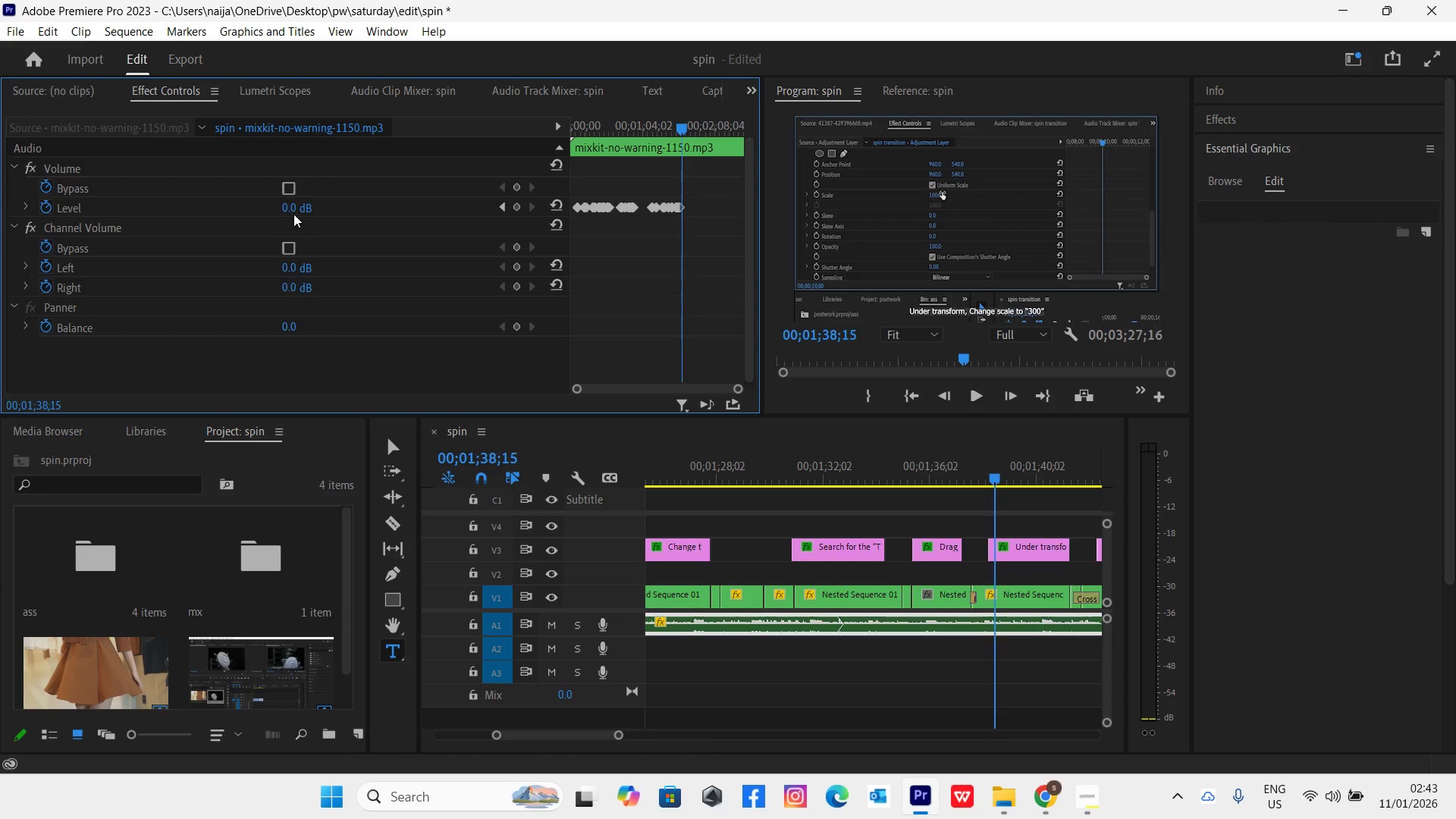 
left_click([290, 209])
 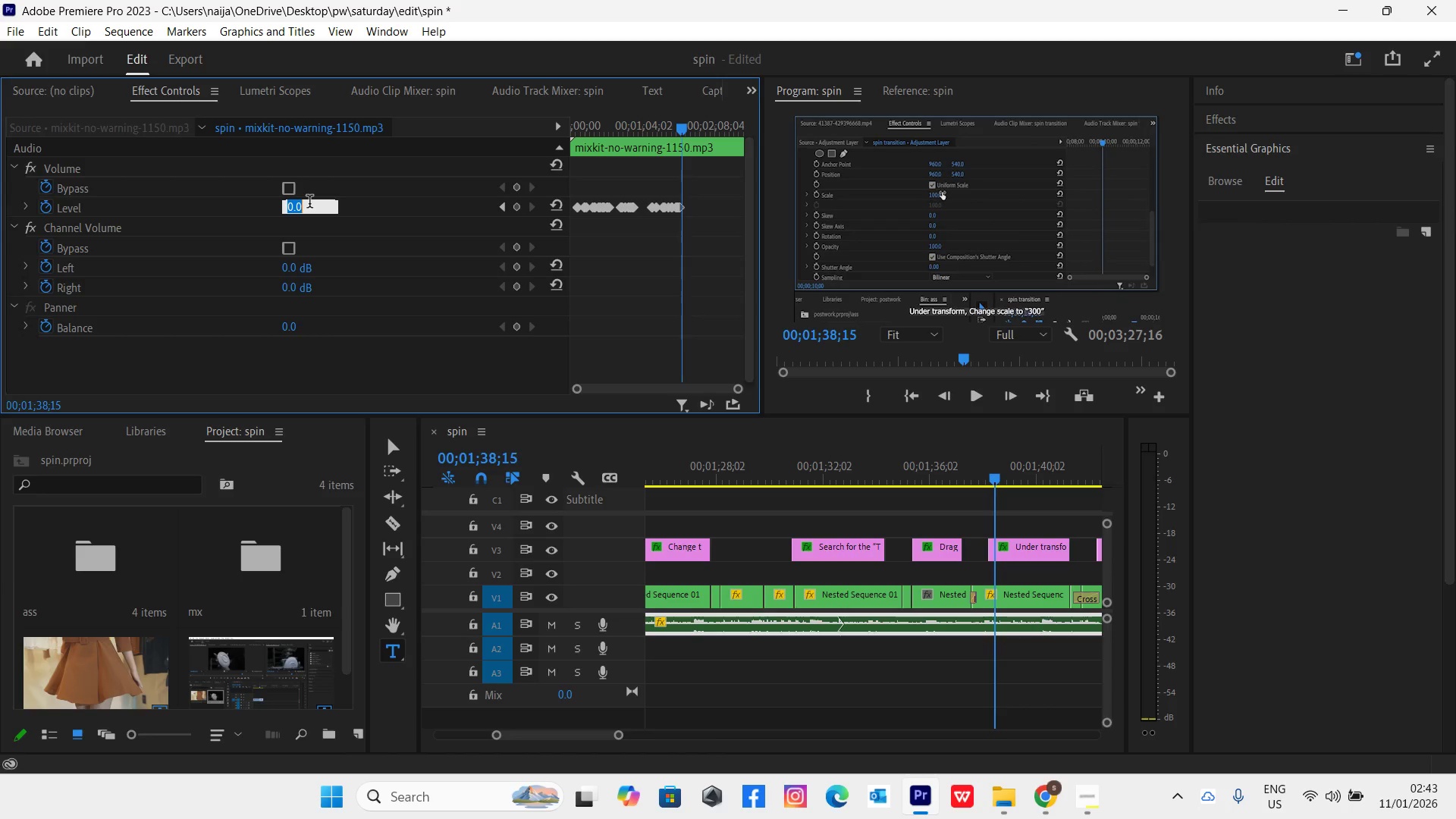 
type(-10)
 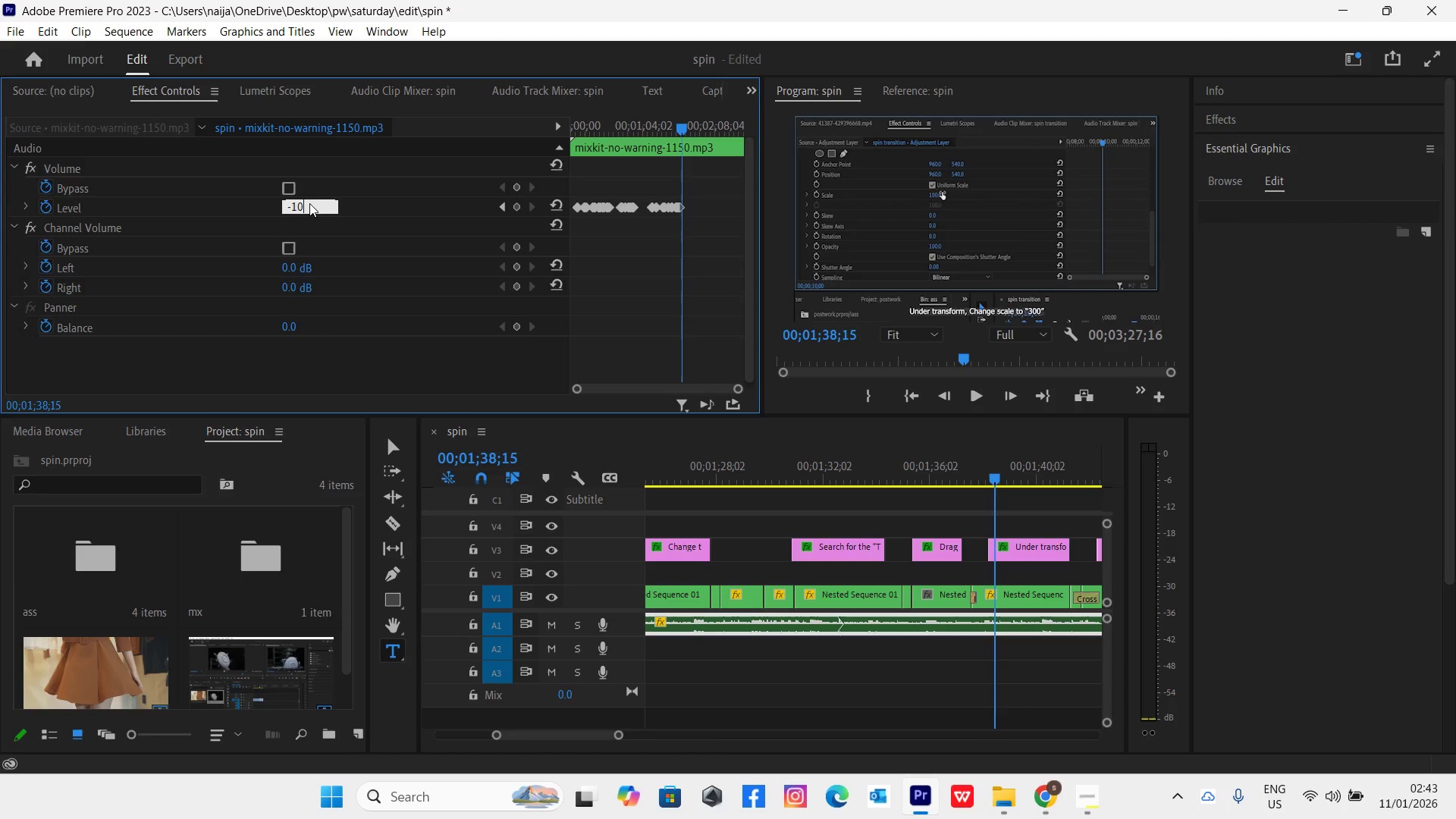 
key(Enter)
 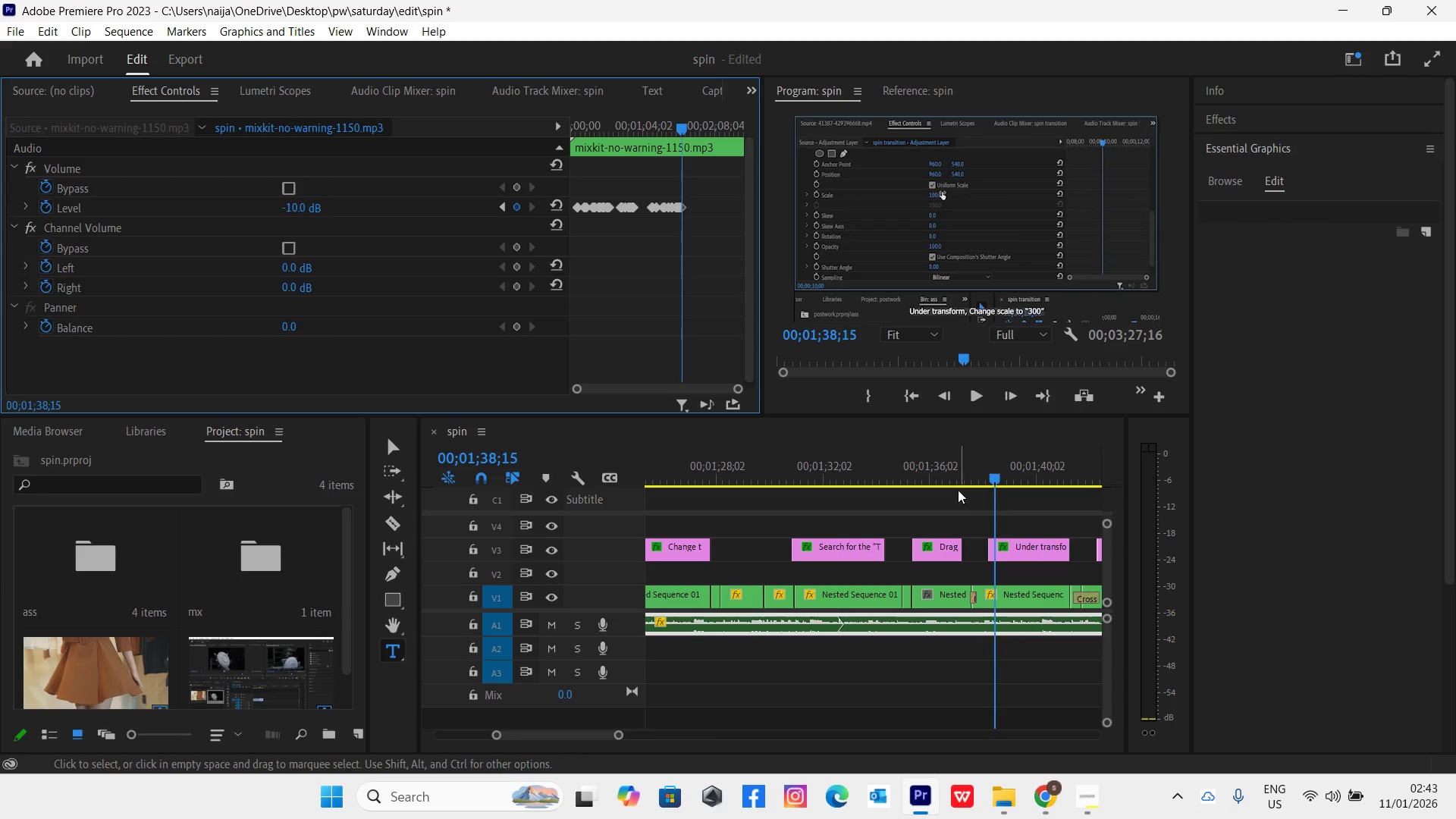 
left_click([949, 475])
 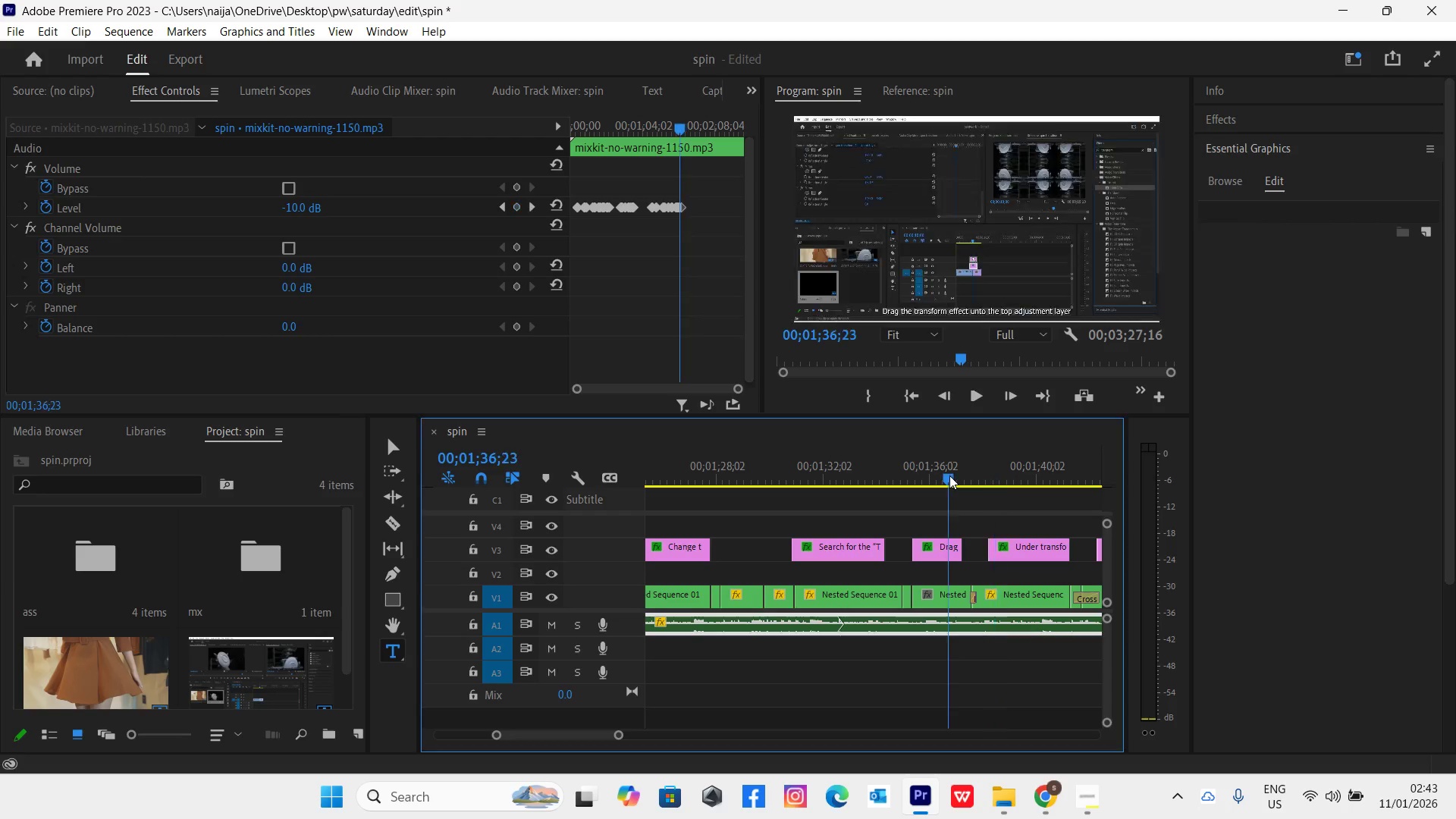 
key(Space)
 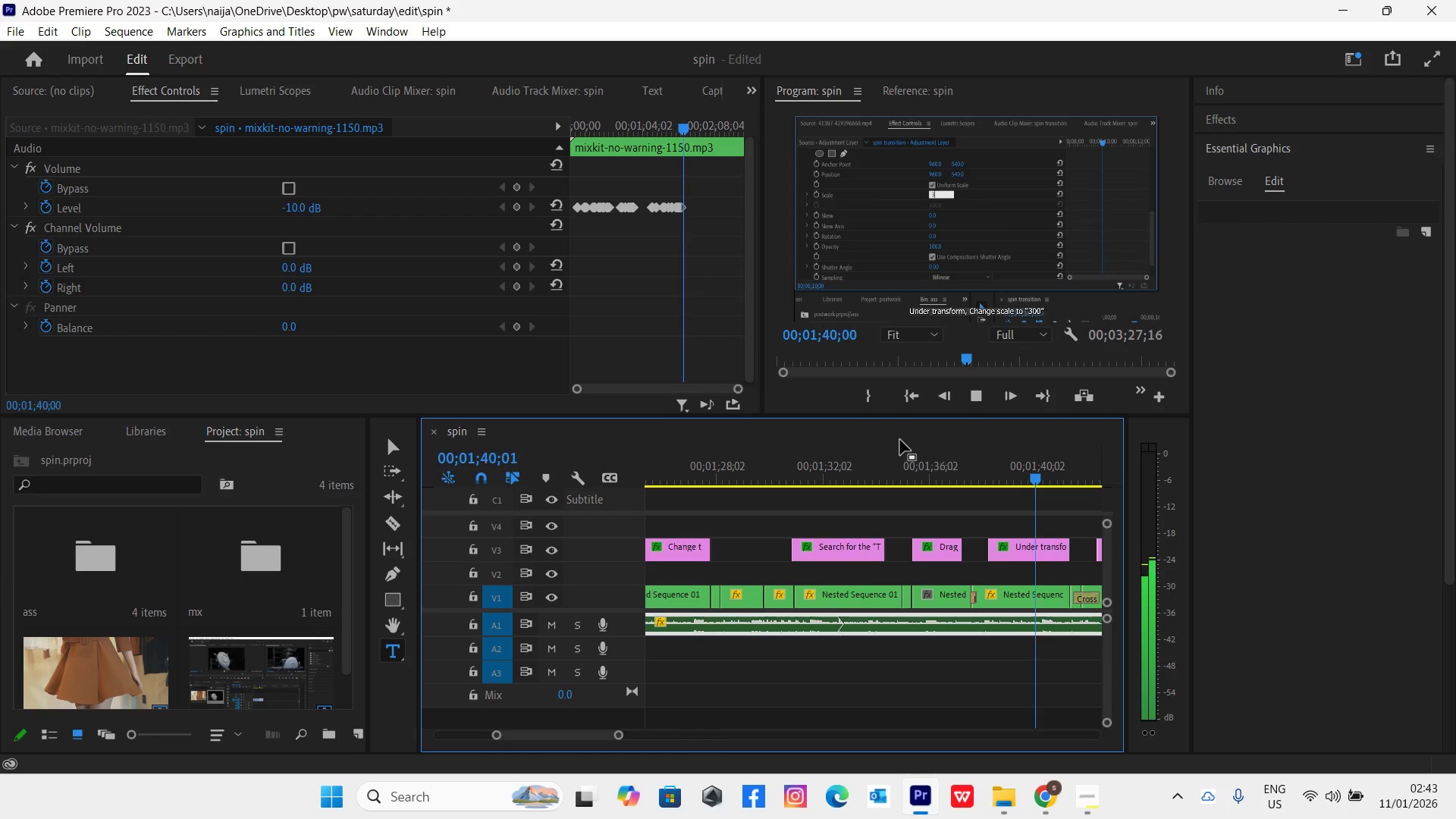 
wait(5.83)
 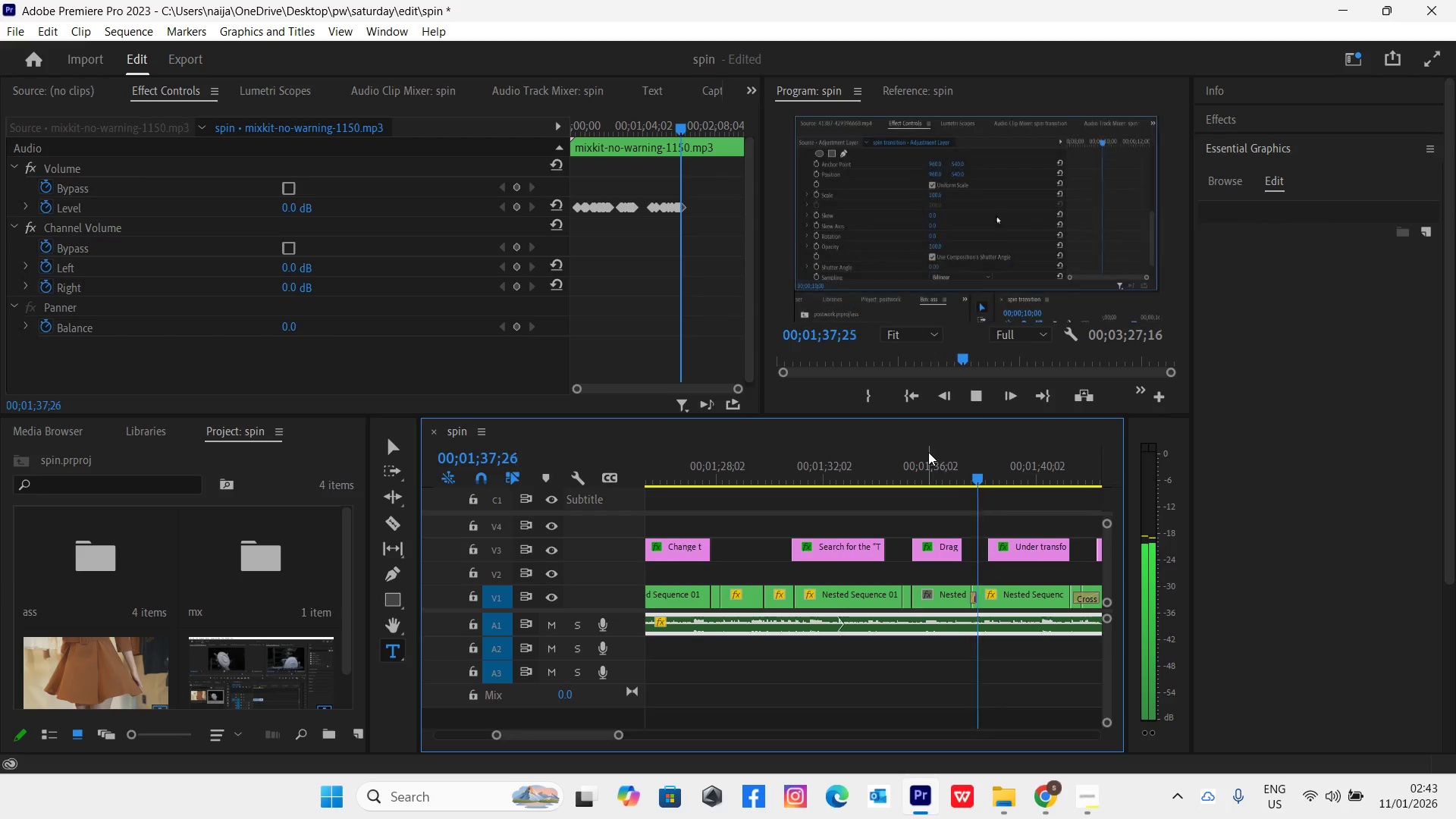 
key(Space)
 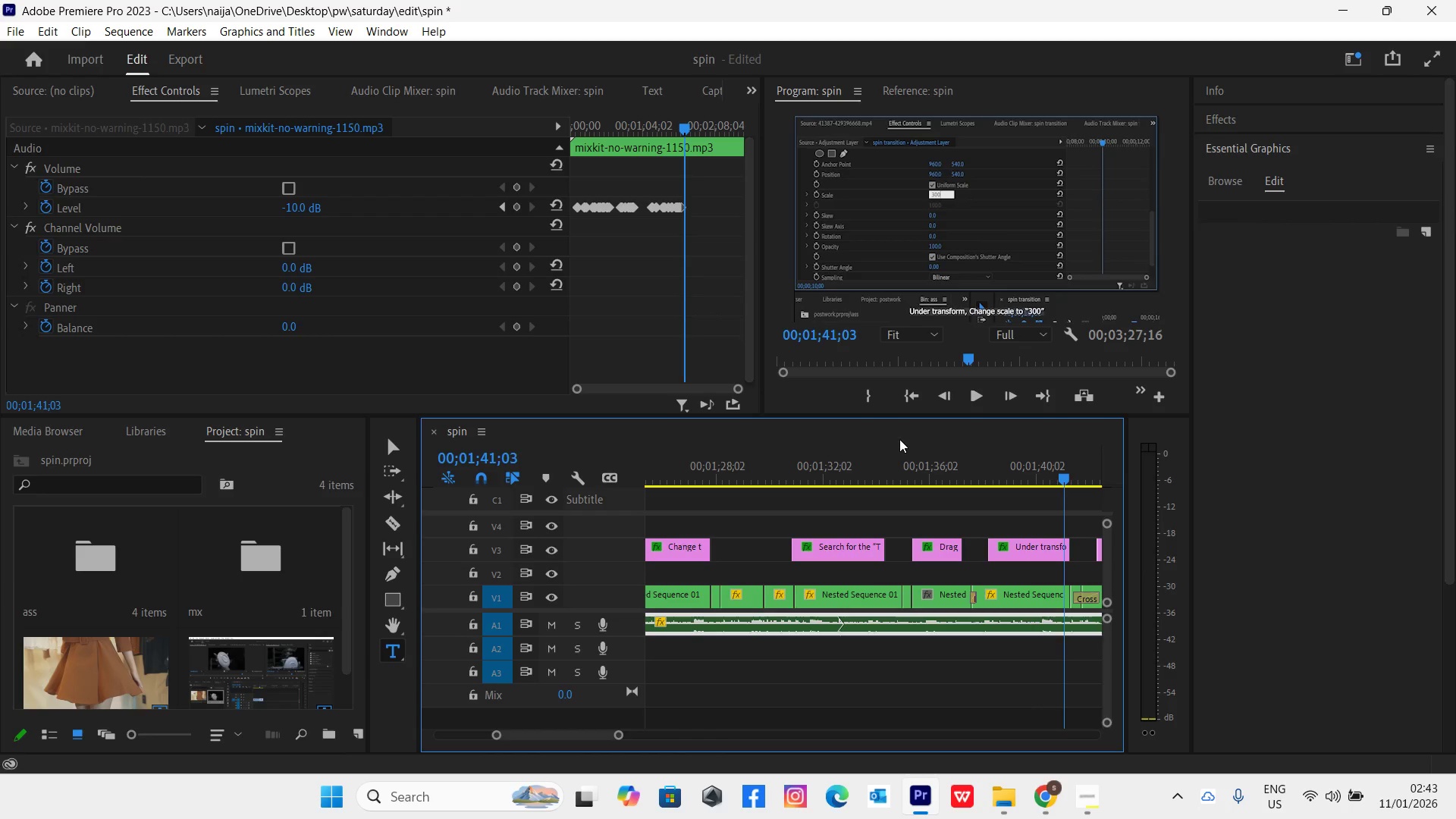 
key(Space)
 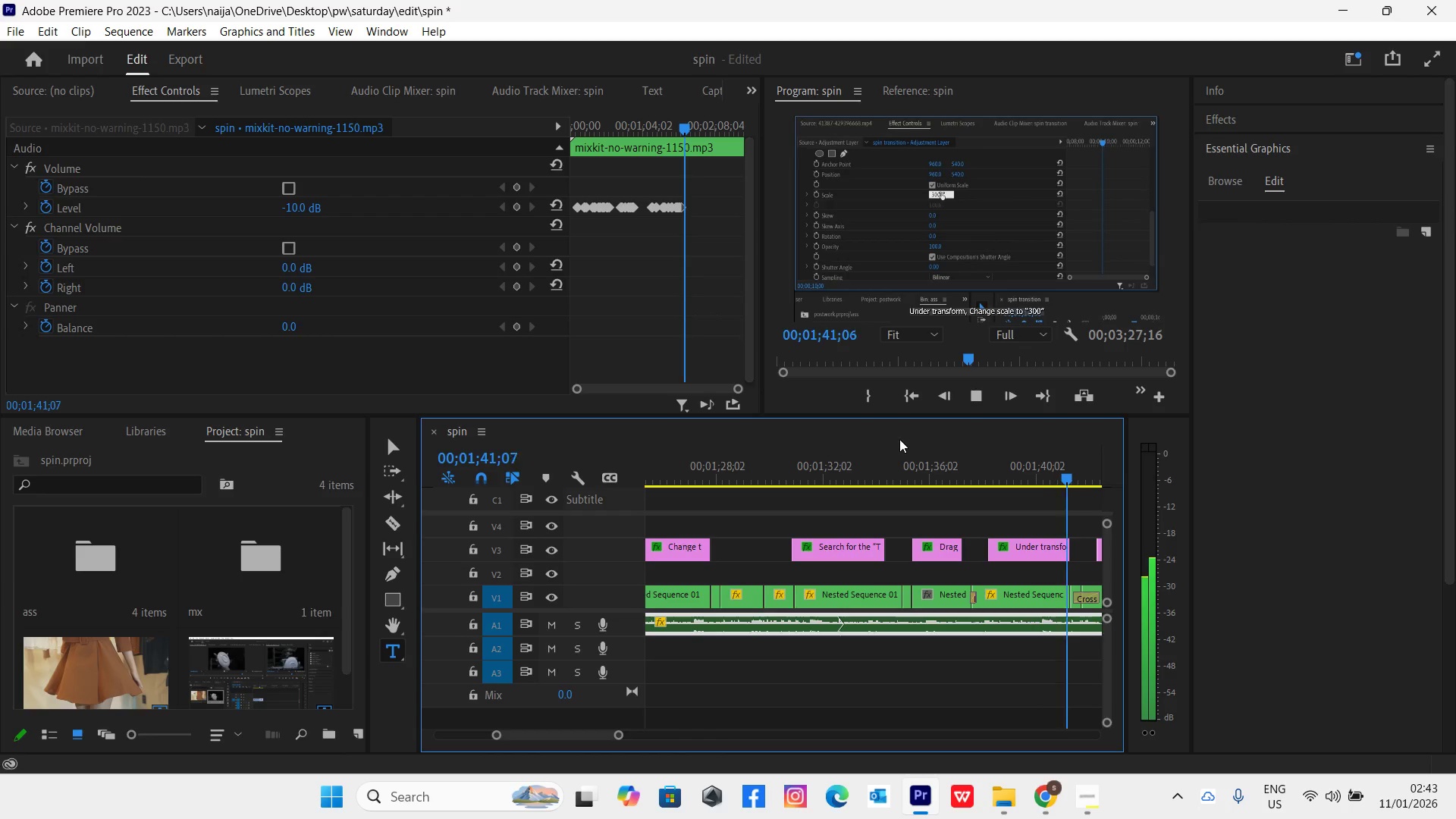 
key(Space)
 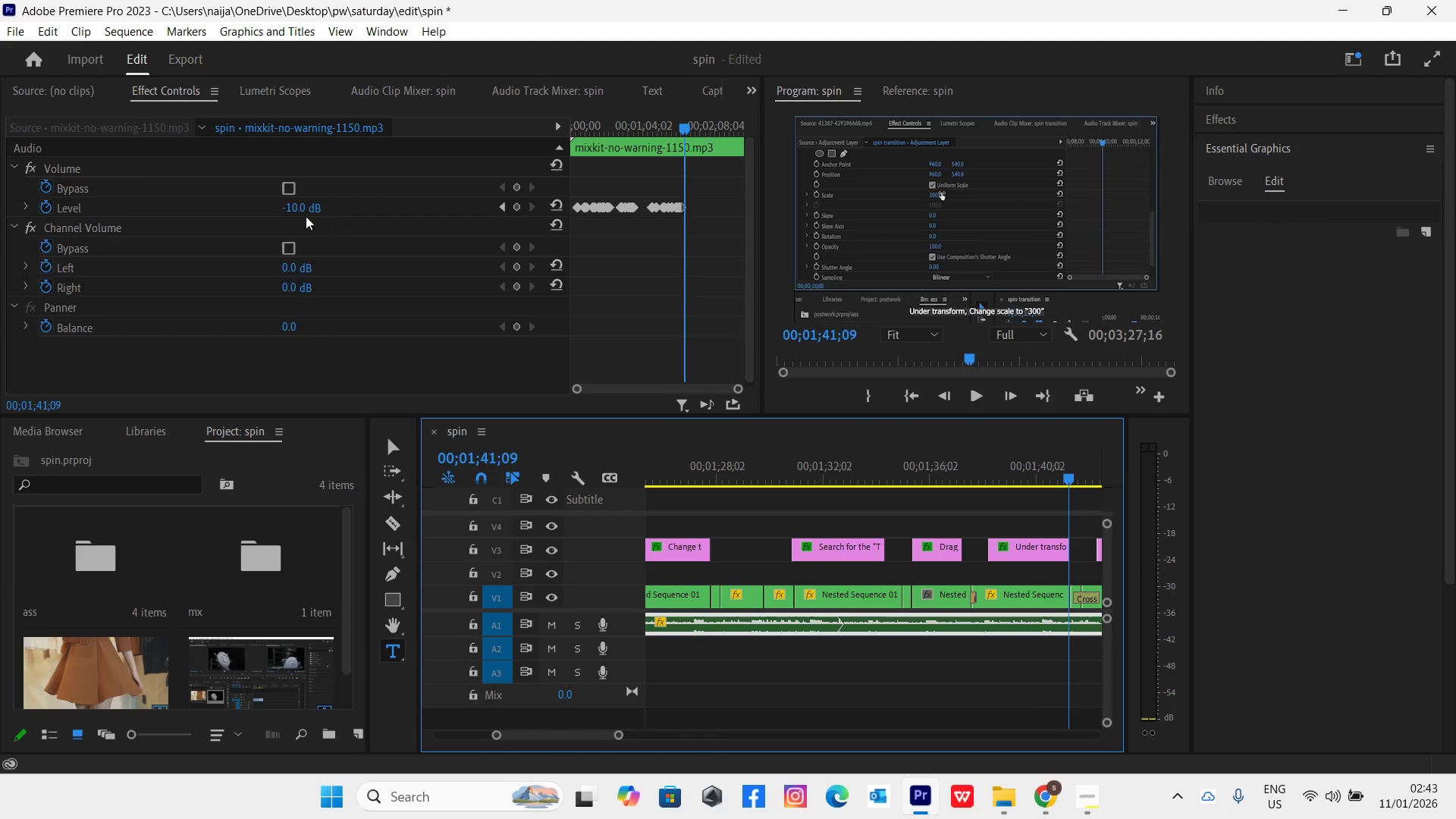 
left_click([296, 208])
 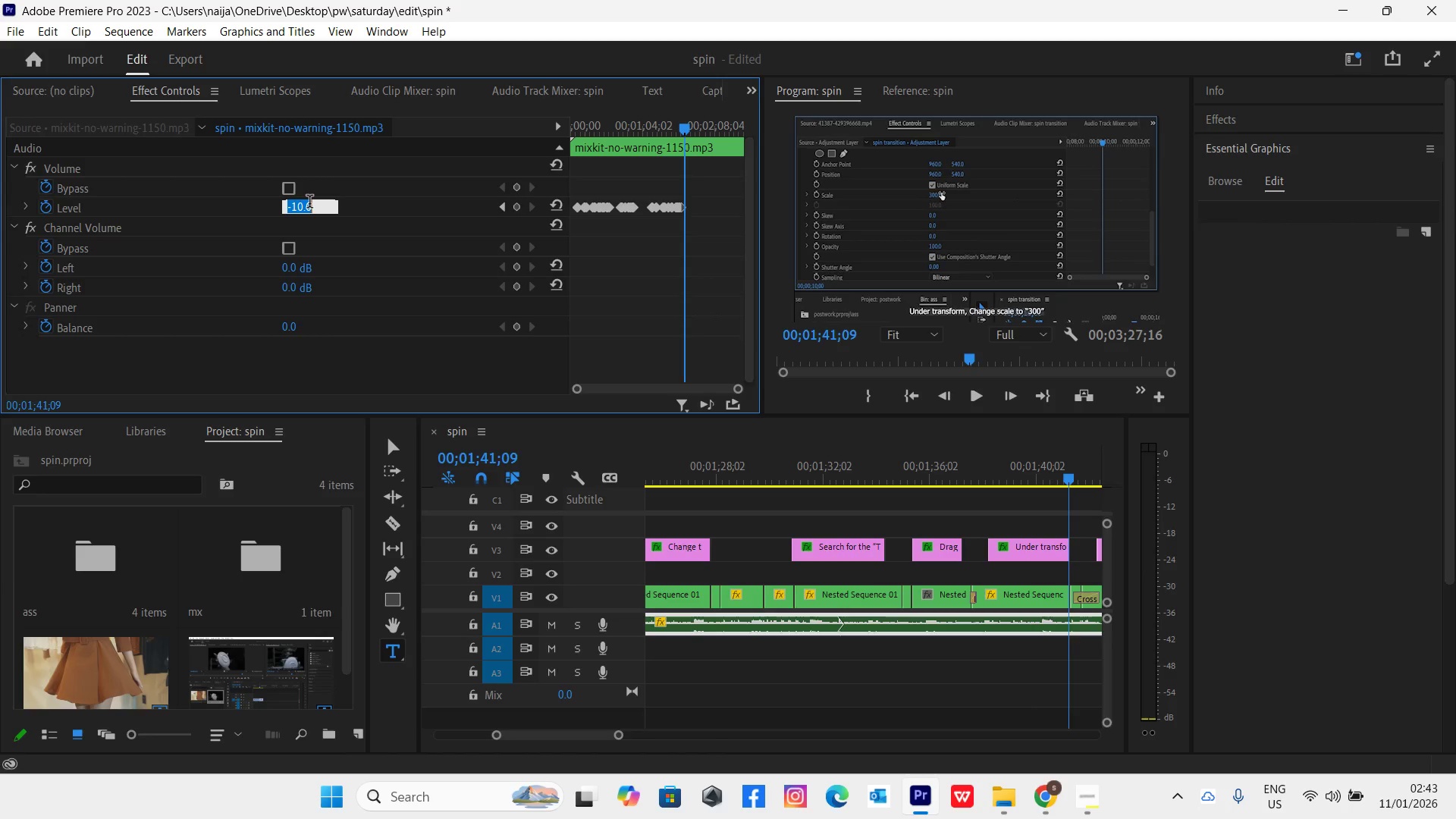 
type(-10)
 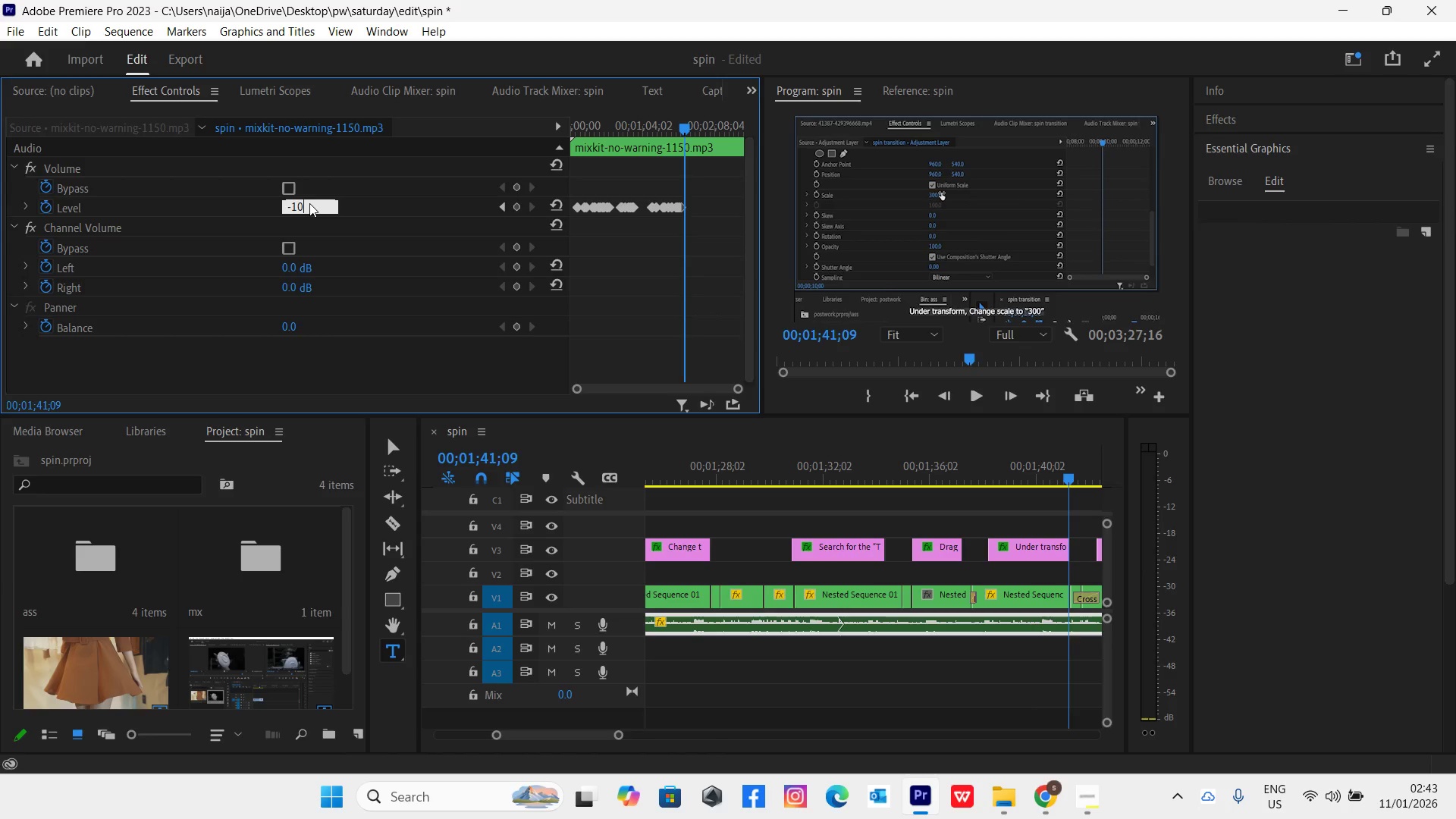 
key(Enter)
 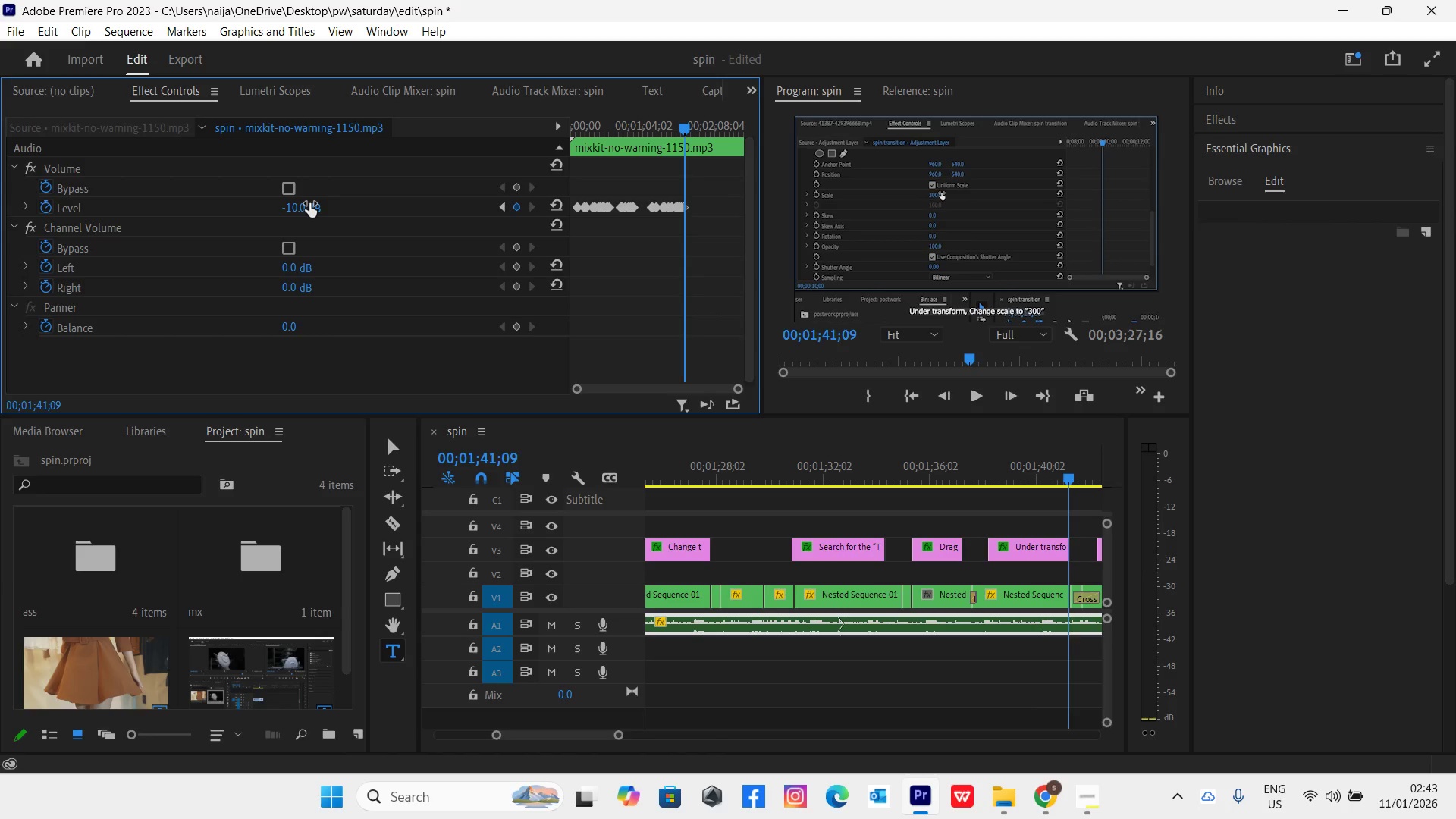 
key(Space)
 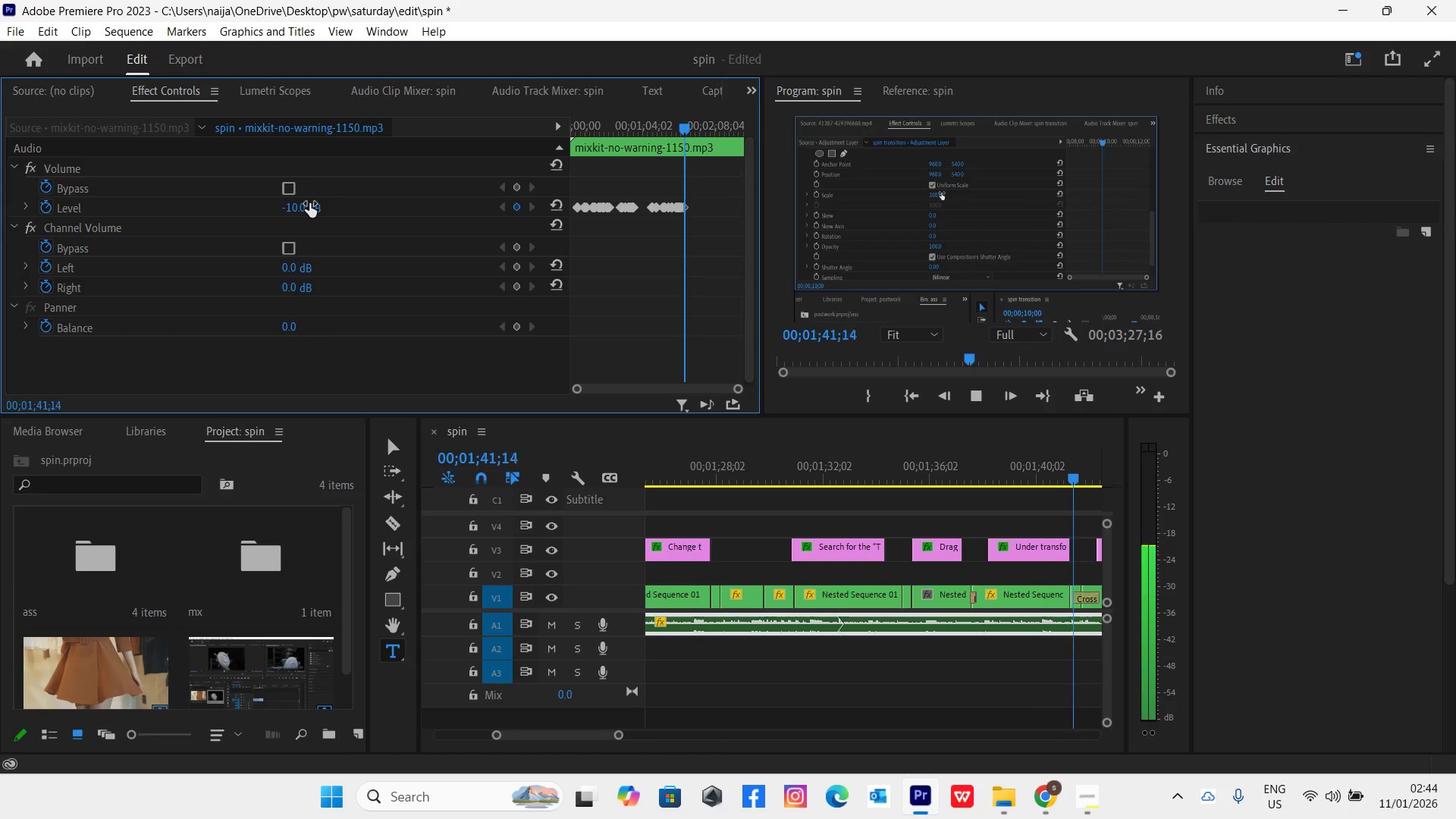 
key(Space)
 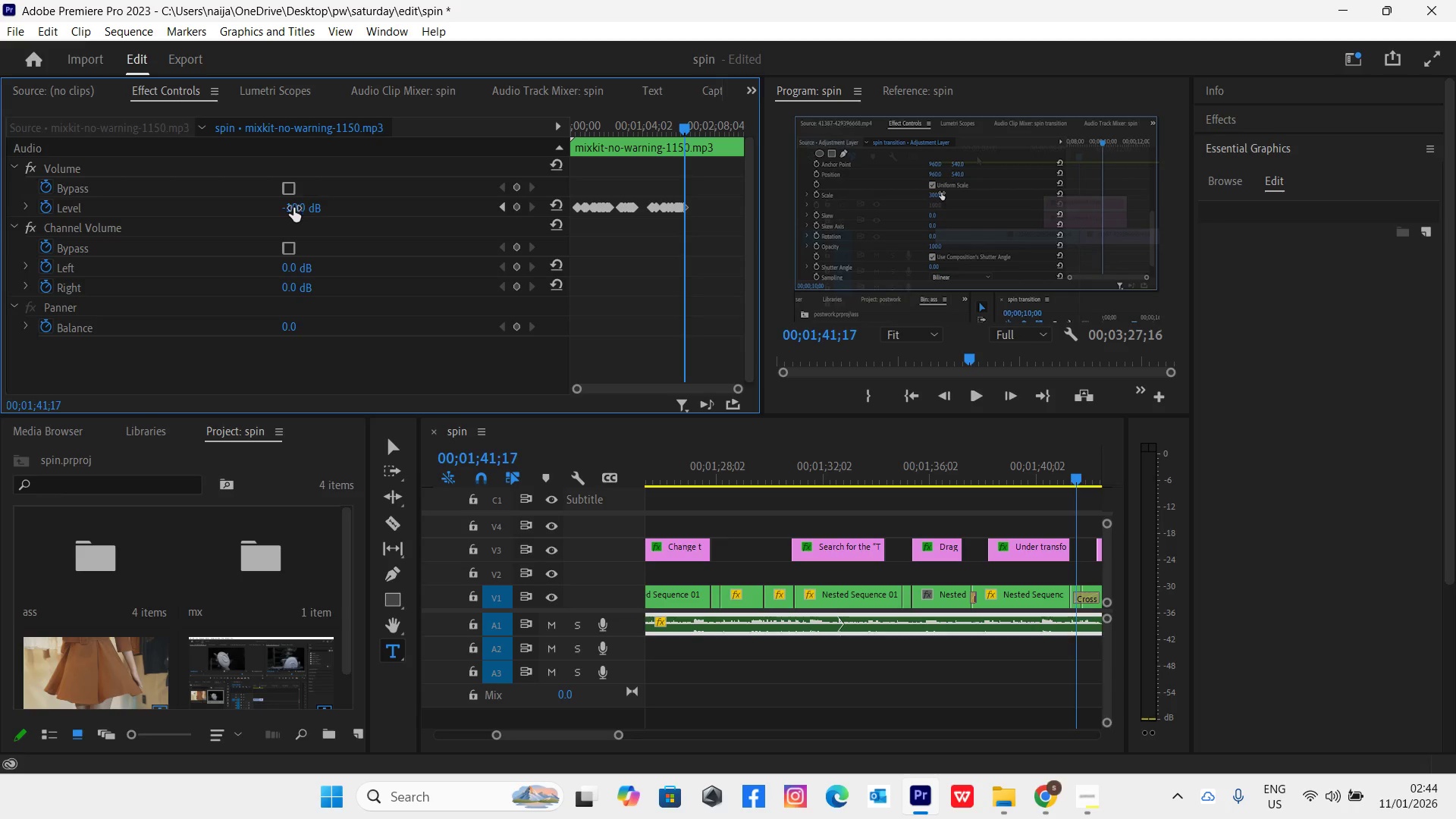 
left_click([293, 208])
 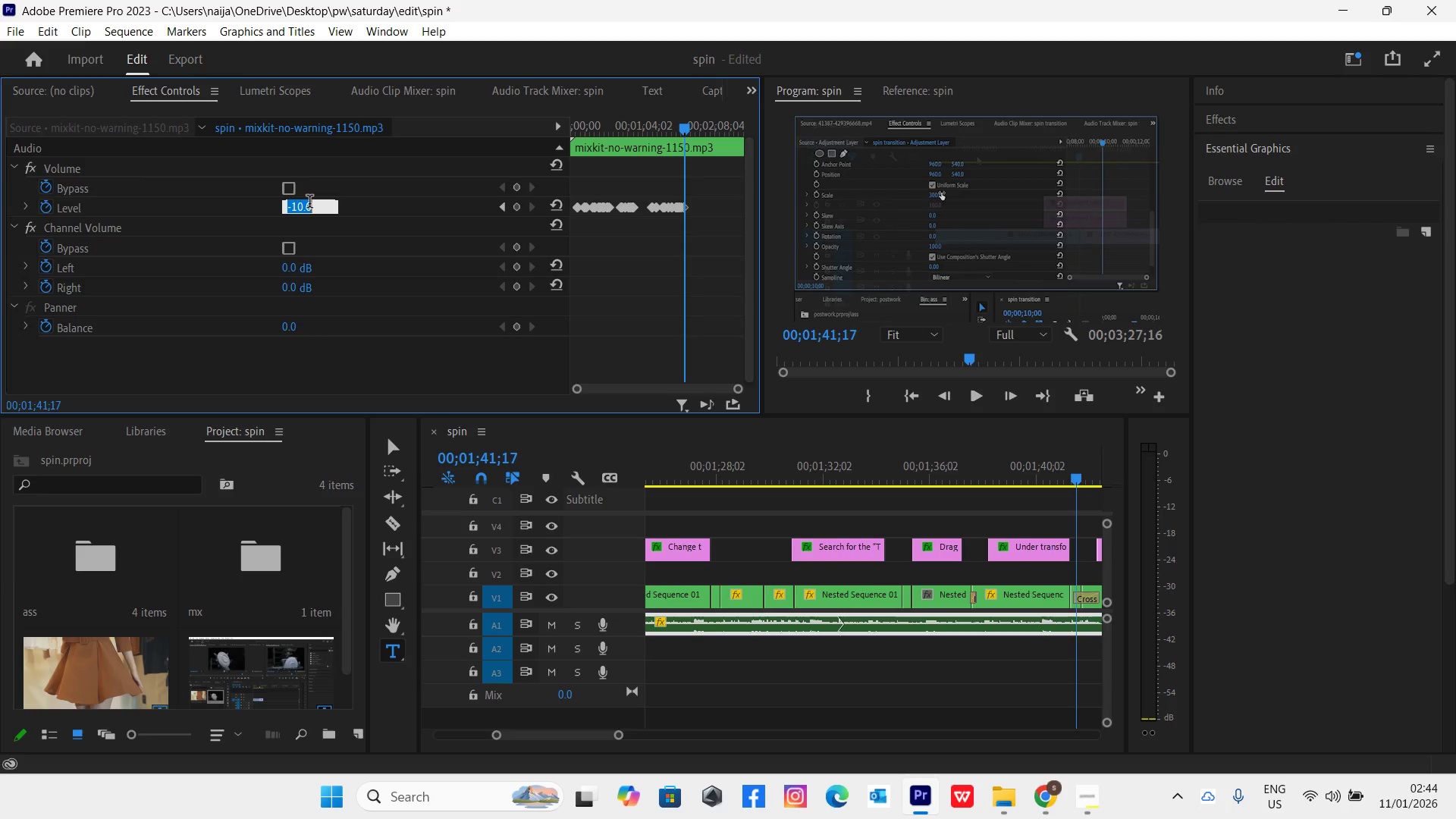 
key(0)
 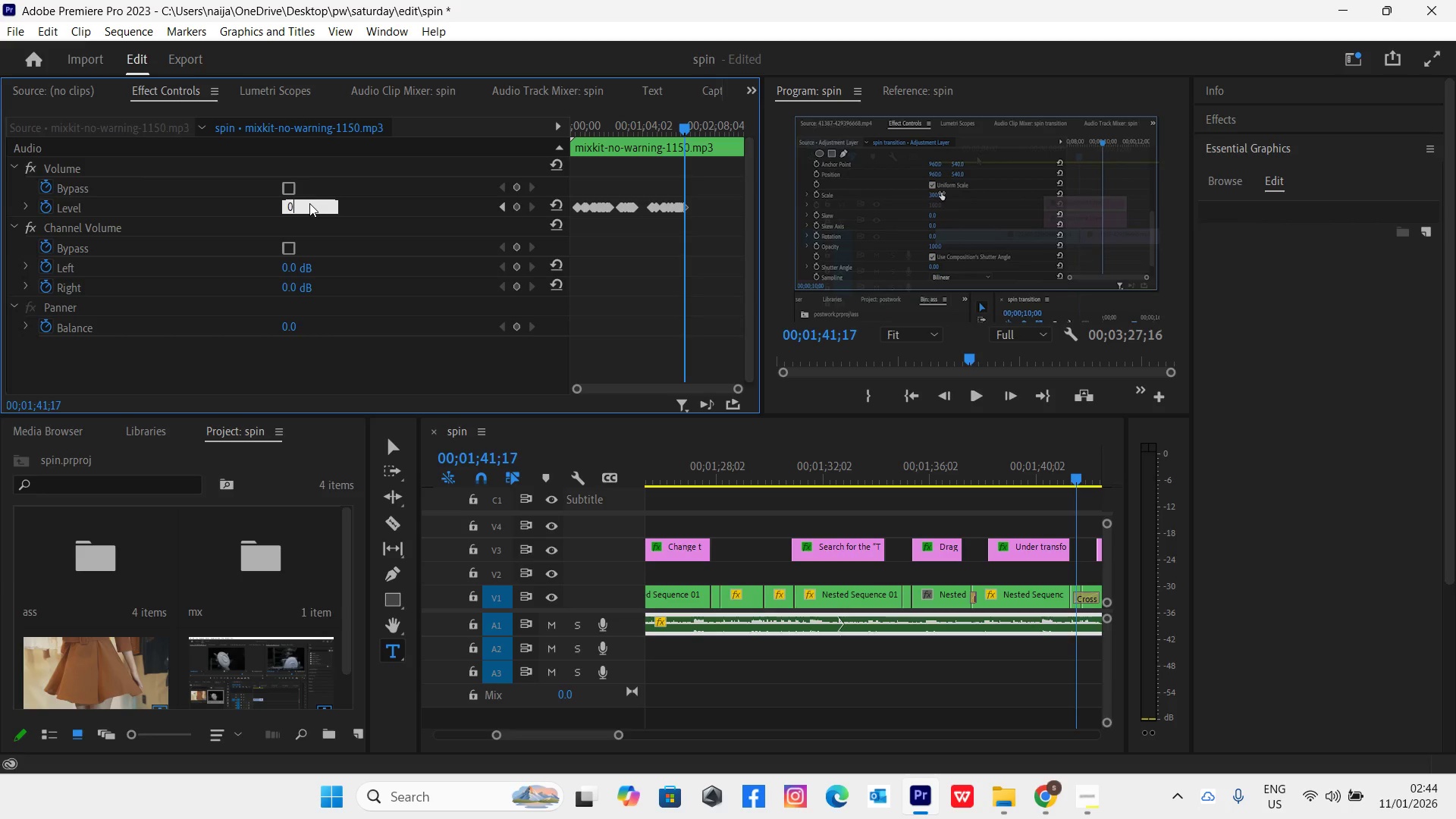 
key(Enter)
 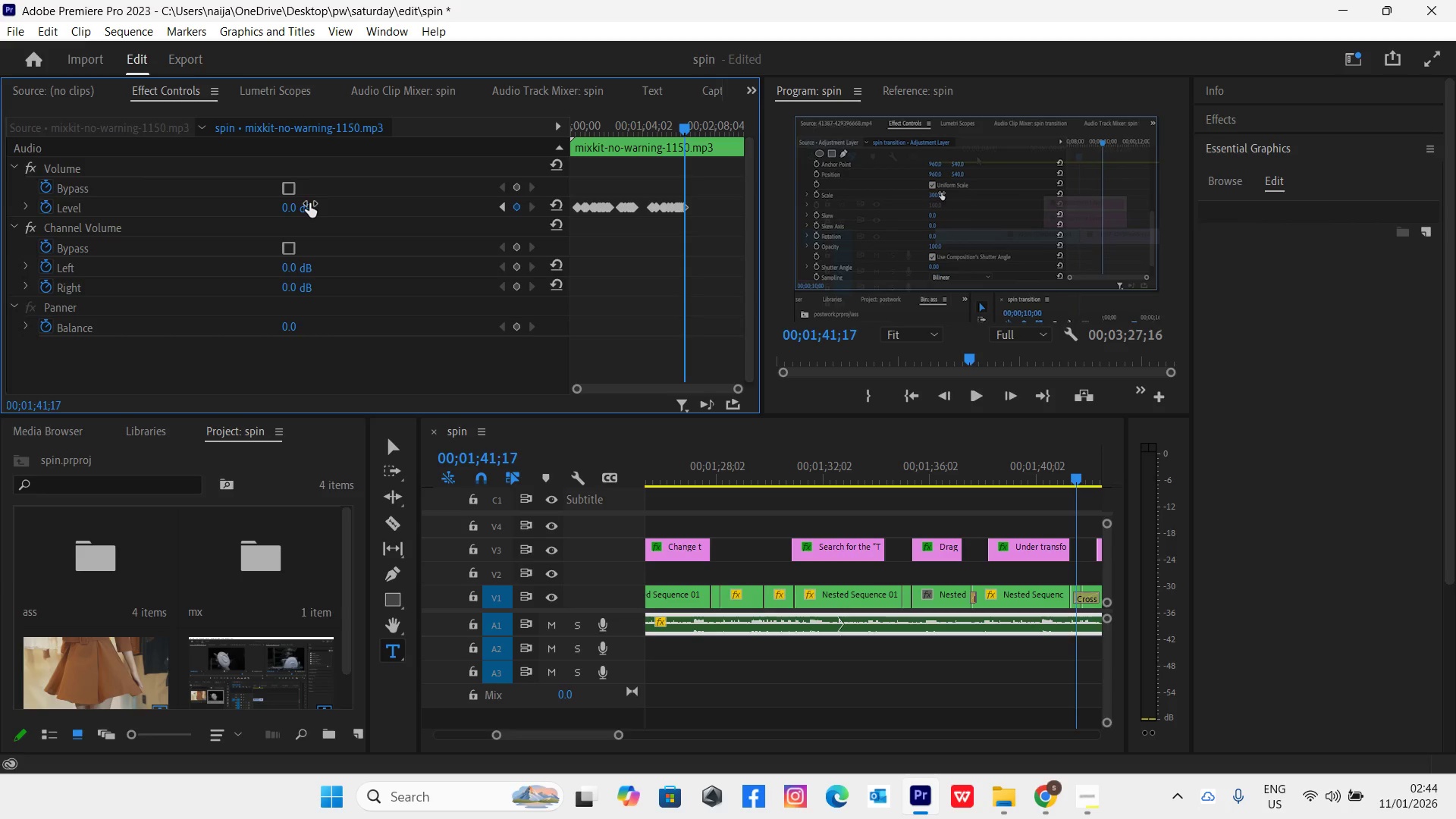 
key(Space)
 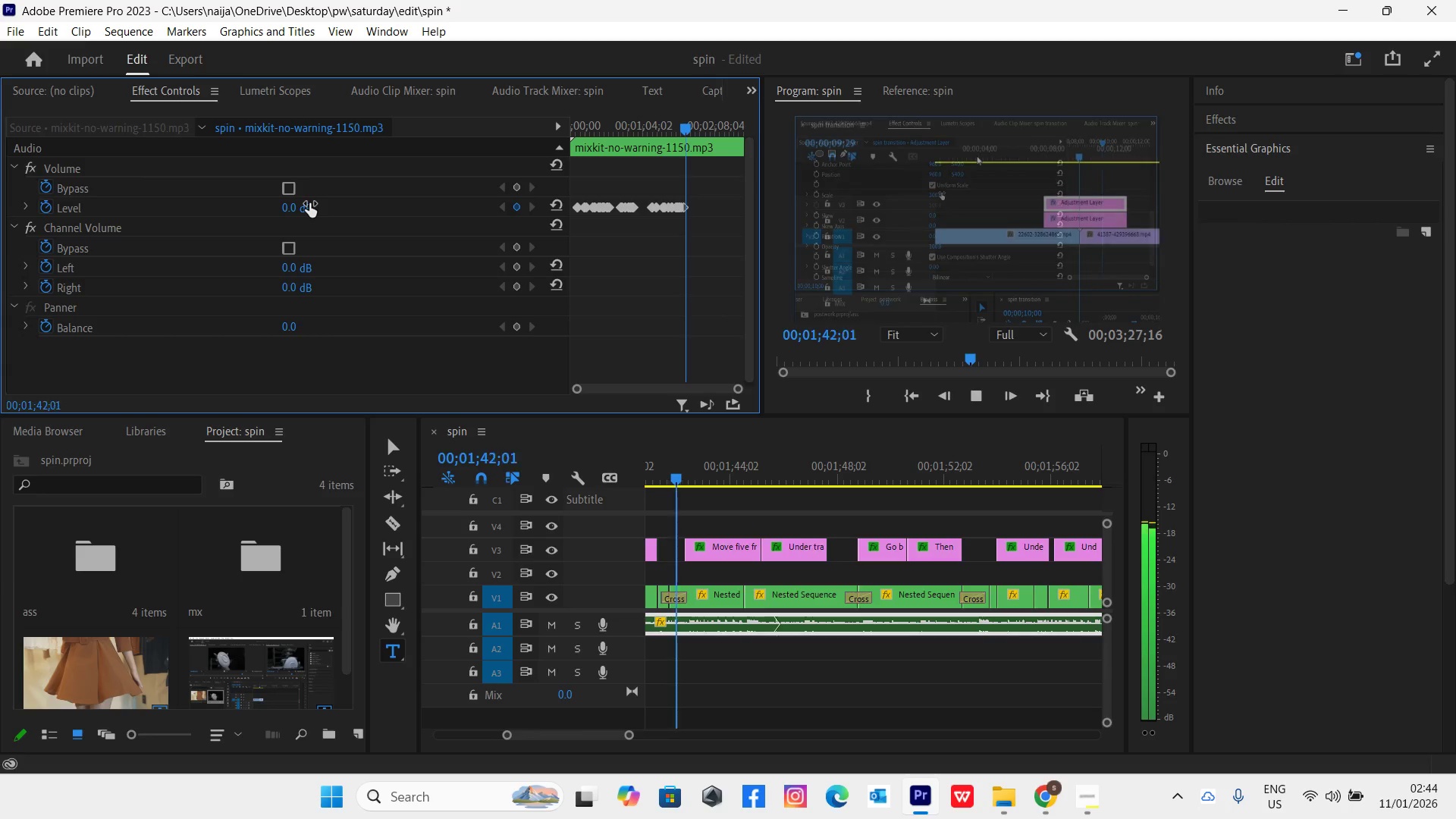 
key(Space)
 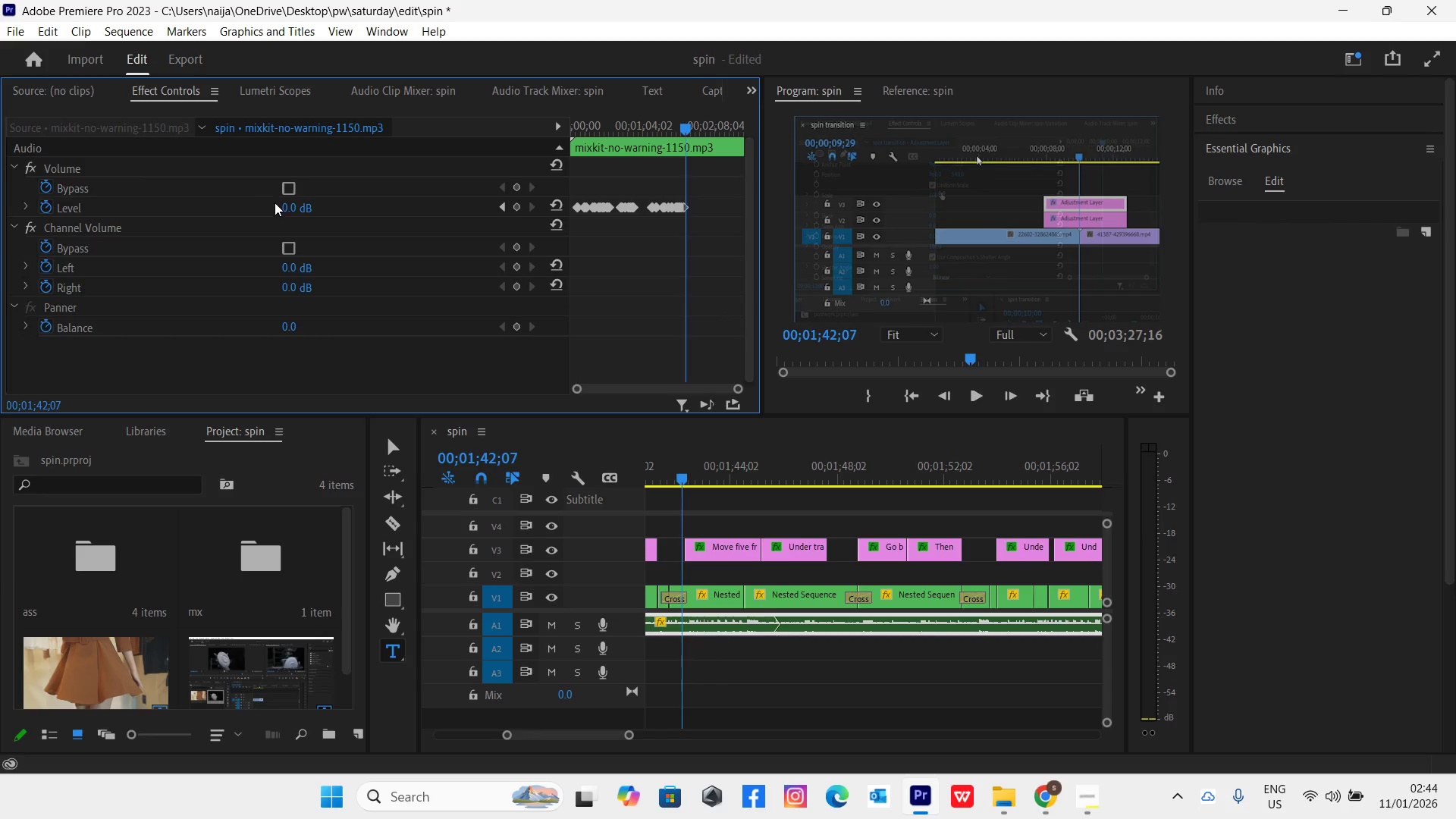 
left_click([284, 208])
 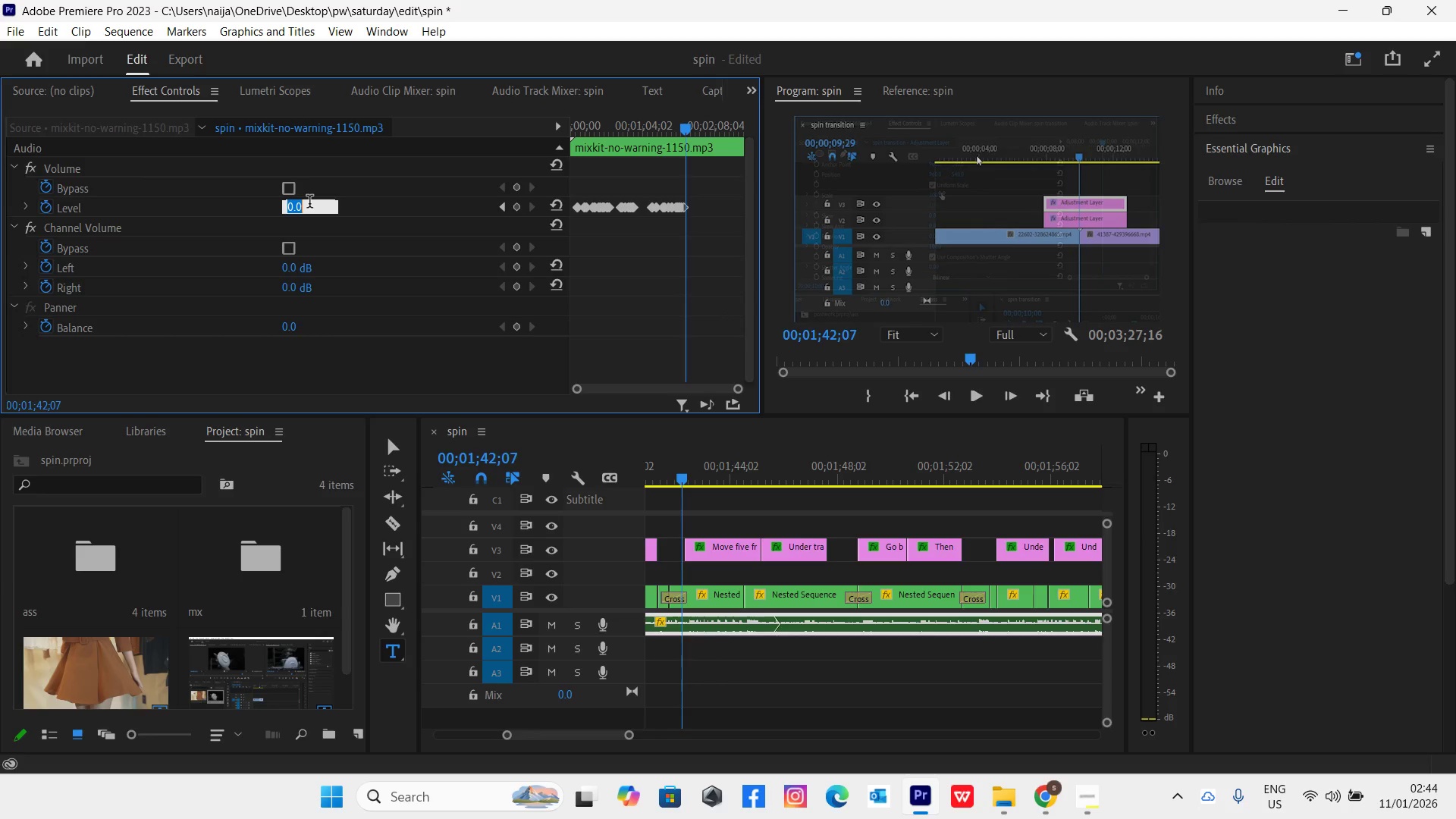 
key(0)
 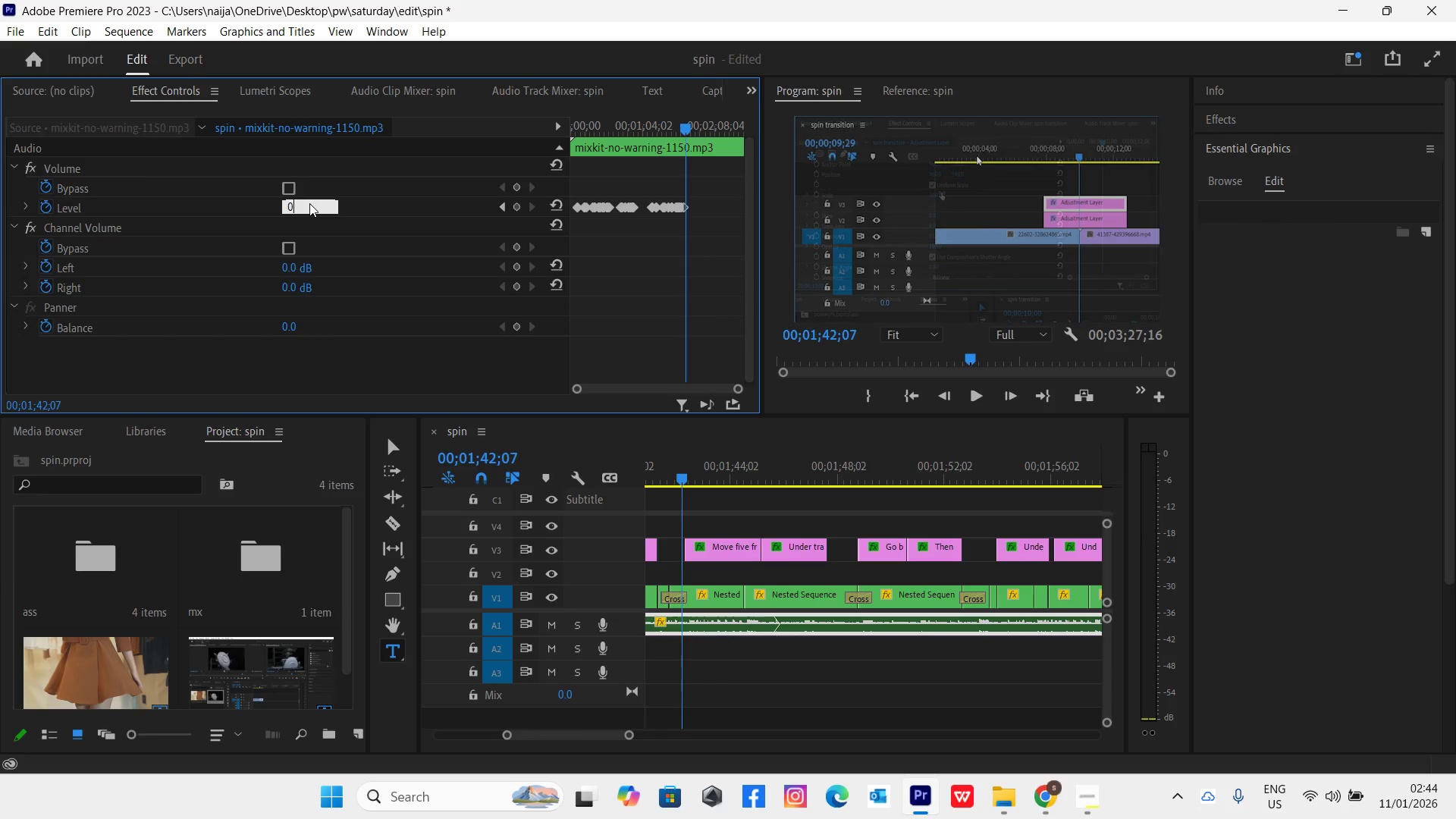 
key(Enter)
 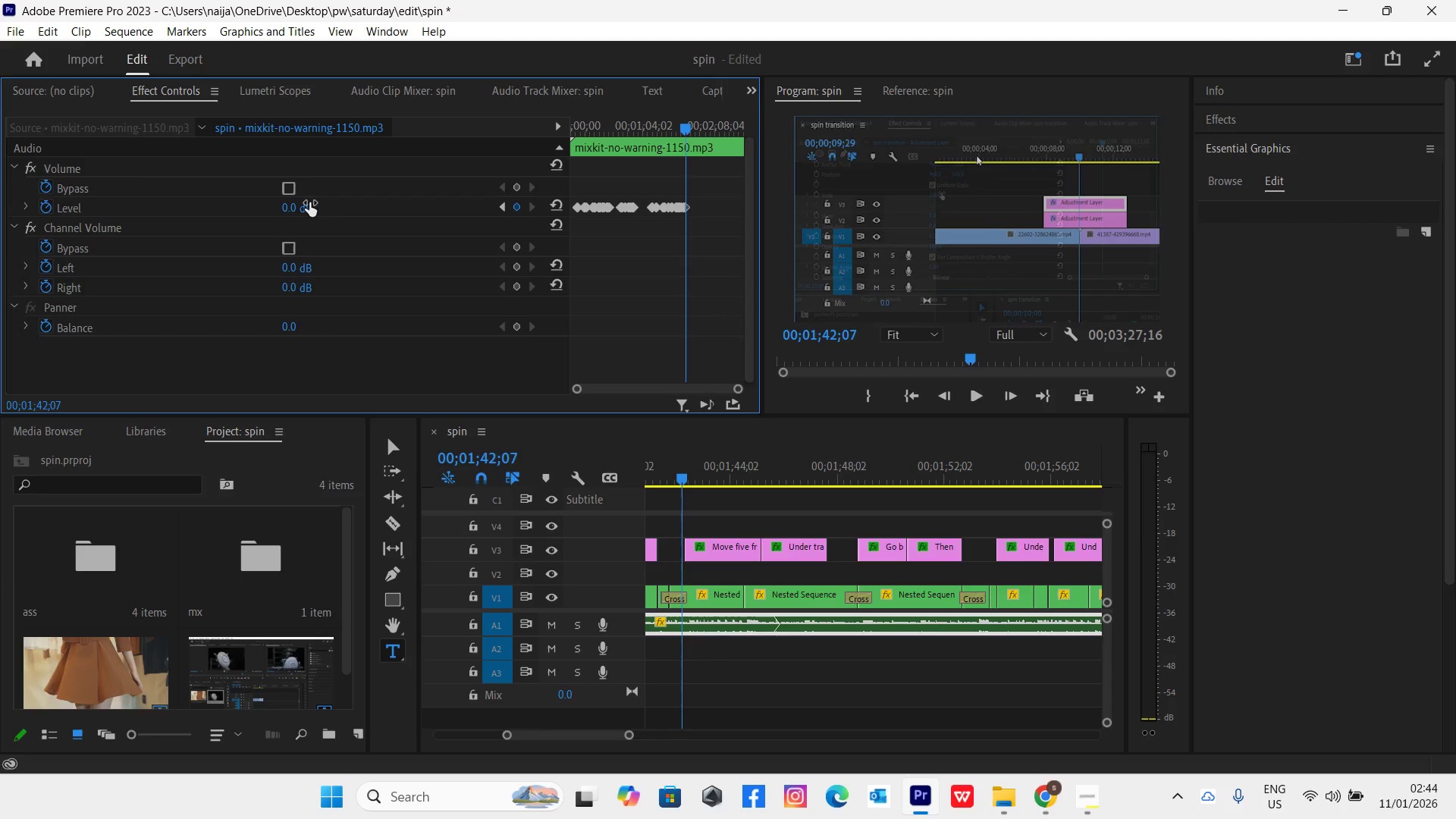 
type(    -10)
 